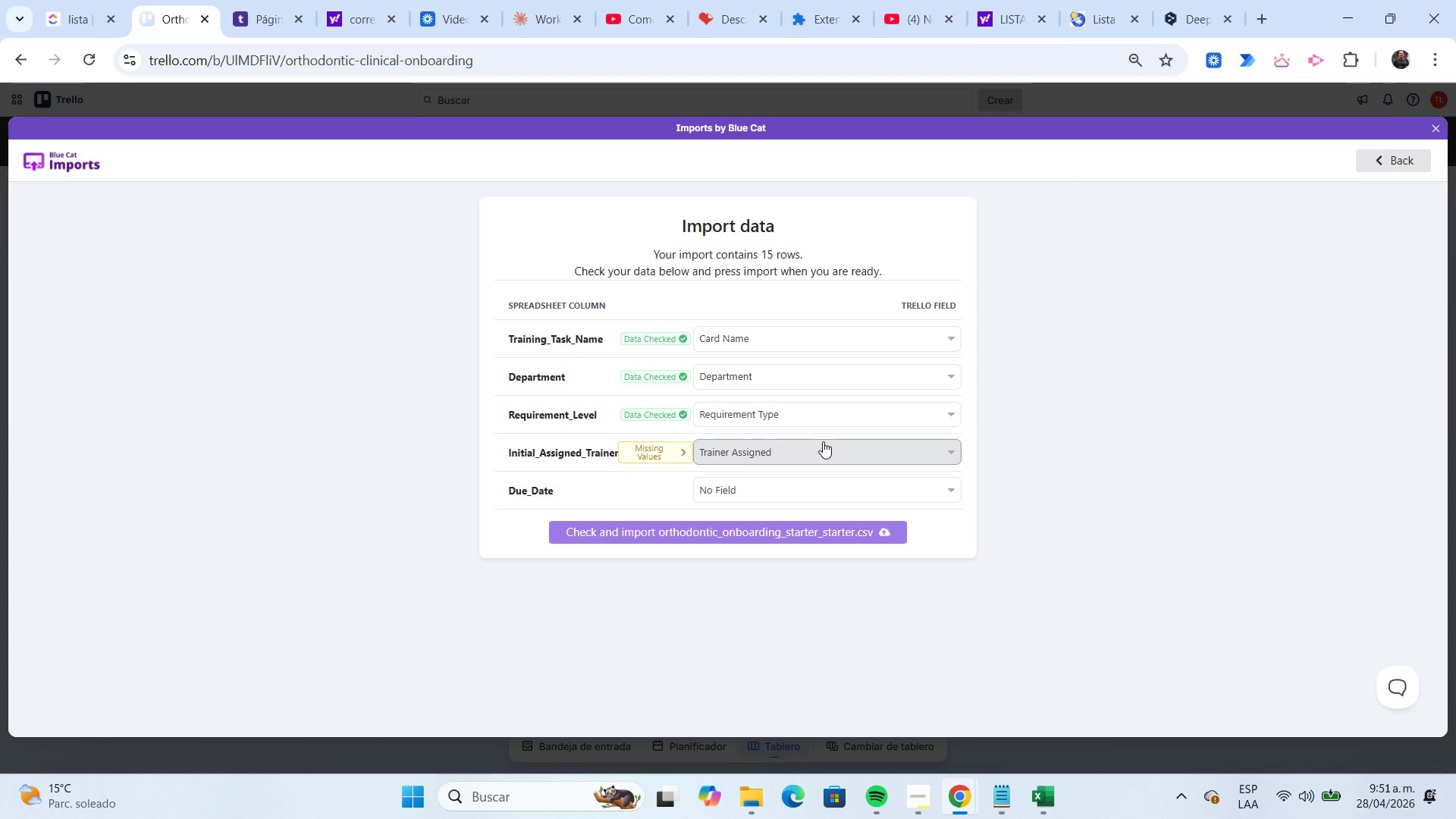 
mouse_move([951, 463])
 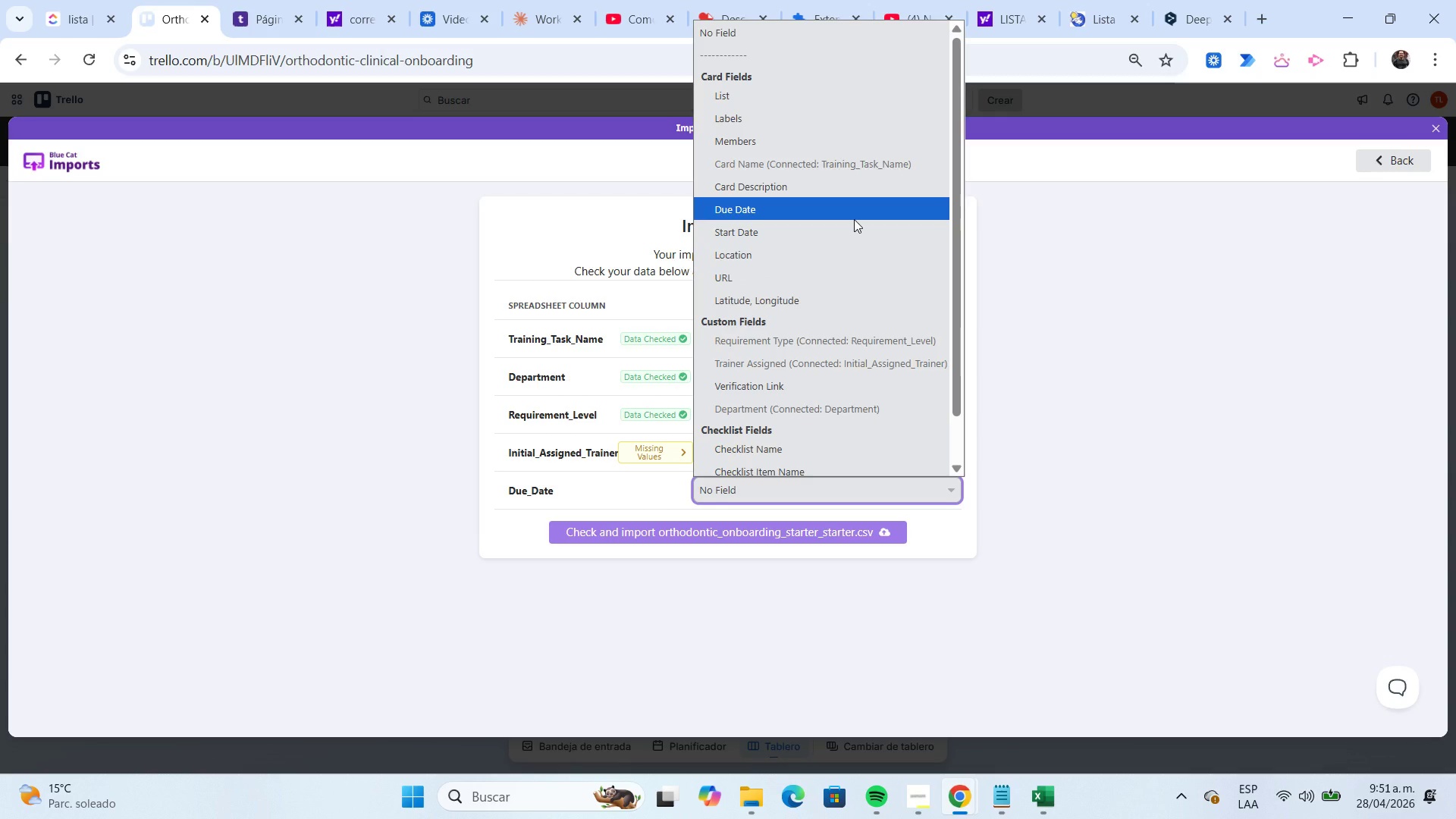 
left_click([853, 219])
 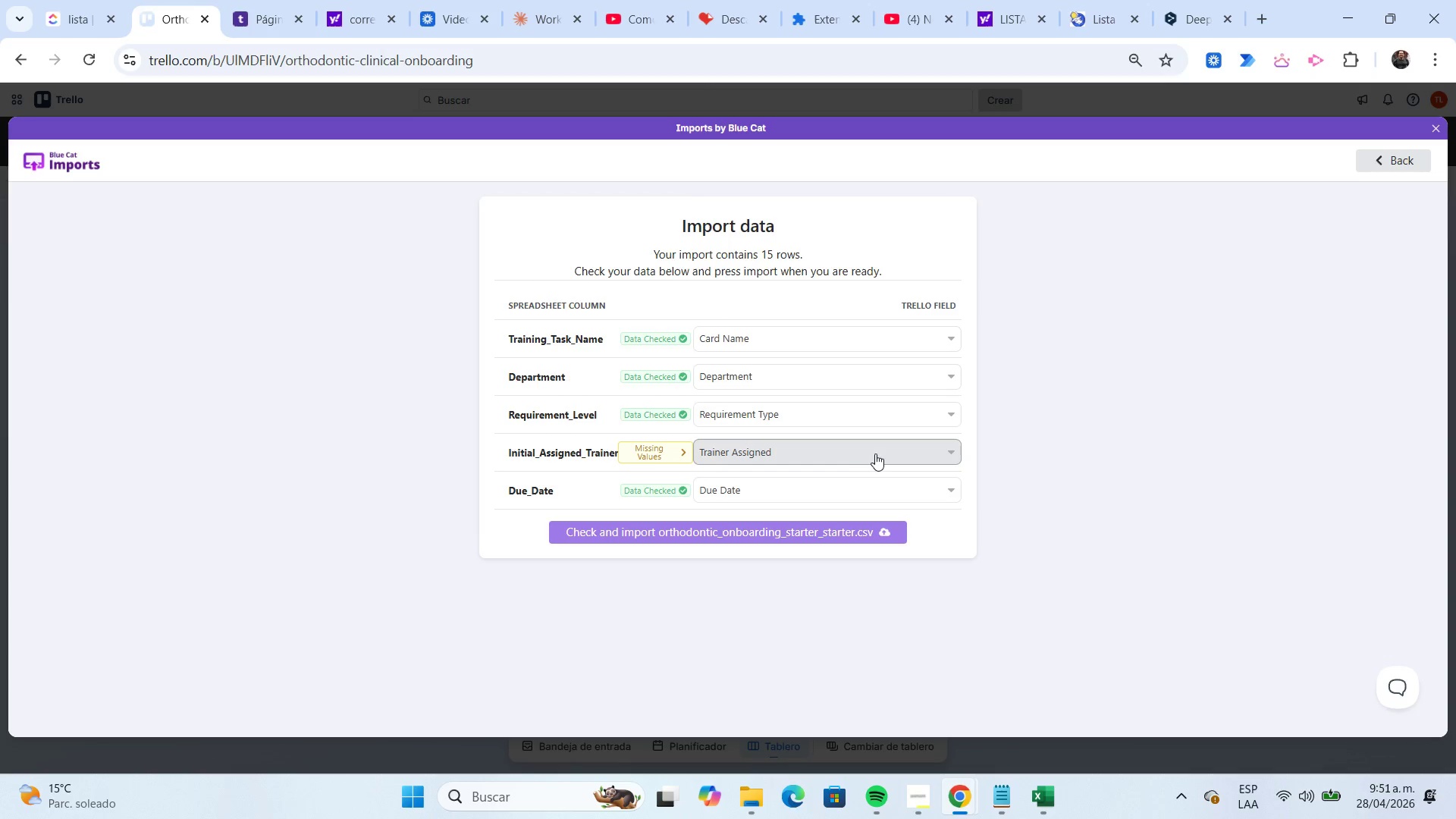 
left_click([946, 456])
 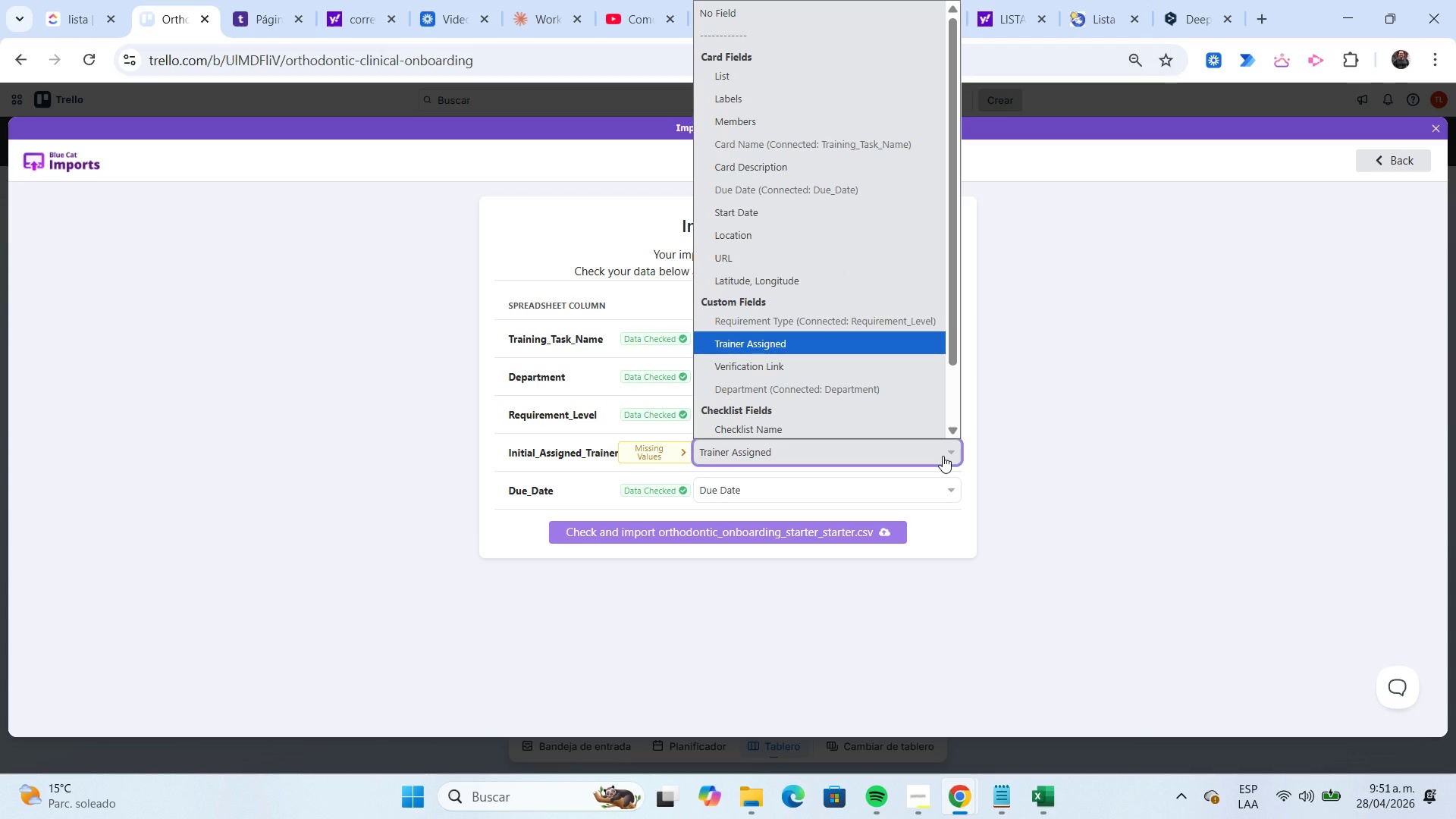 
wait(24.81)
 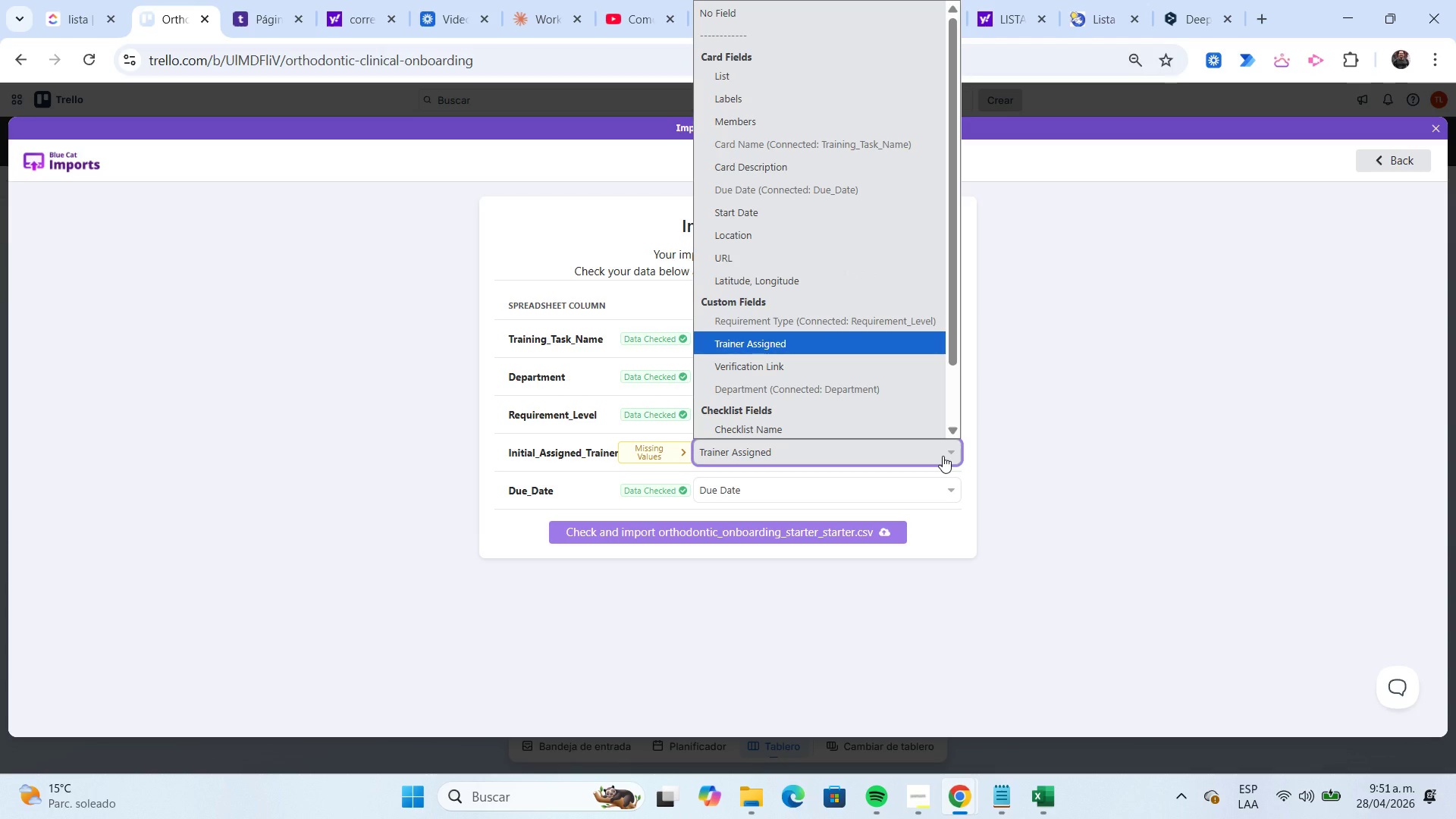 
left_click([791, 348])
 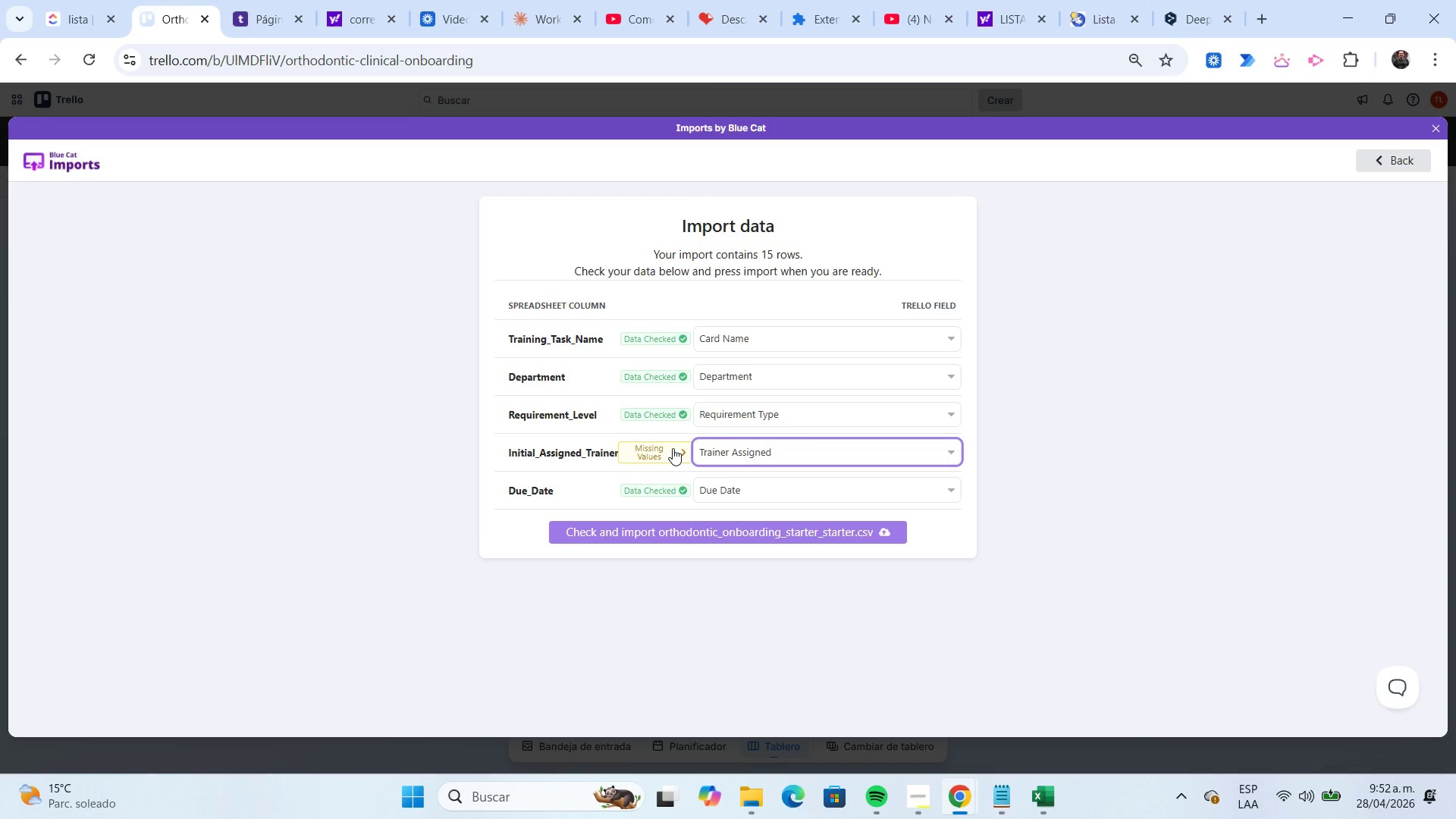 
left_click([673, 448])
 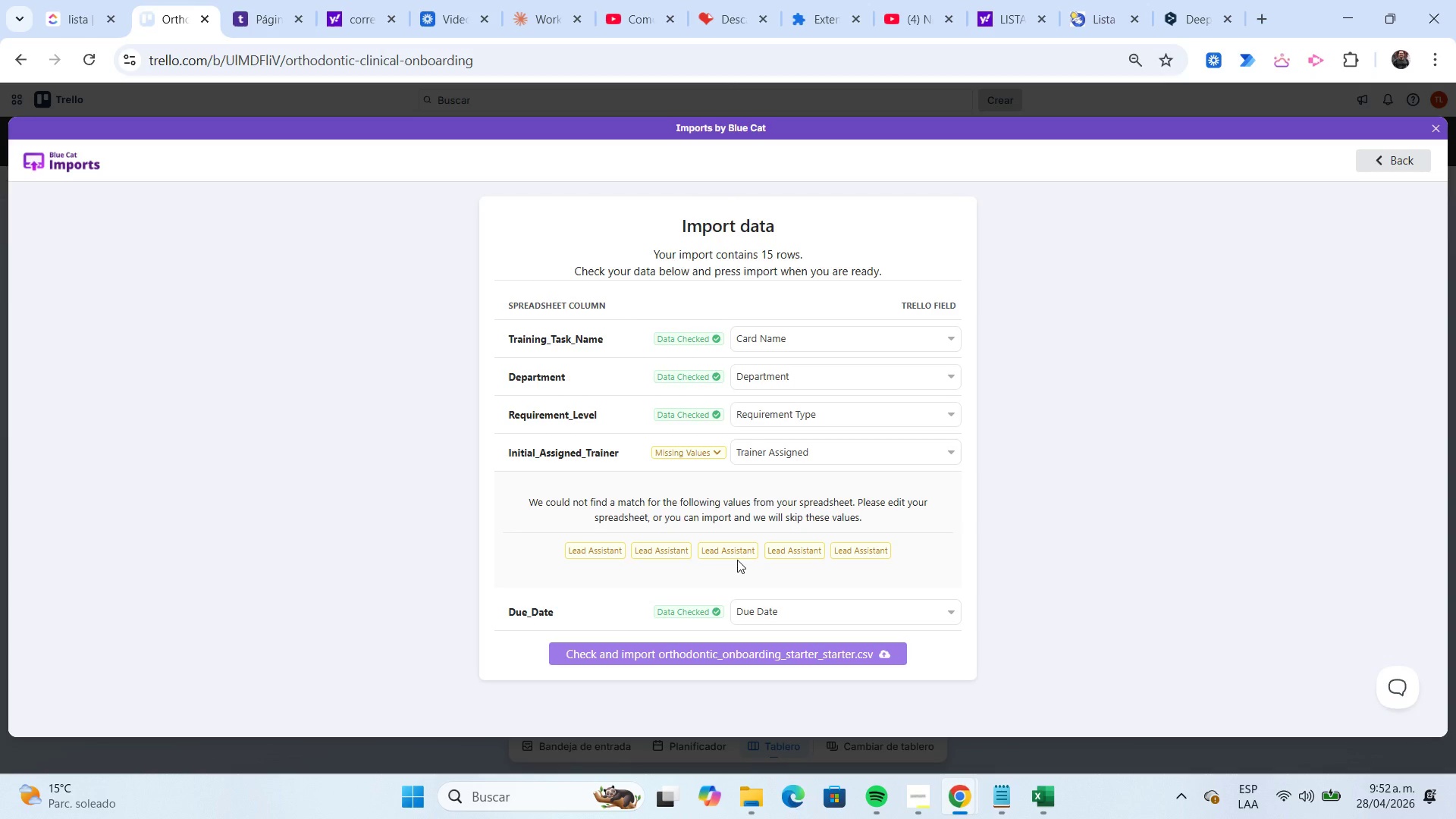 
wait(7.47)
 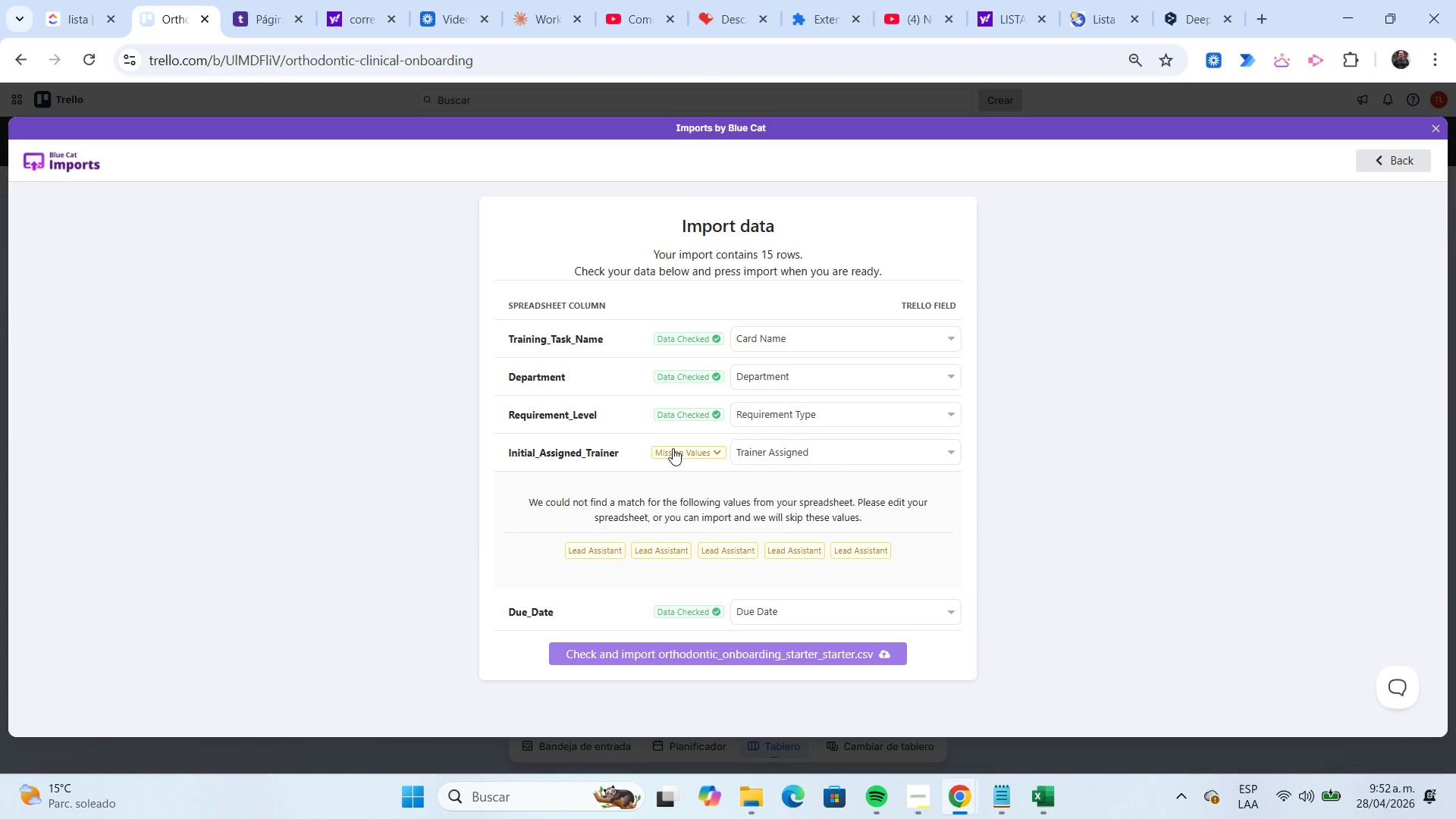 
left_click([1045, 789])
 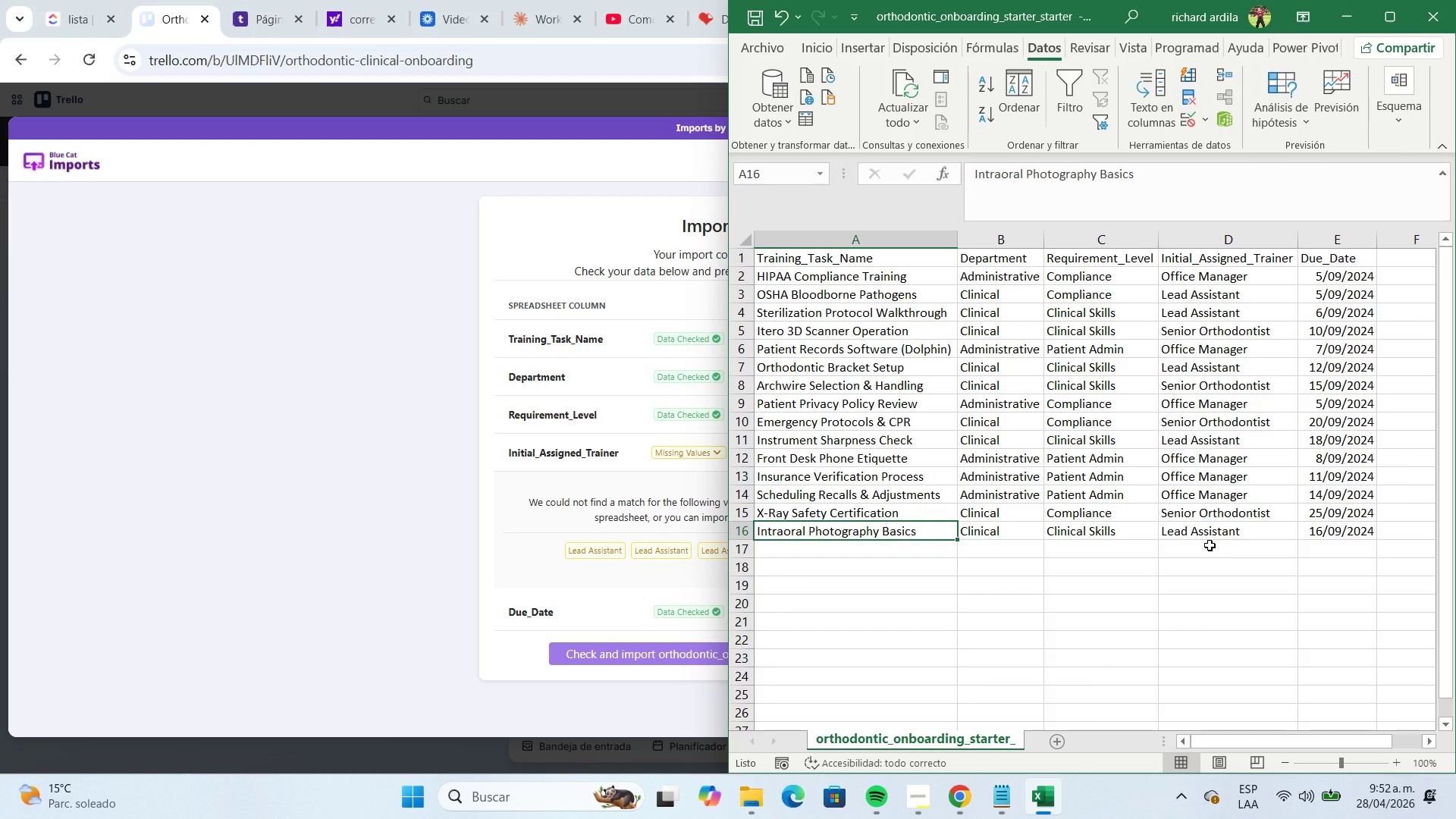 
wait(13.53)
 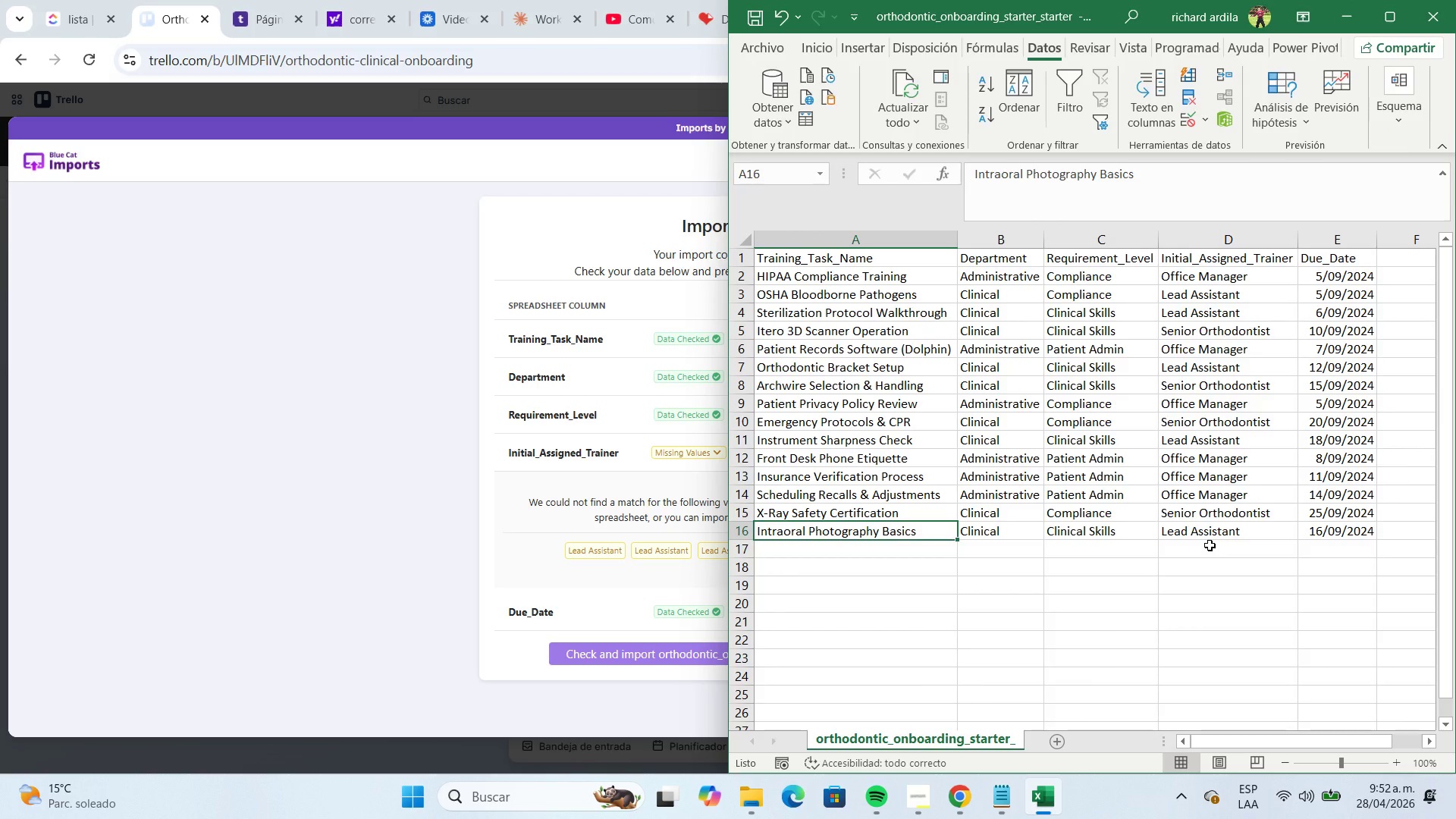 
left_click([372, 460])
 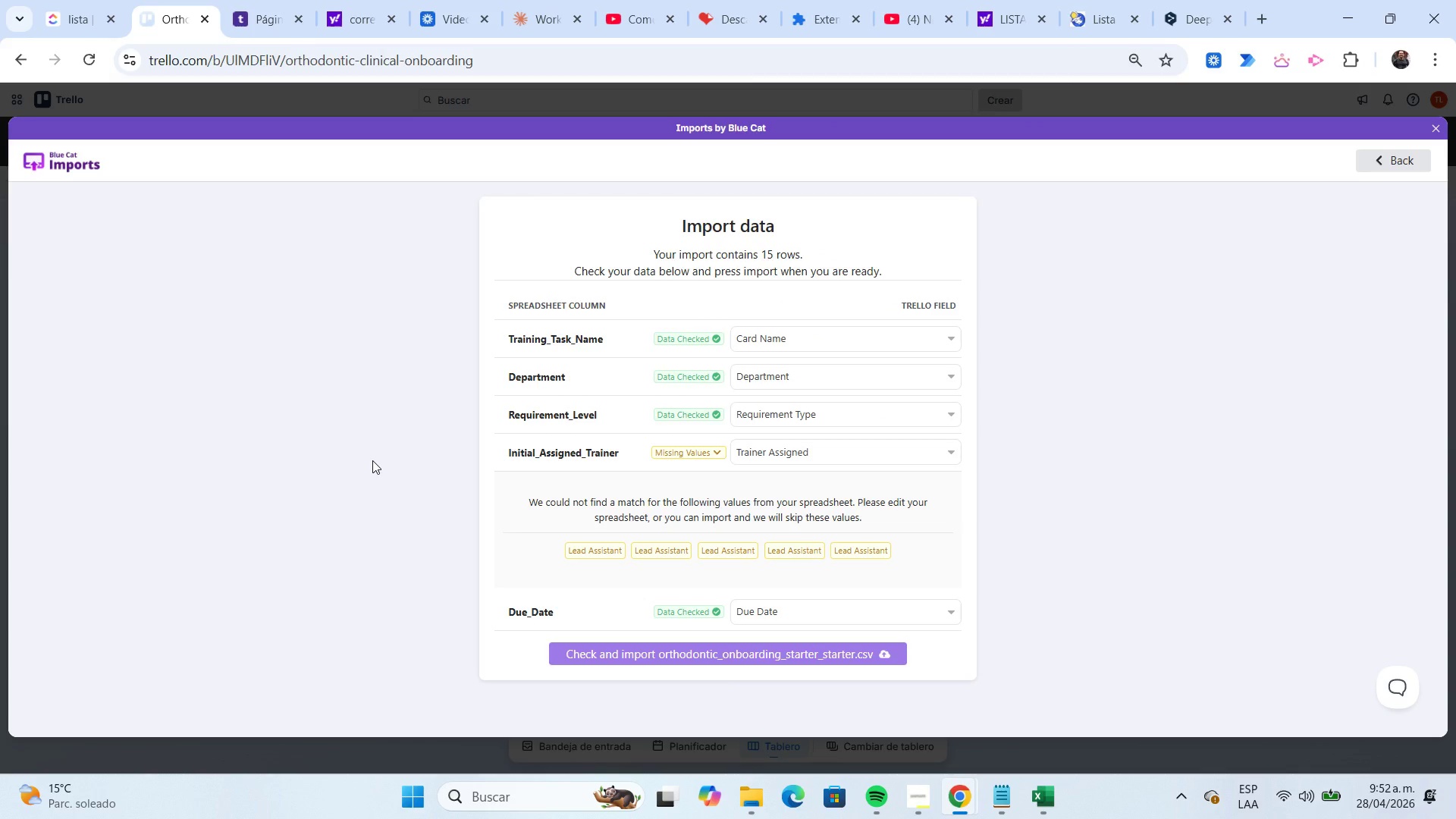 
wait(6.56)
 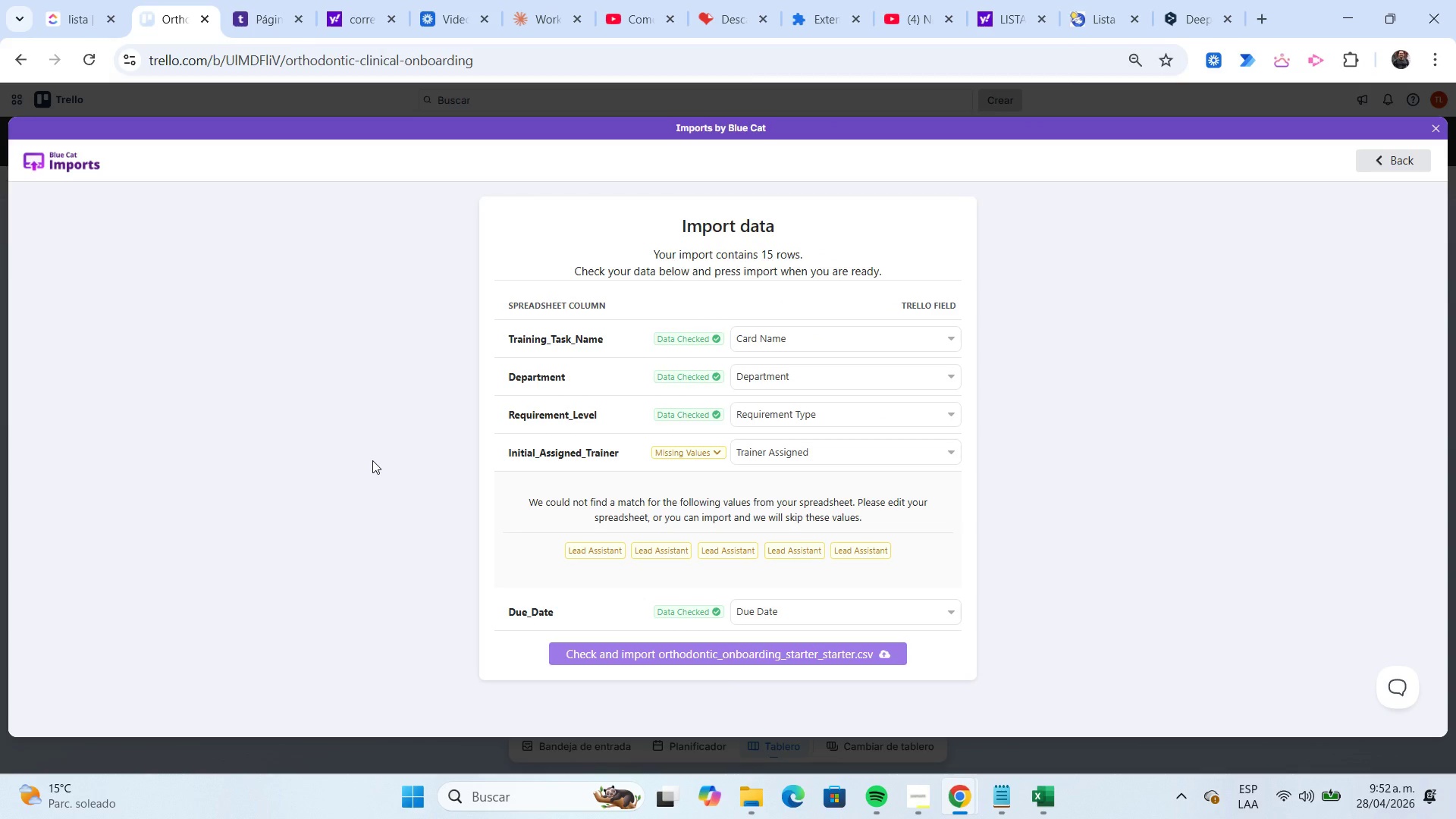 
key(Meta+Shift+S)
 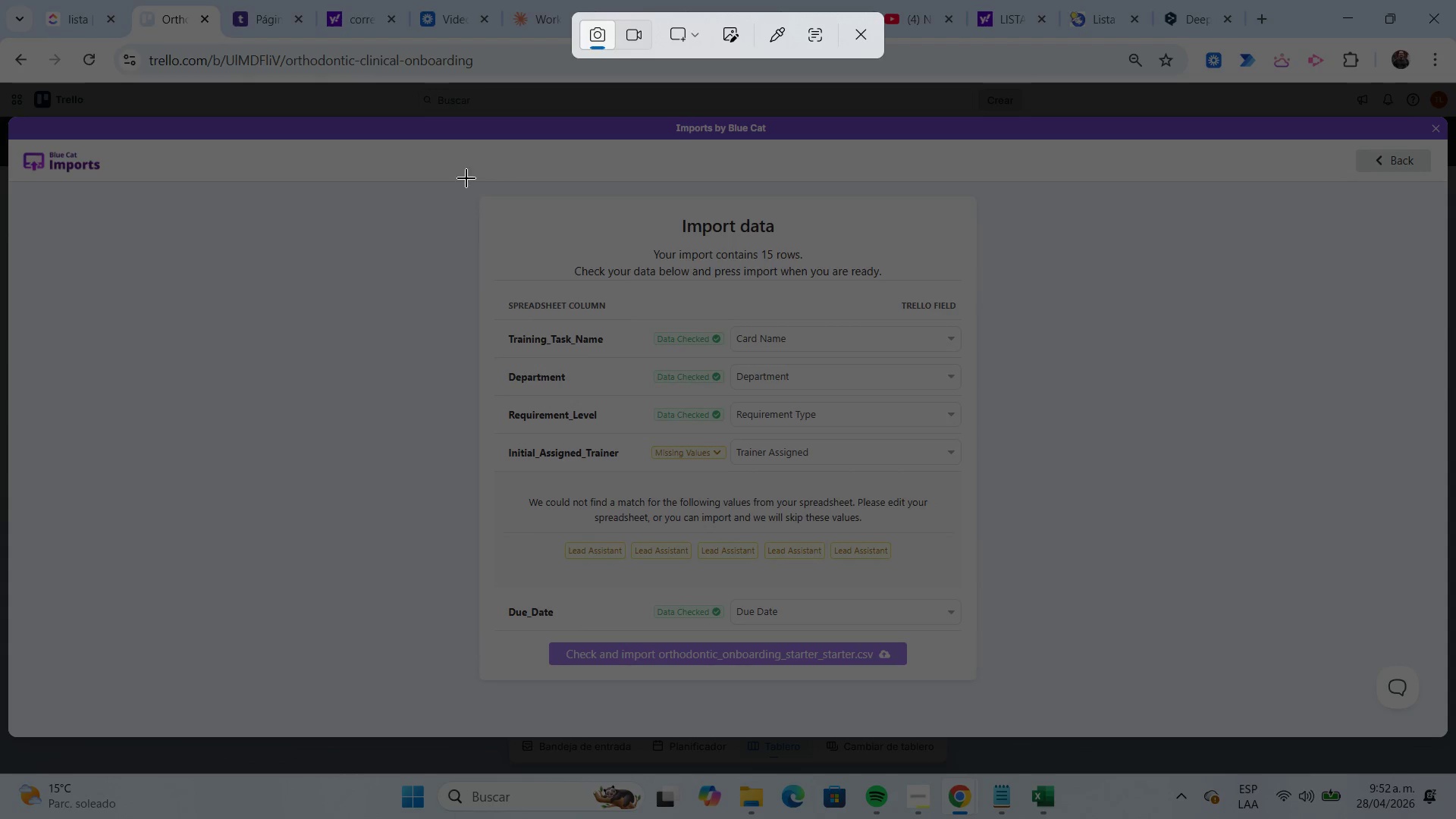 
left_click_drag(start_coordinate=[450, 179], to_coordinate=[1027, 692])
 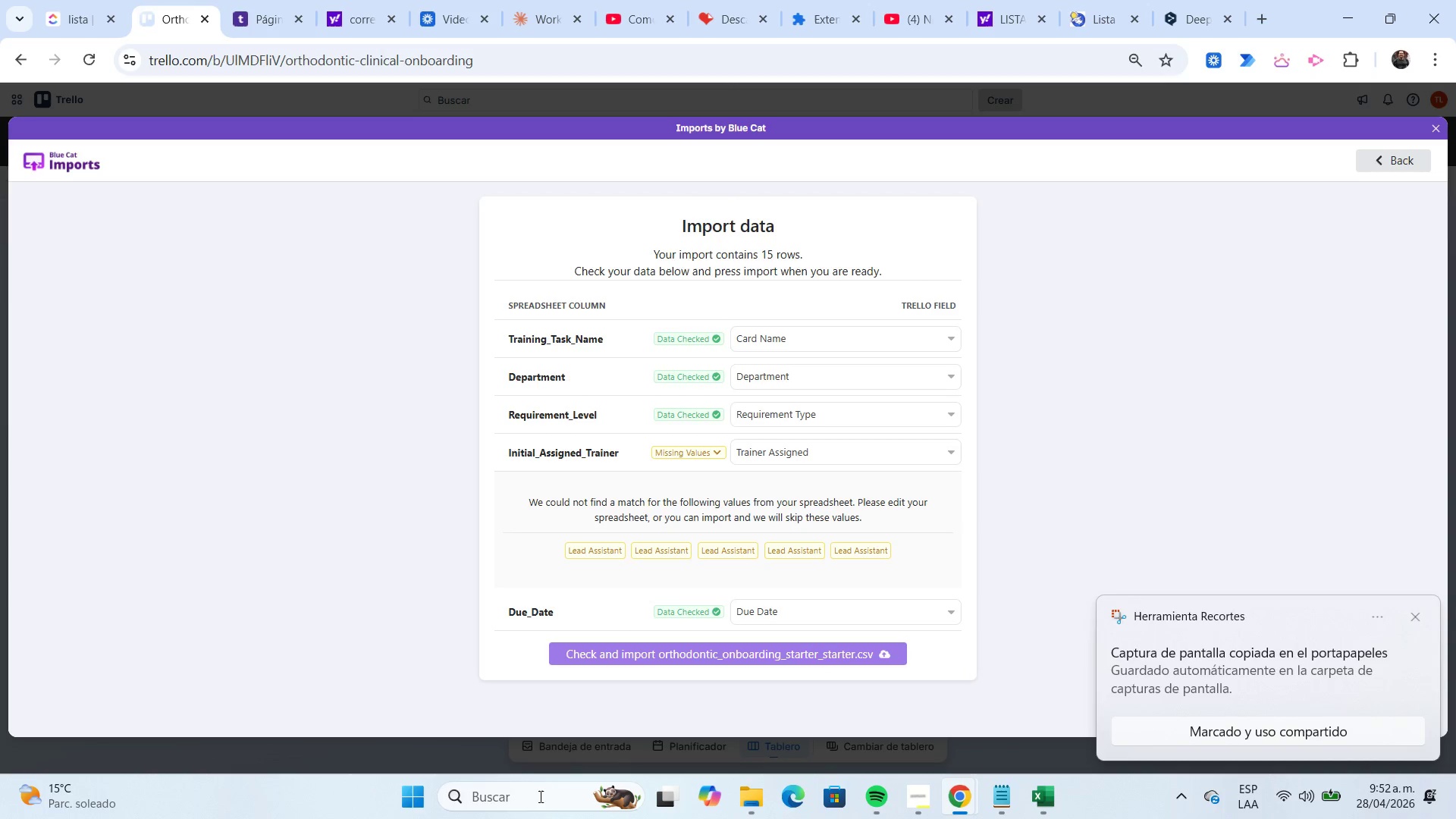 
left_click([476, 808])
 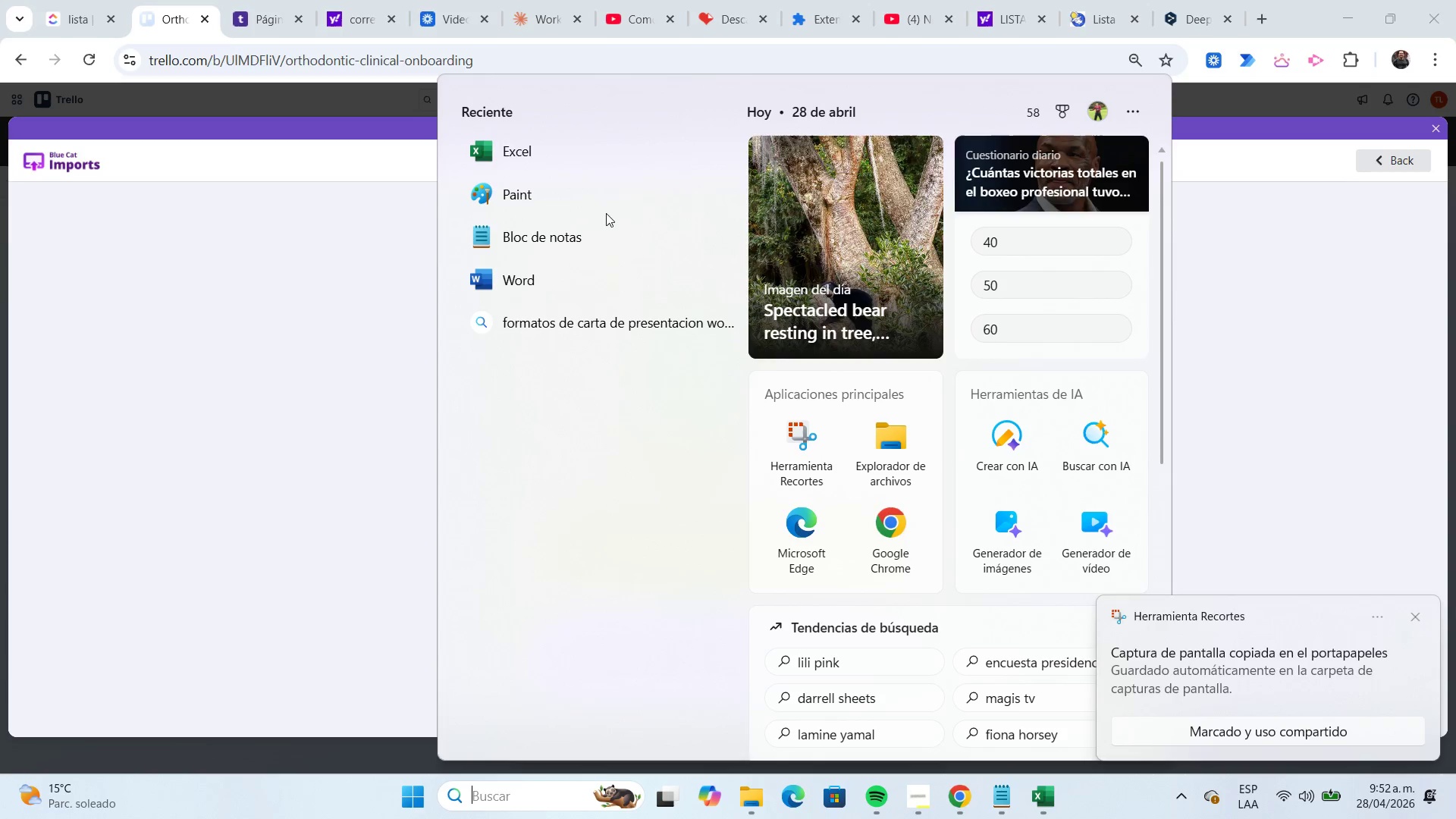 
left_click([598, 200])
 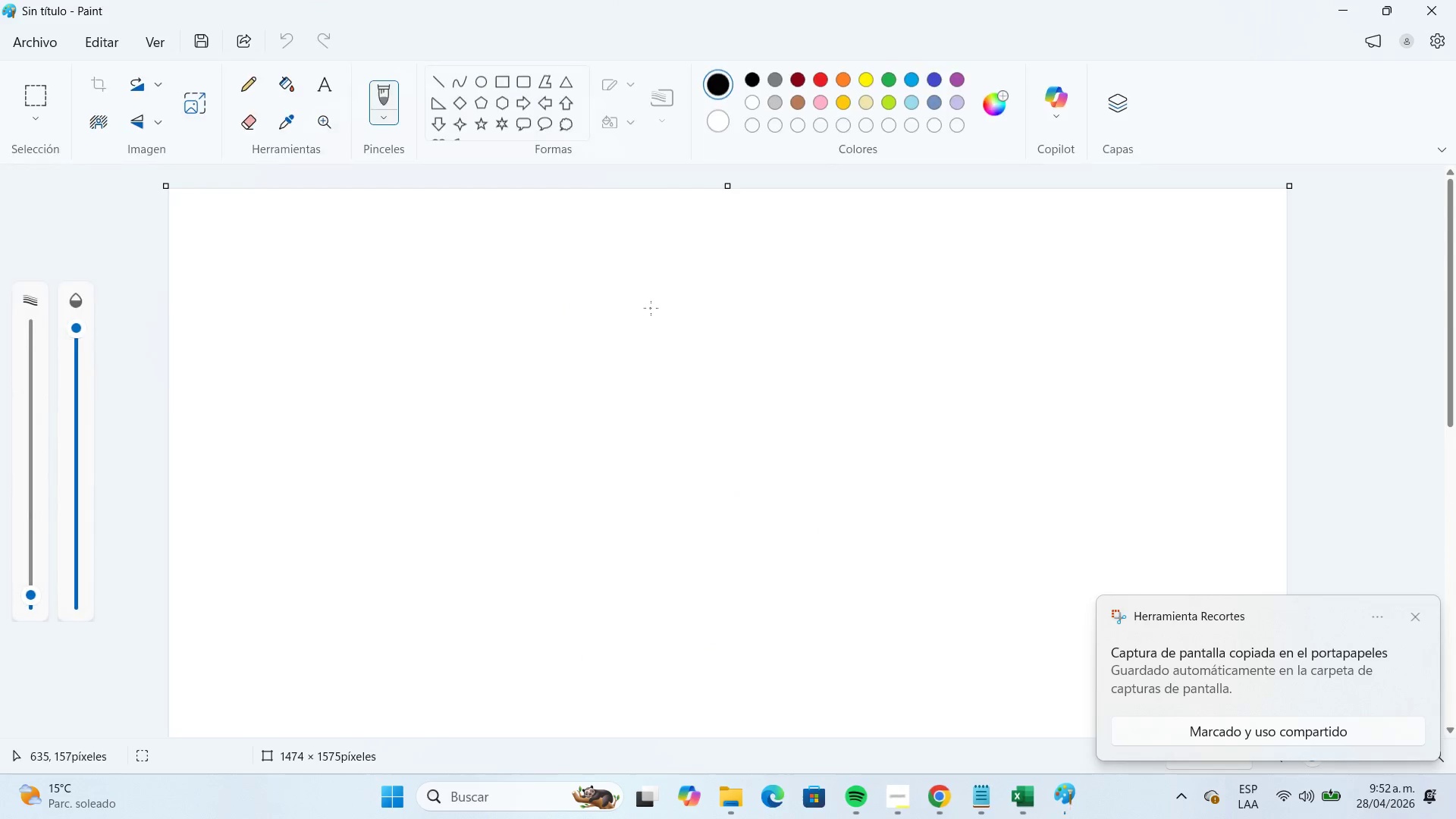 
key(Control+V)
 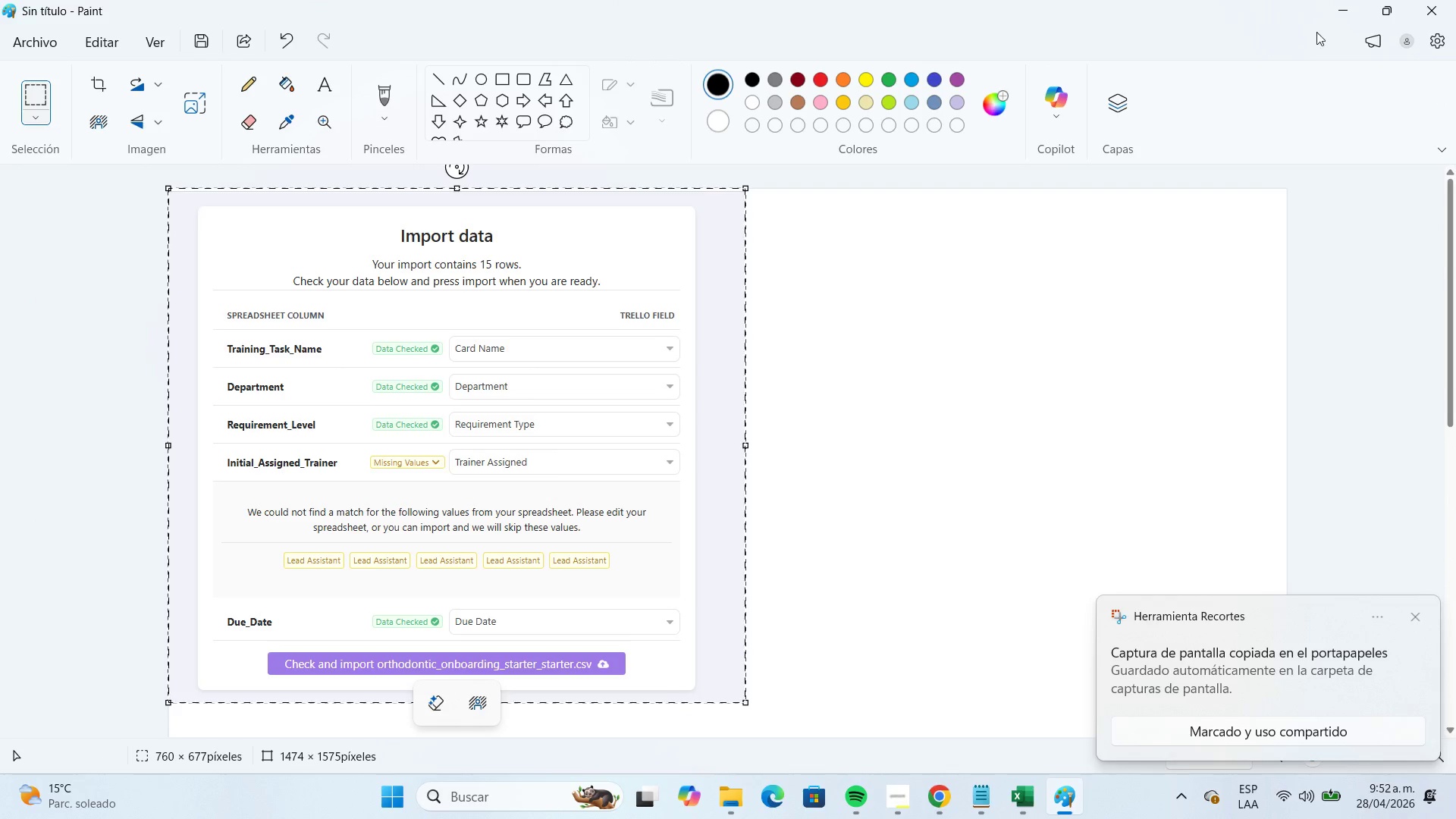 
left_click([1338, 11])
 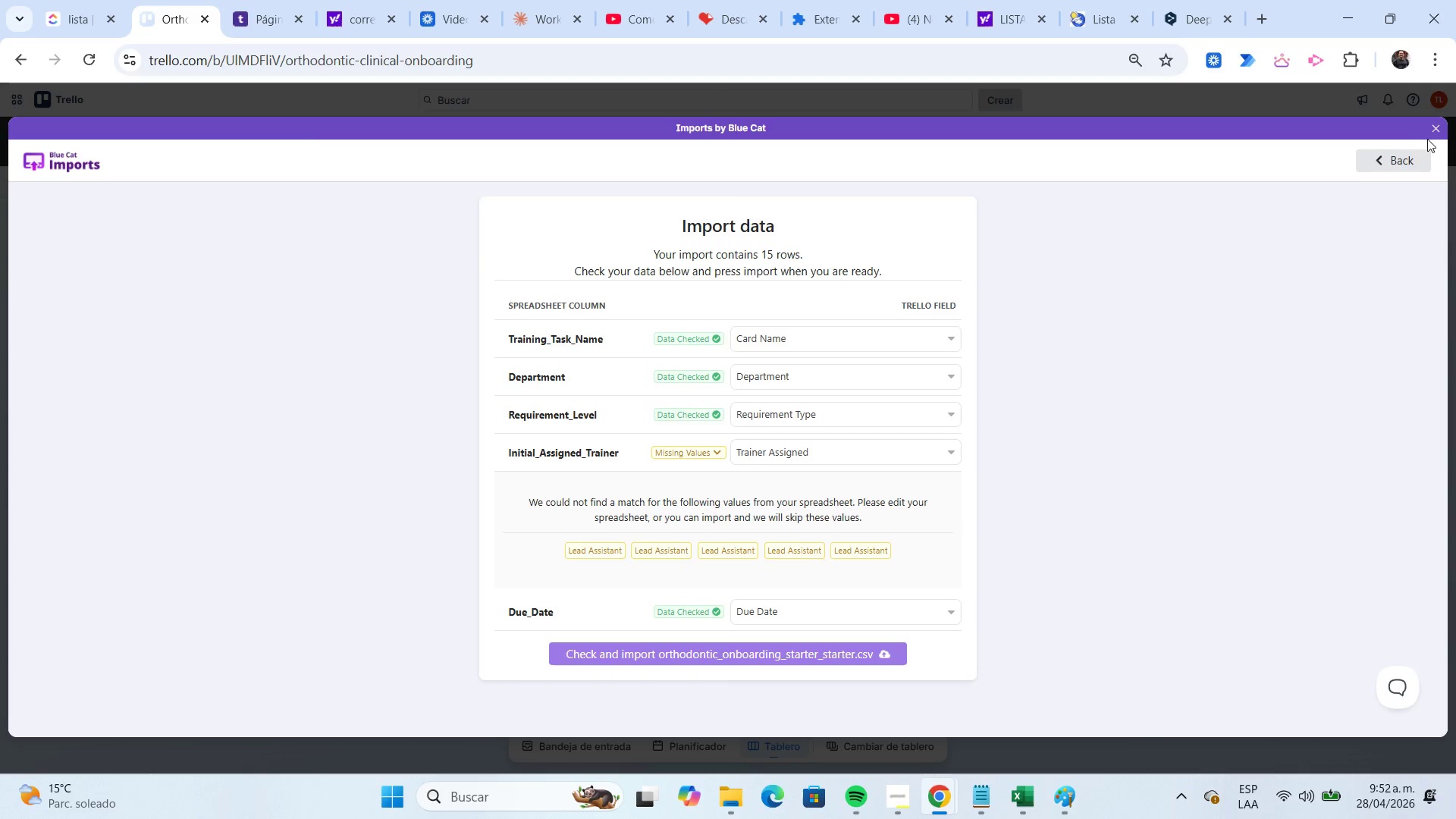 
left_click([1436, 127])
 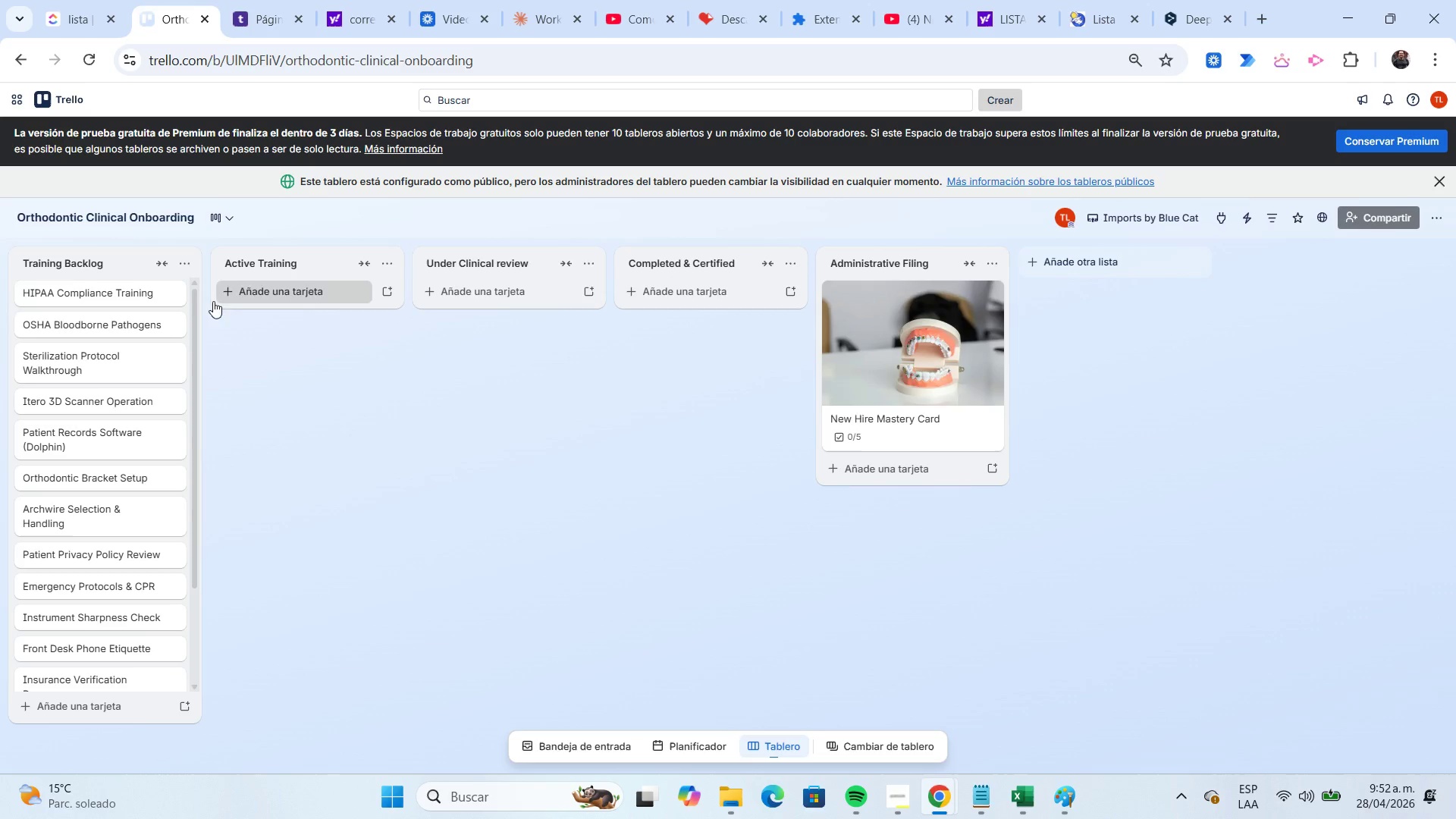 
left_click([169, 293])
 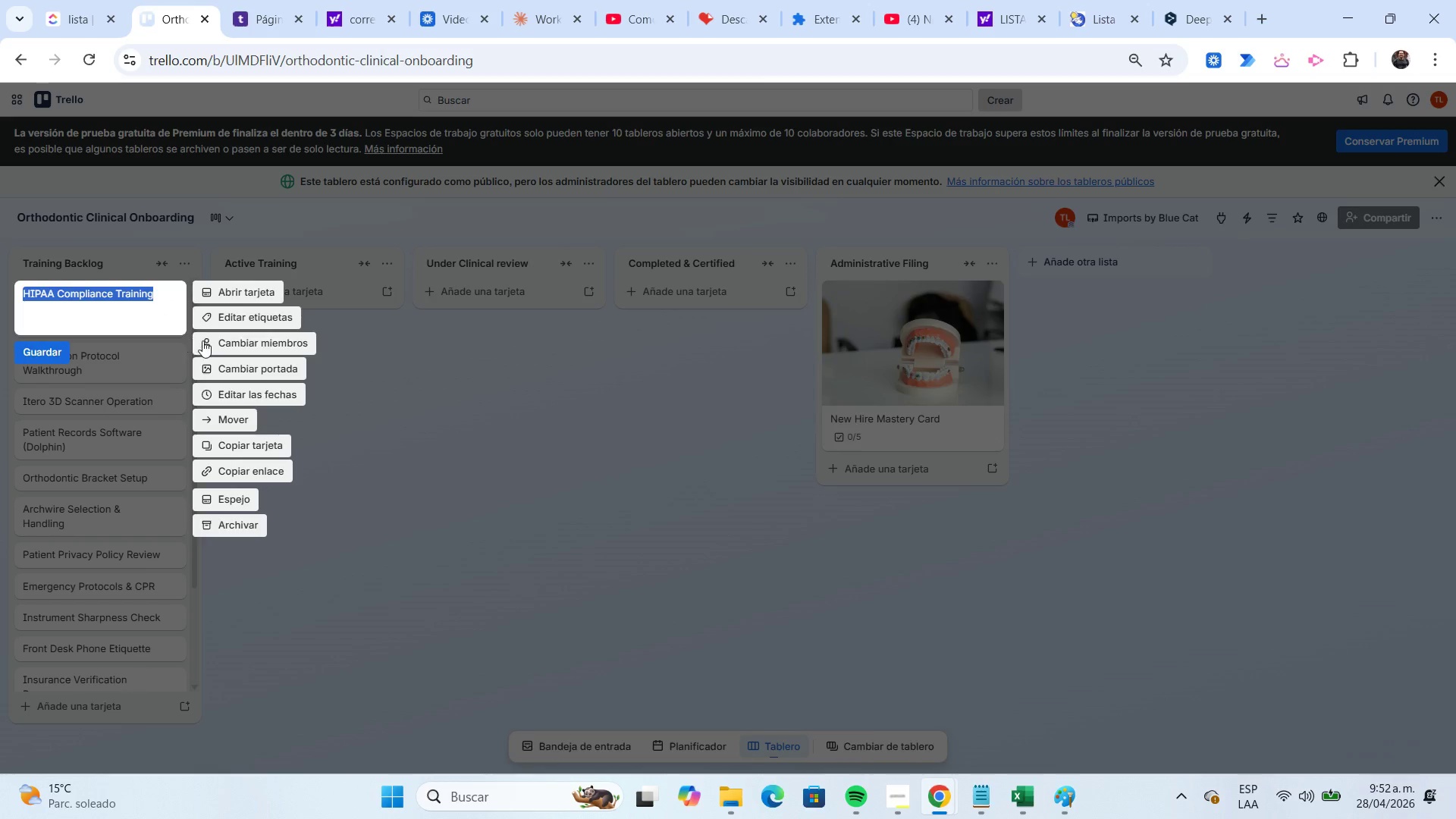 
left_click([356, 392])
 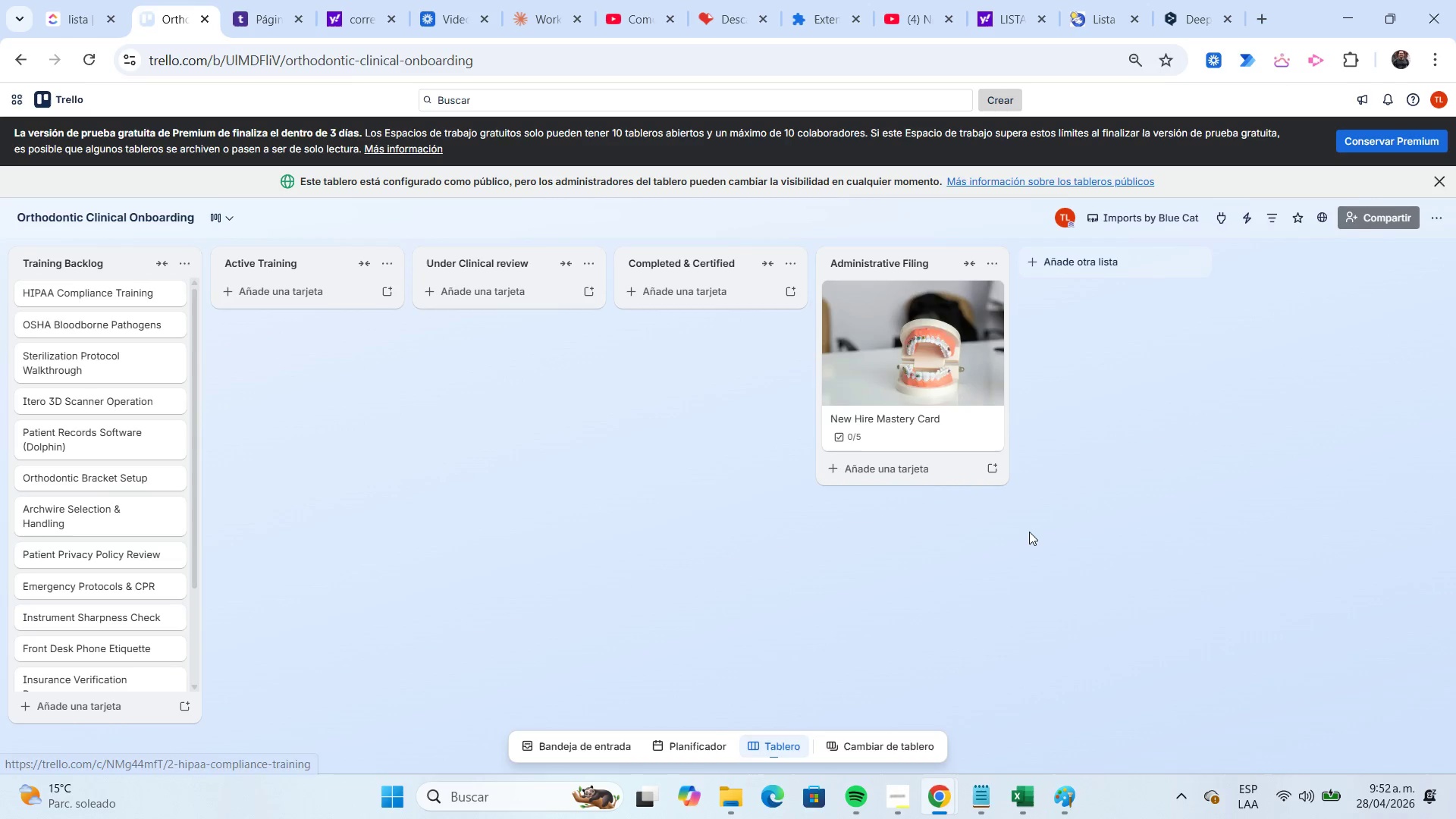 
left_click([921, 384])
 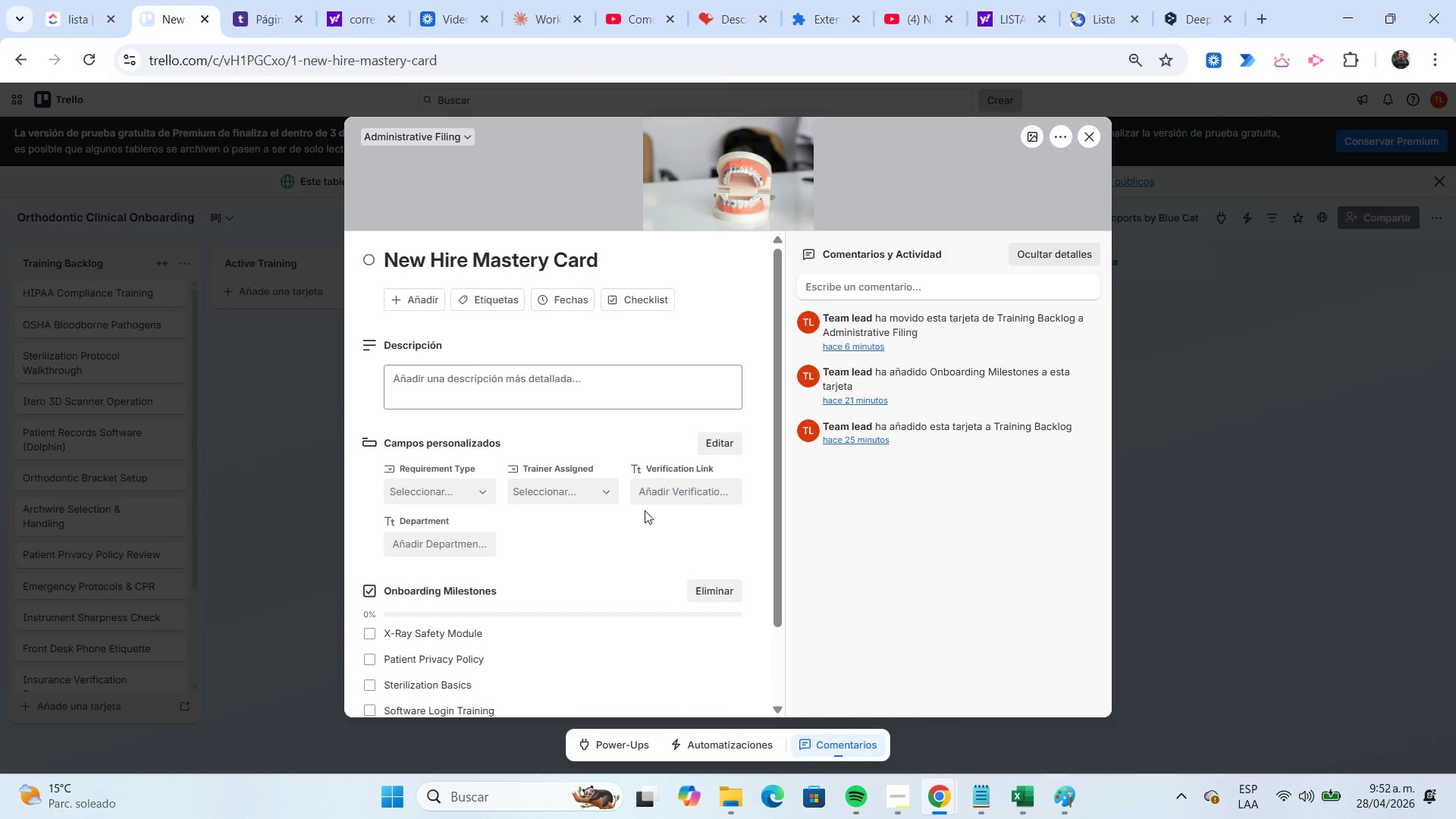 
left_click([610, 491])
 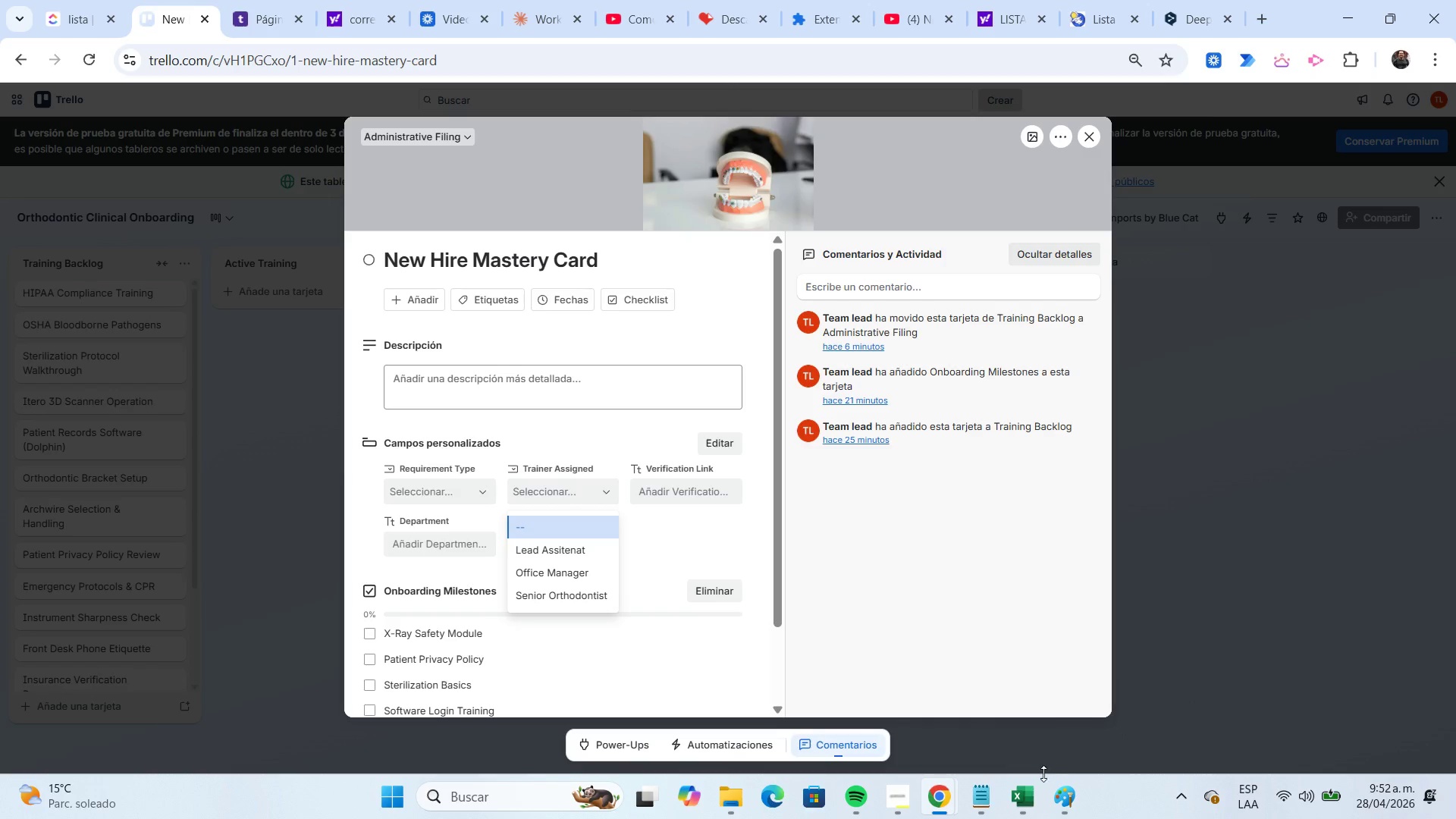 
wait(6.66)
 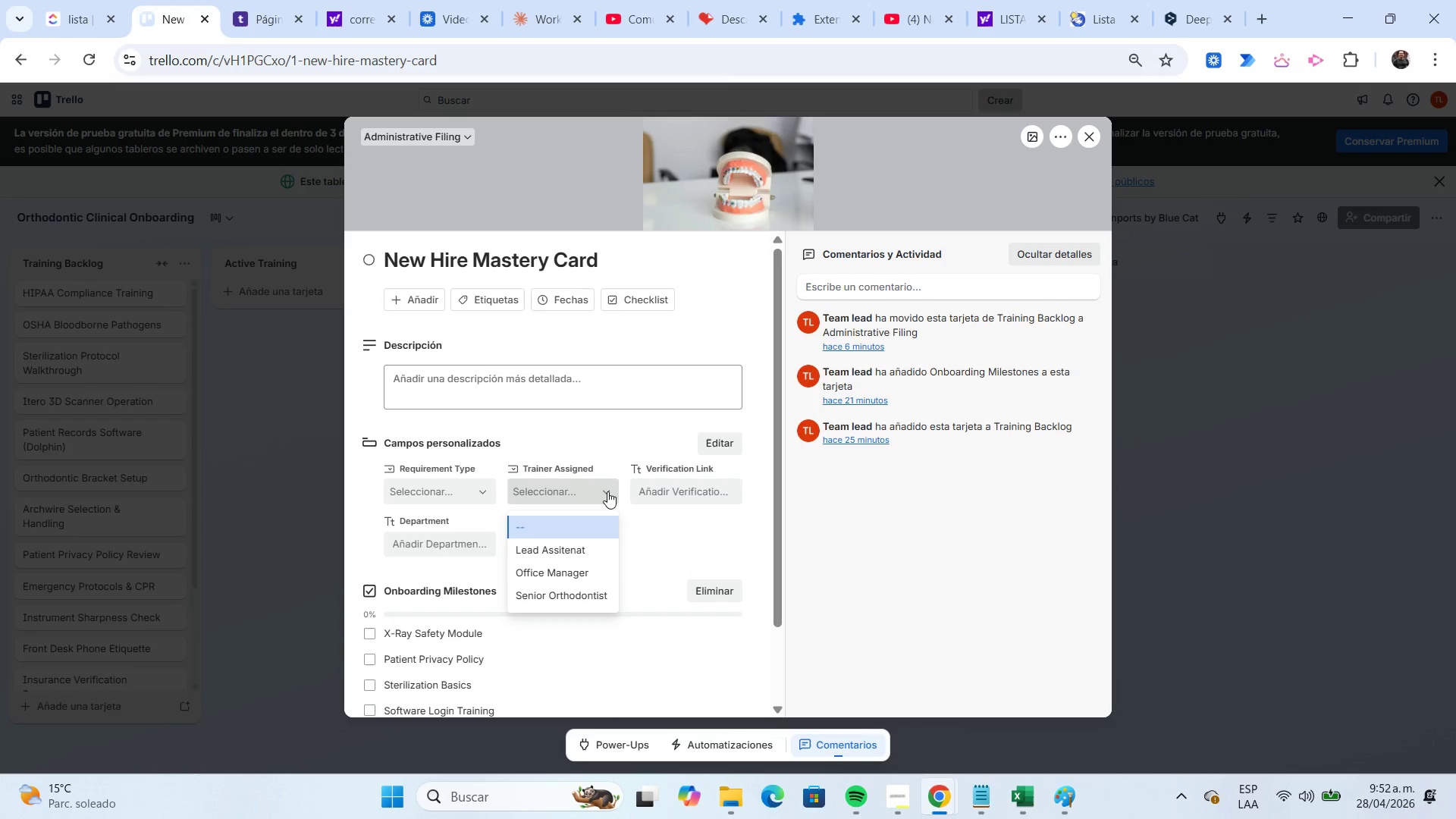 
left_click([1295, 29])
 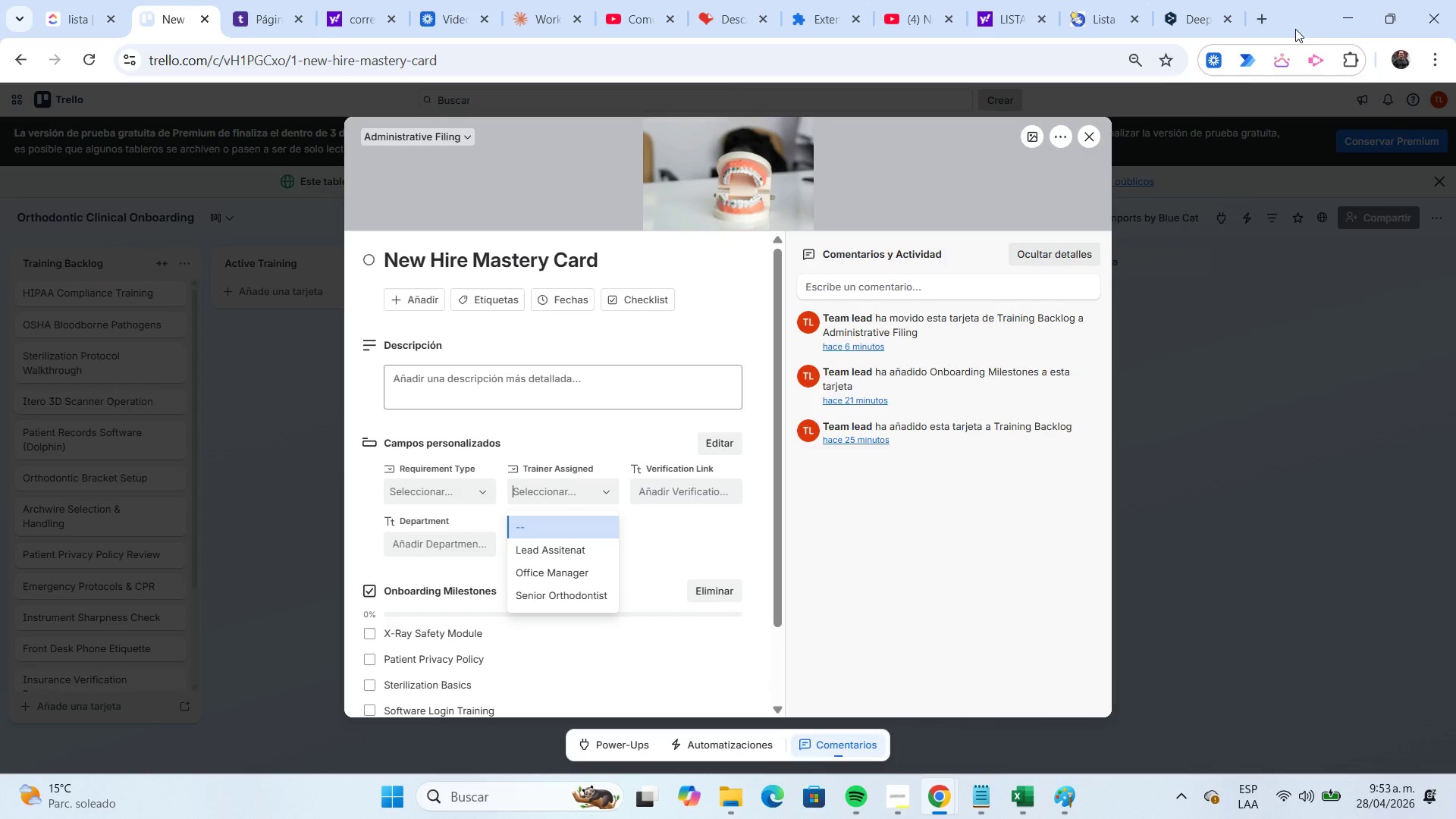 
key(Meta+ArrowLeft)
 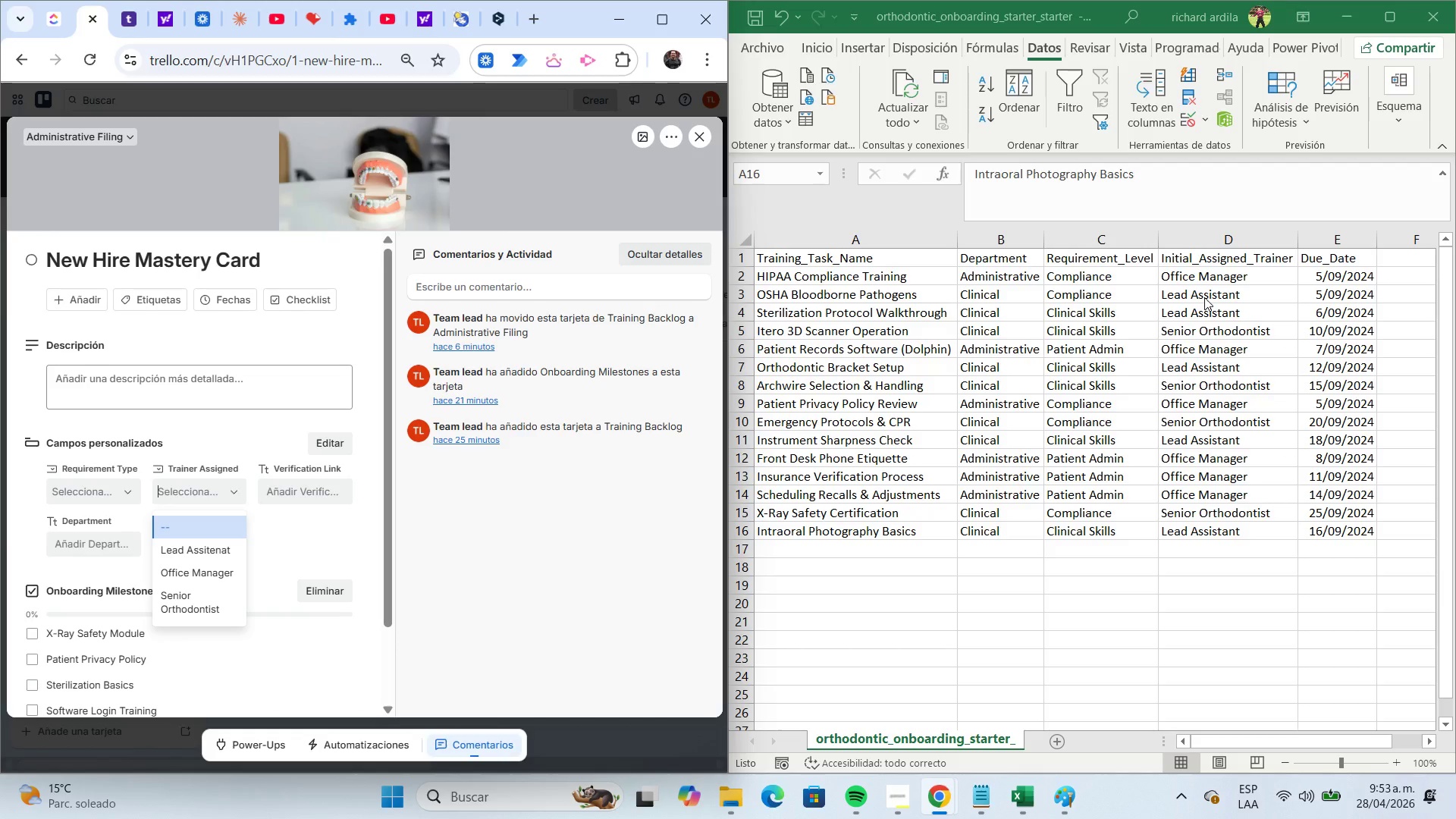 
wait(32.08)
 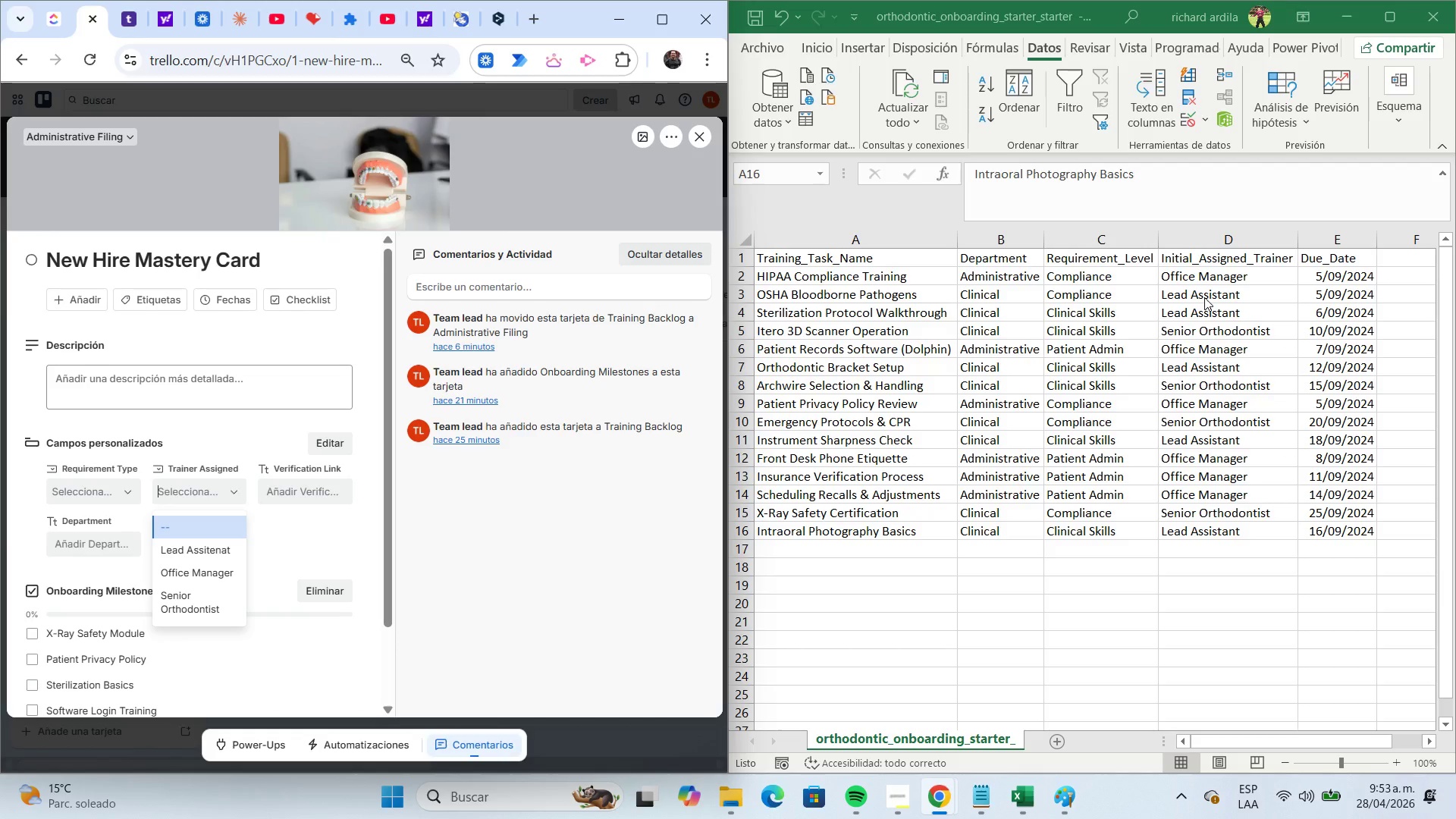 
left_click([672, 14])
 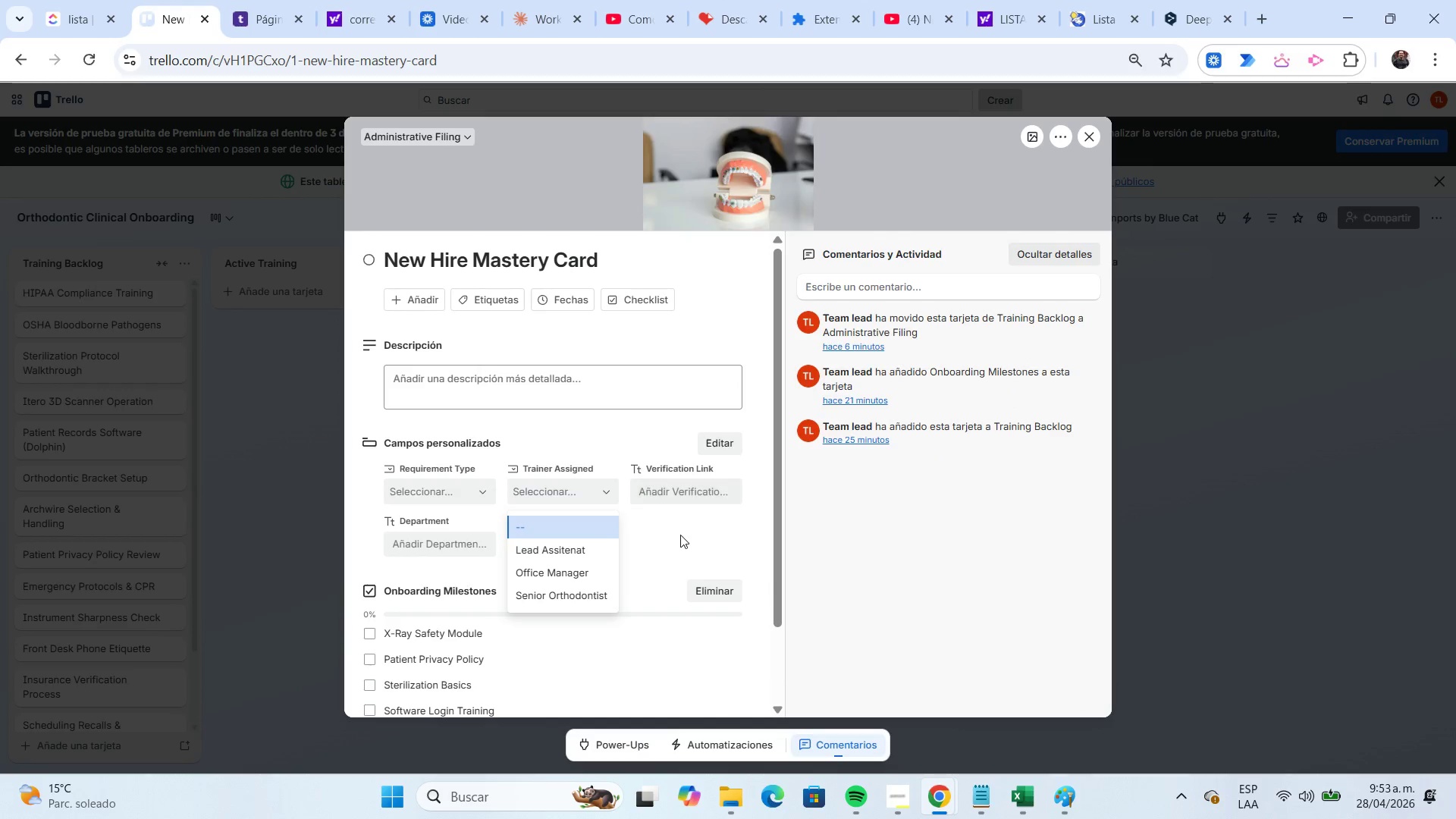 
left_click([667, 539])
 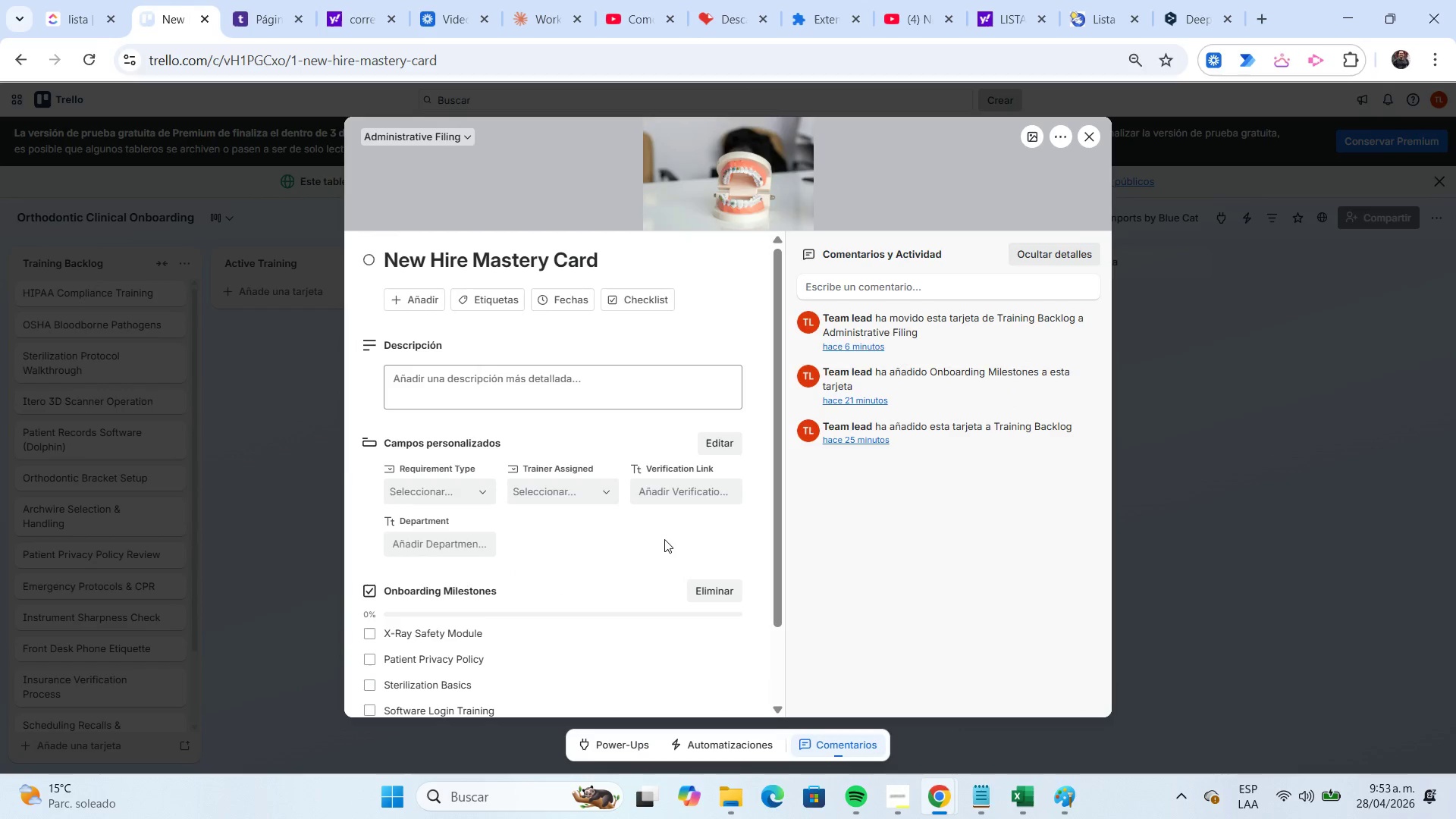 
left_click([1087, 140])
 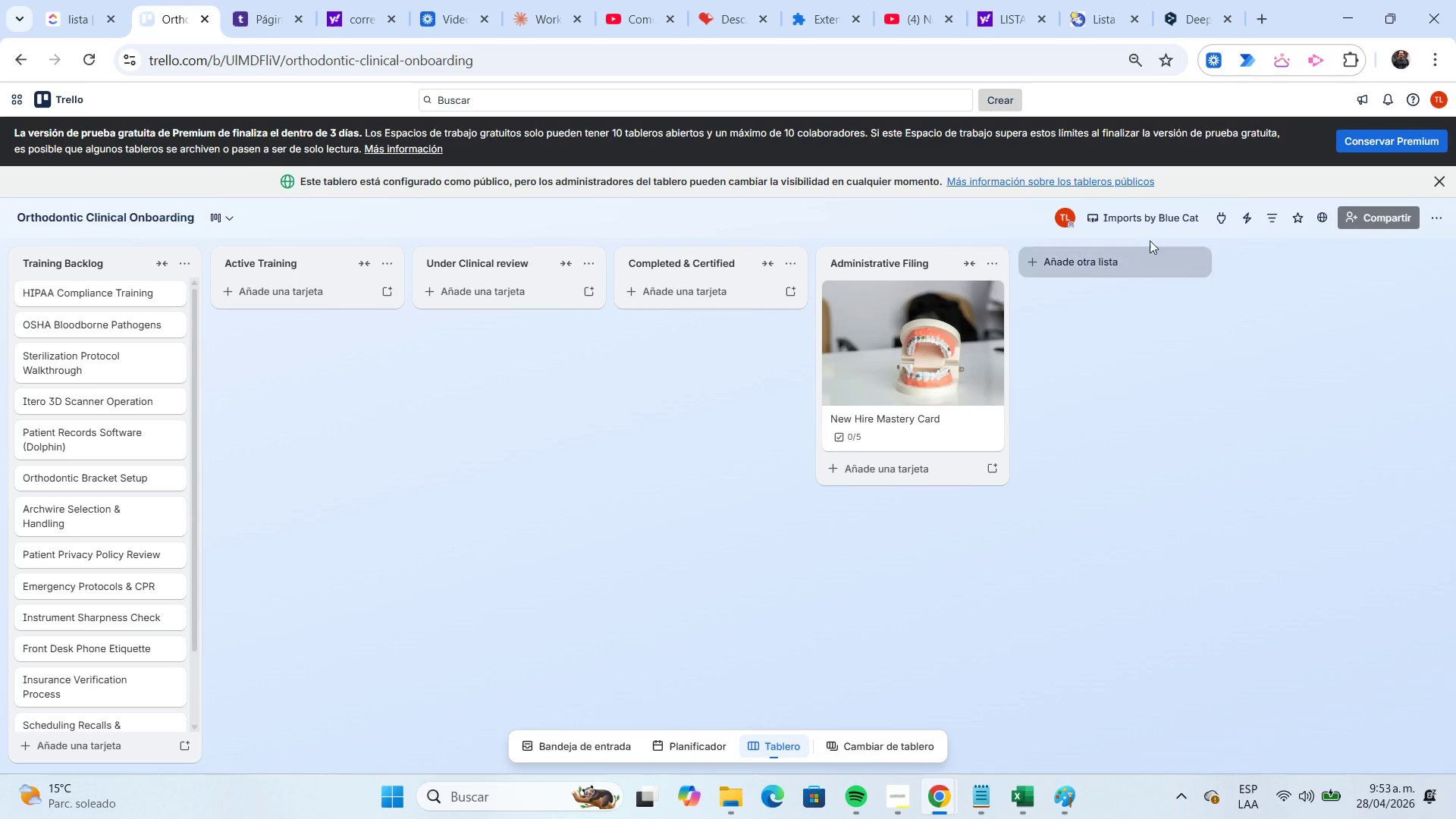 
left_click([1136, 221])
 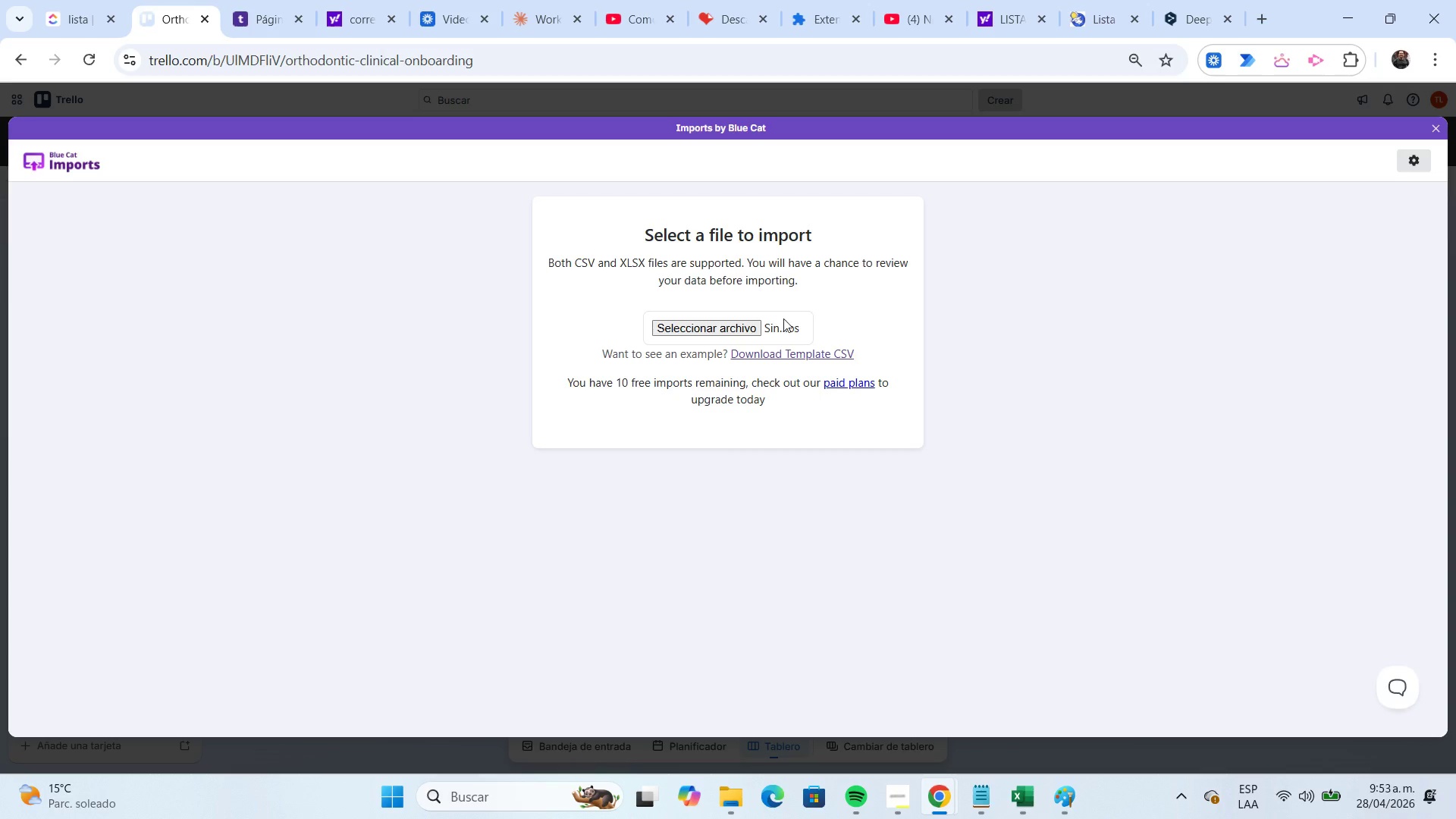 
left_click([713, 329])
 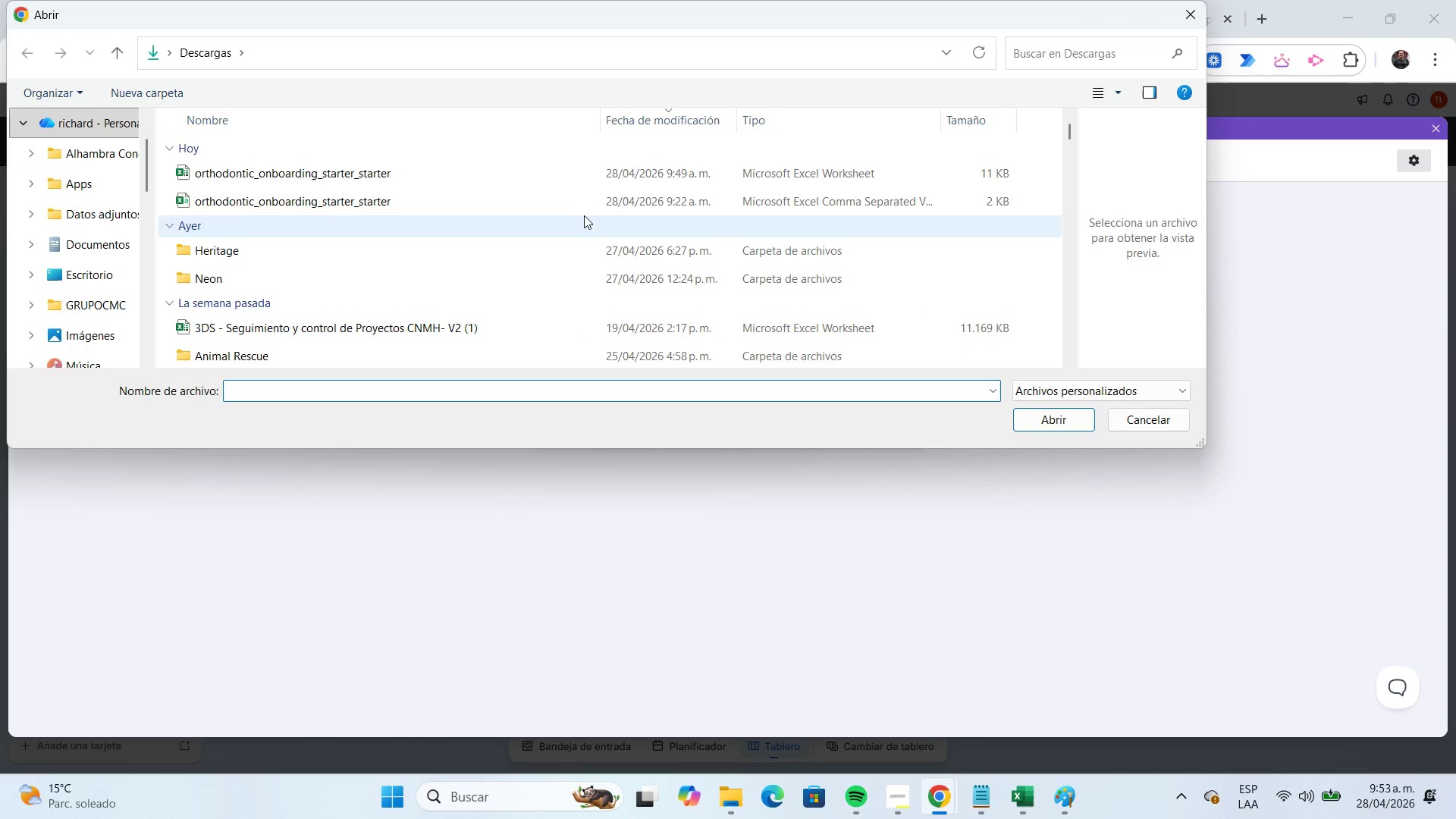 
left_click([554, 205])
 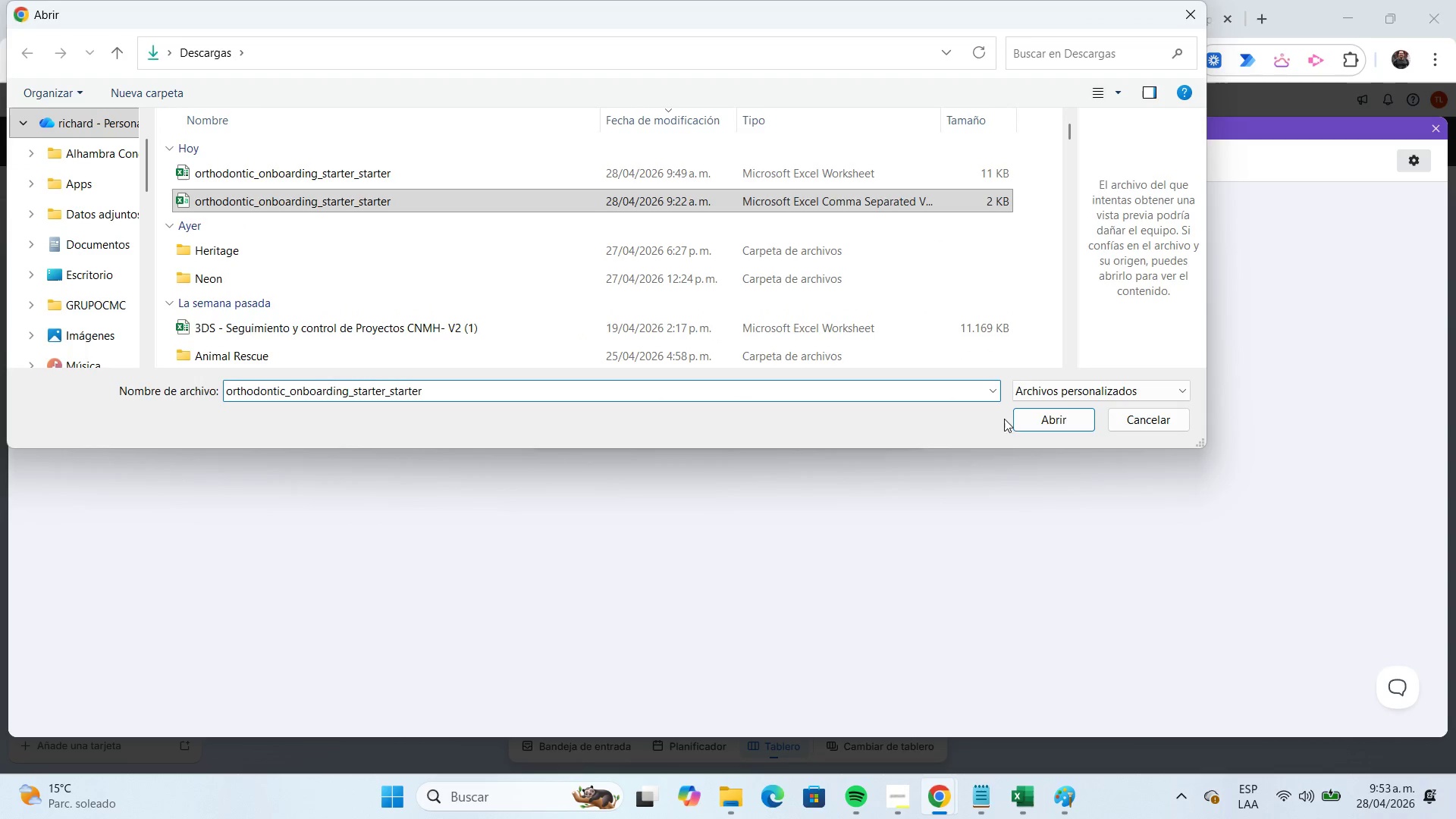 
left_click([1016, 417])
 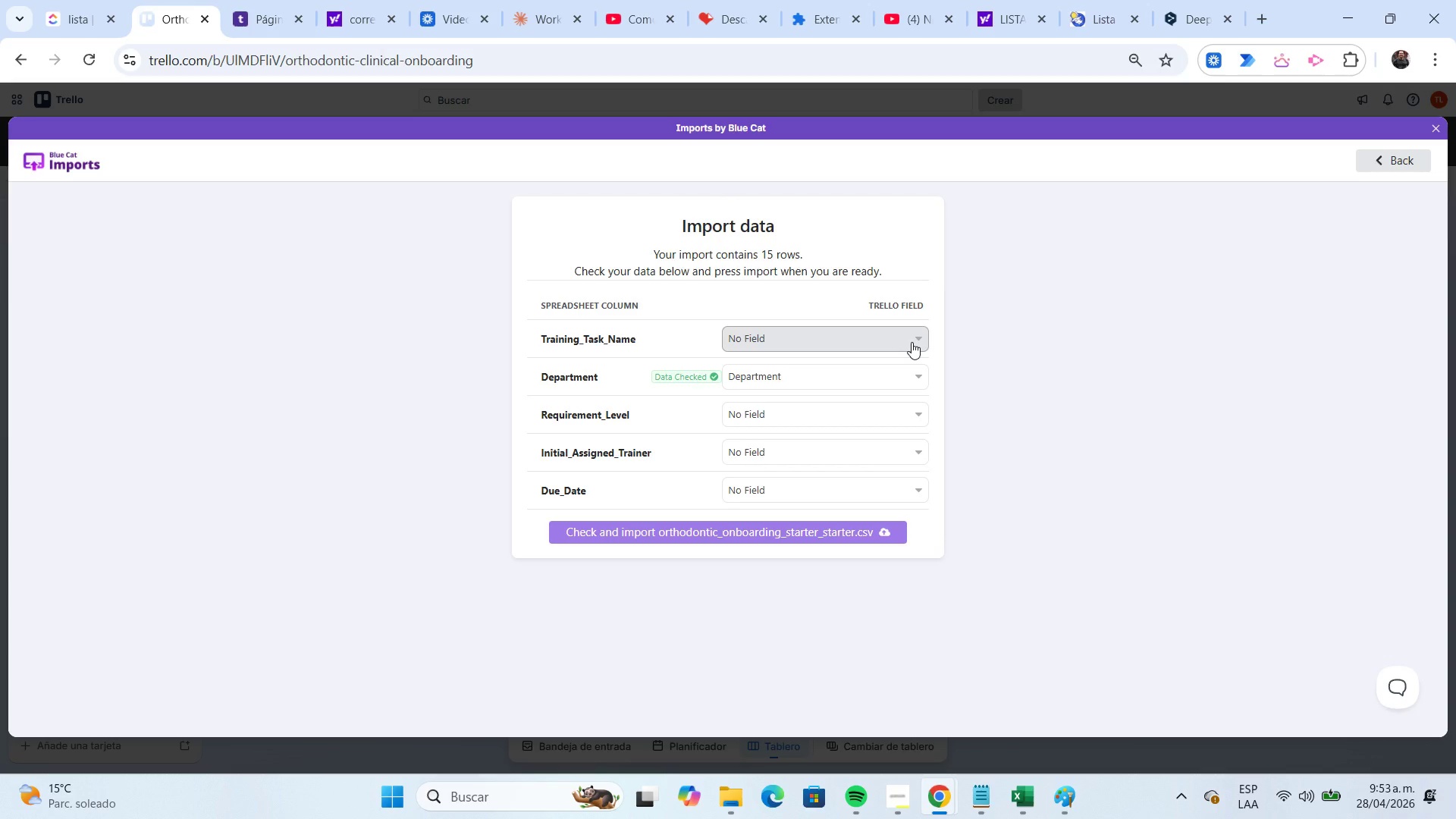 
left_click([912, 342])
 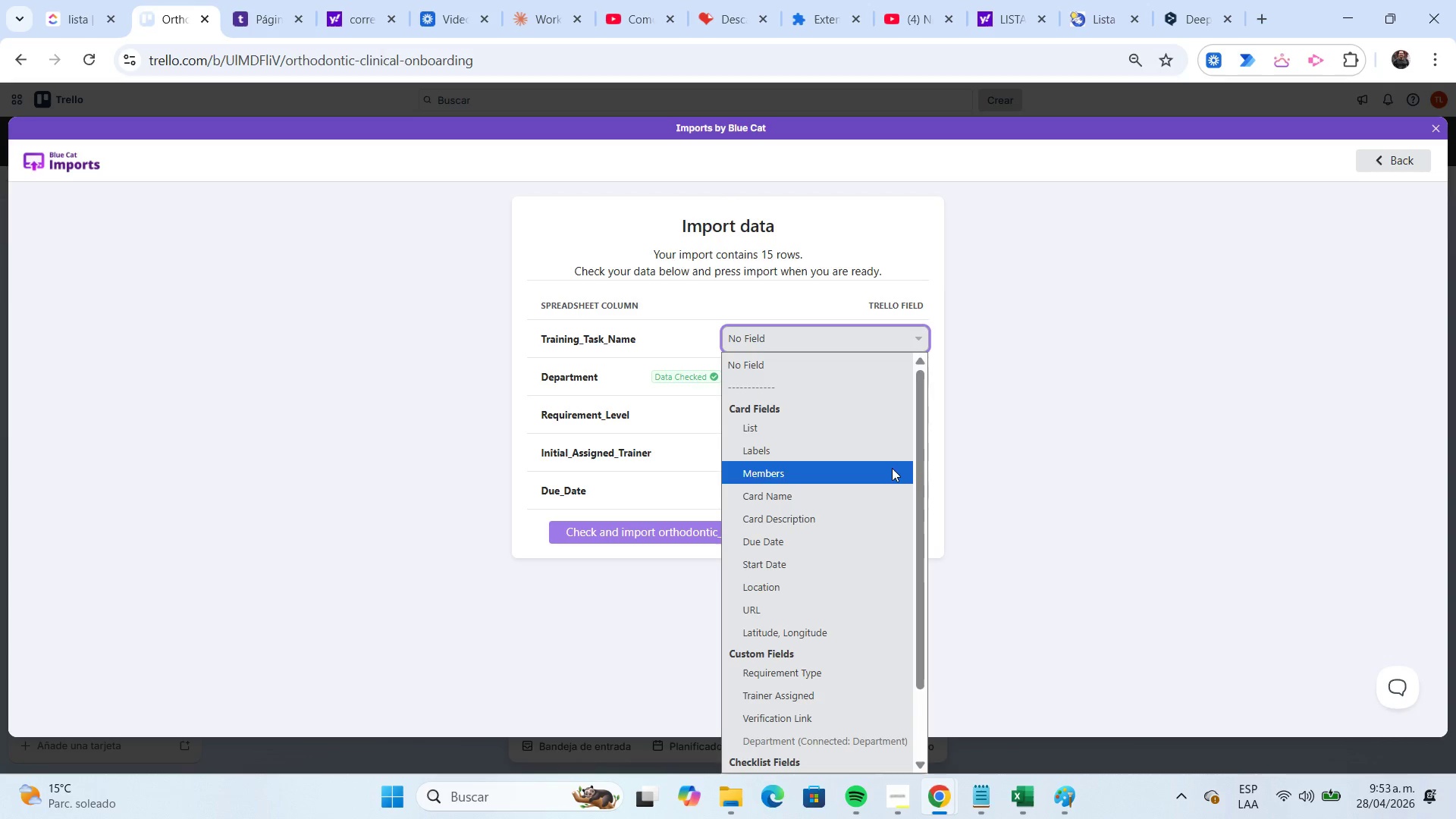 
left_click([888, 485])
 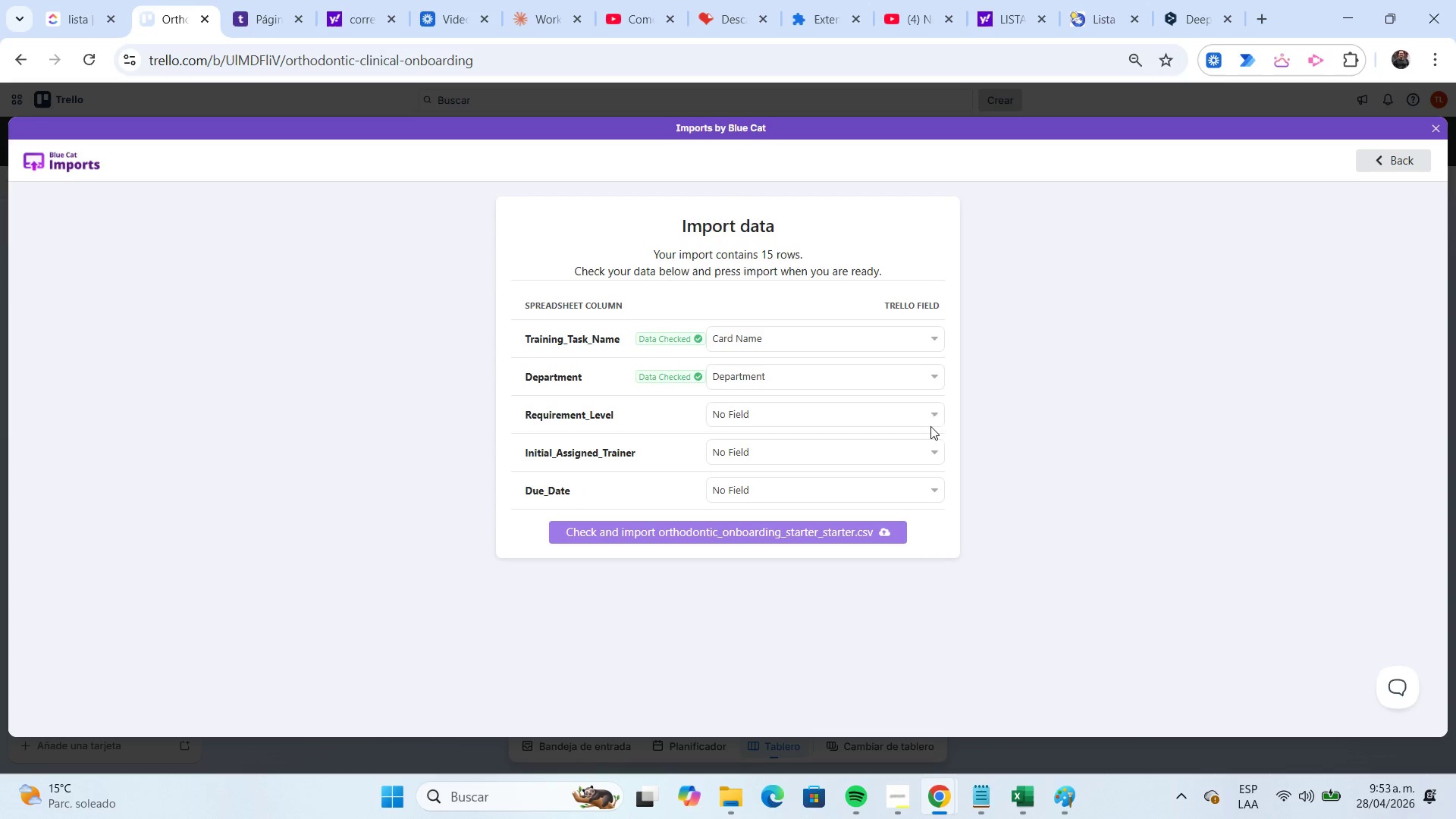 
left_click([930, 421])
 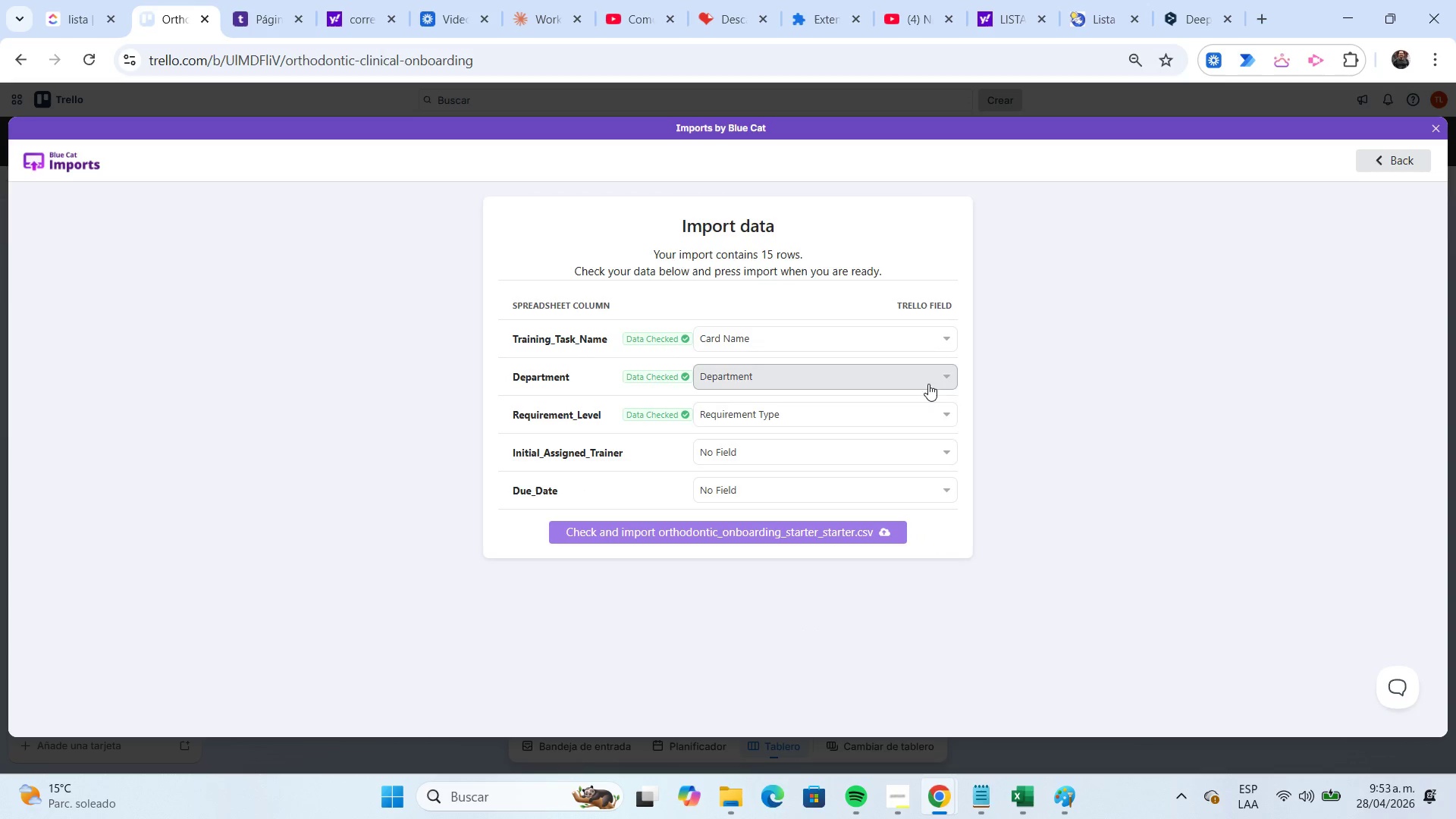 
left_click([950, 481])
 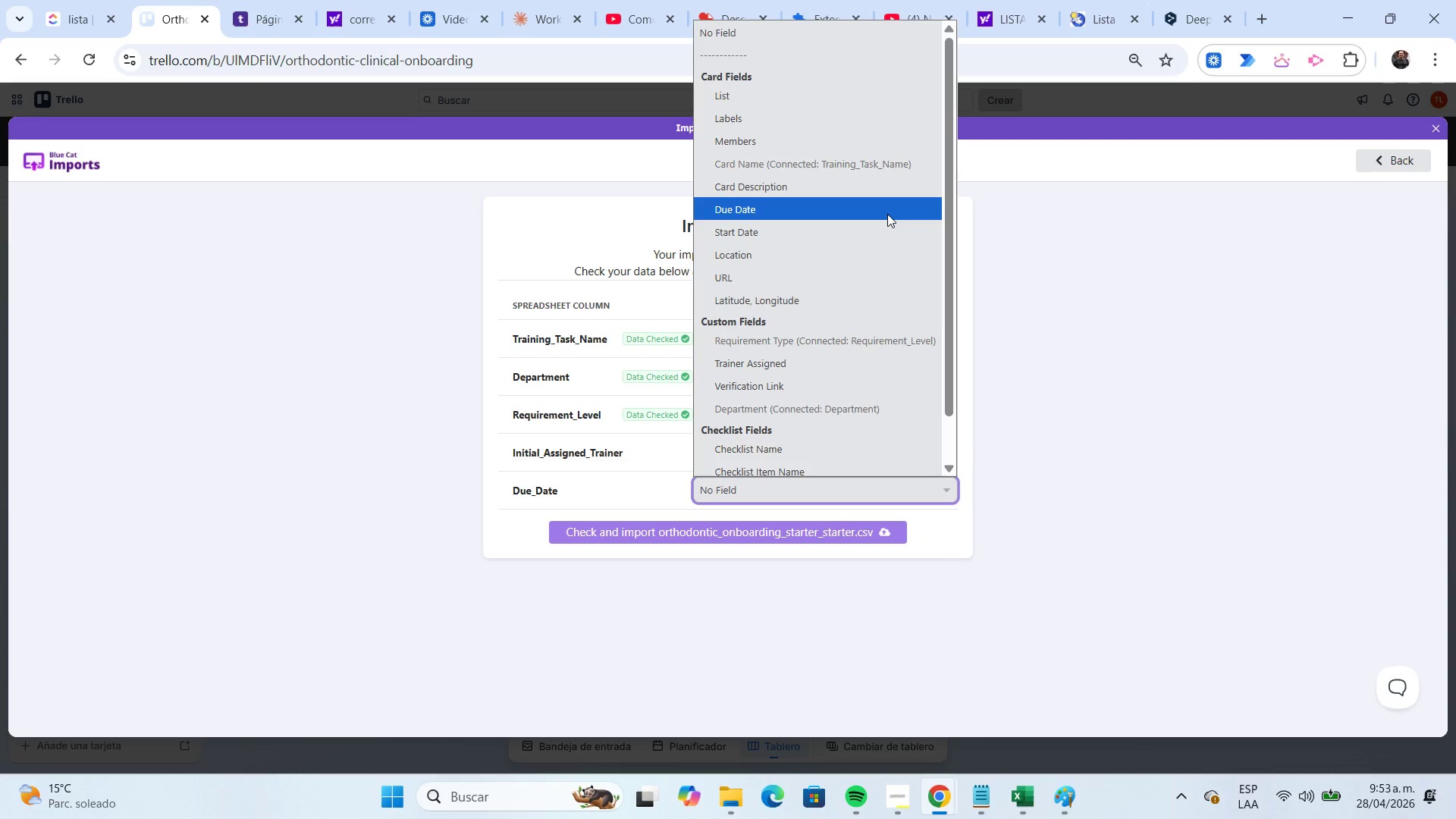 
left_click([887, 214])
 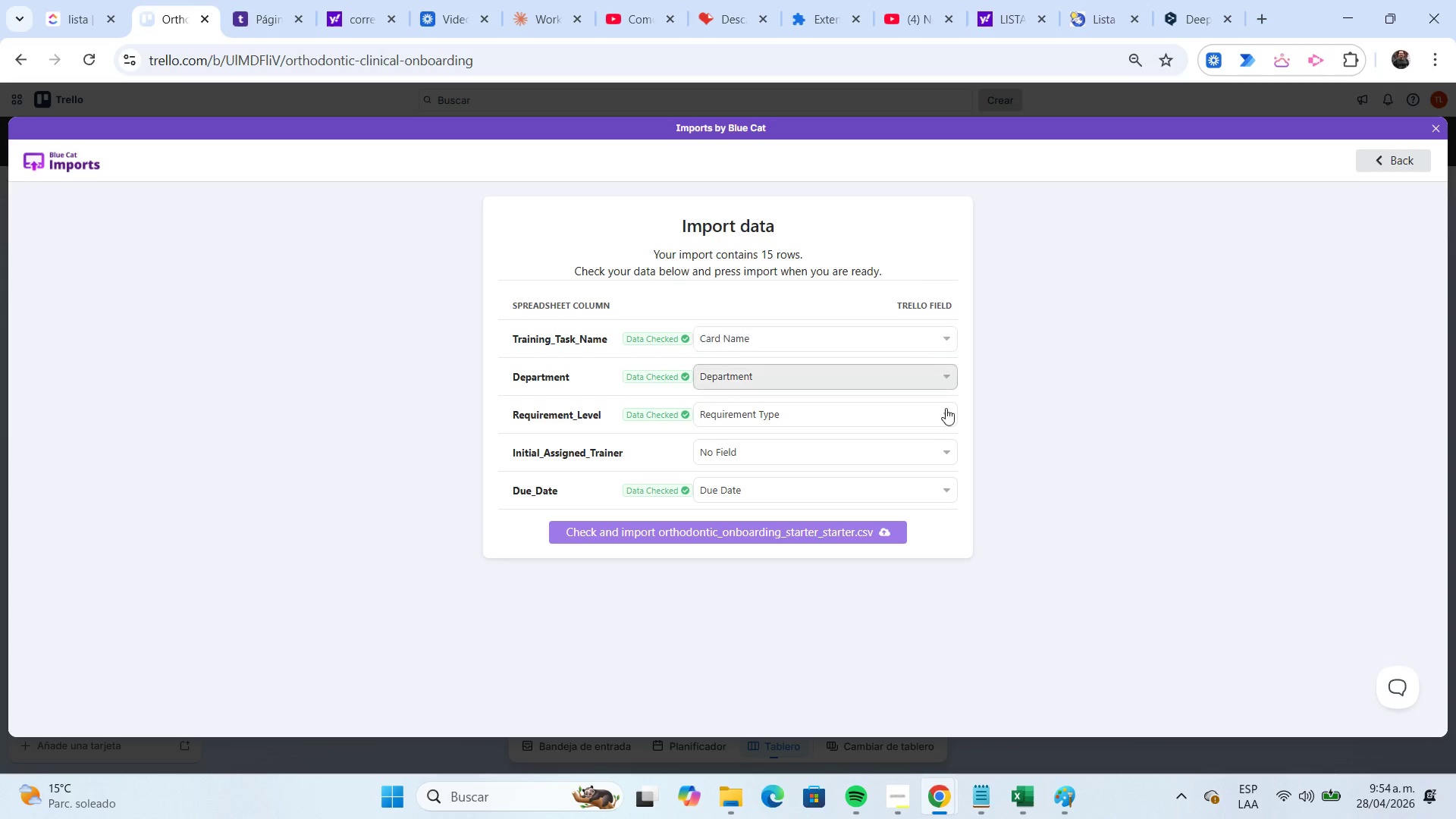 
left_click([944, 450])
 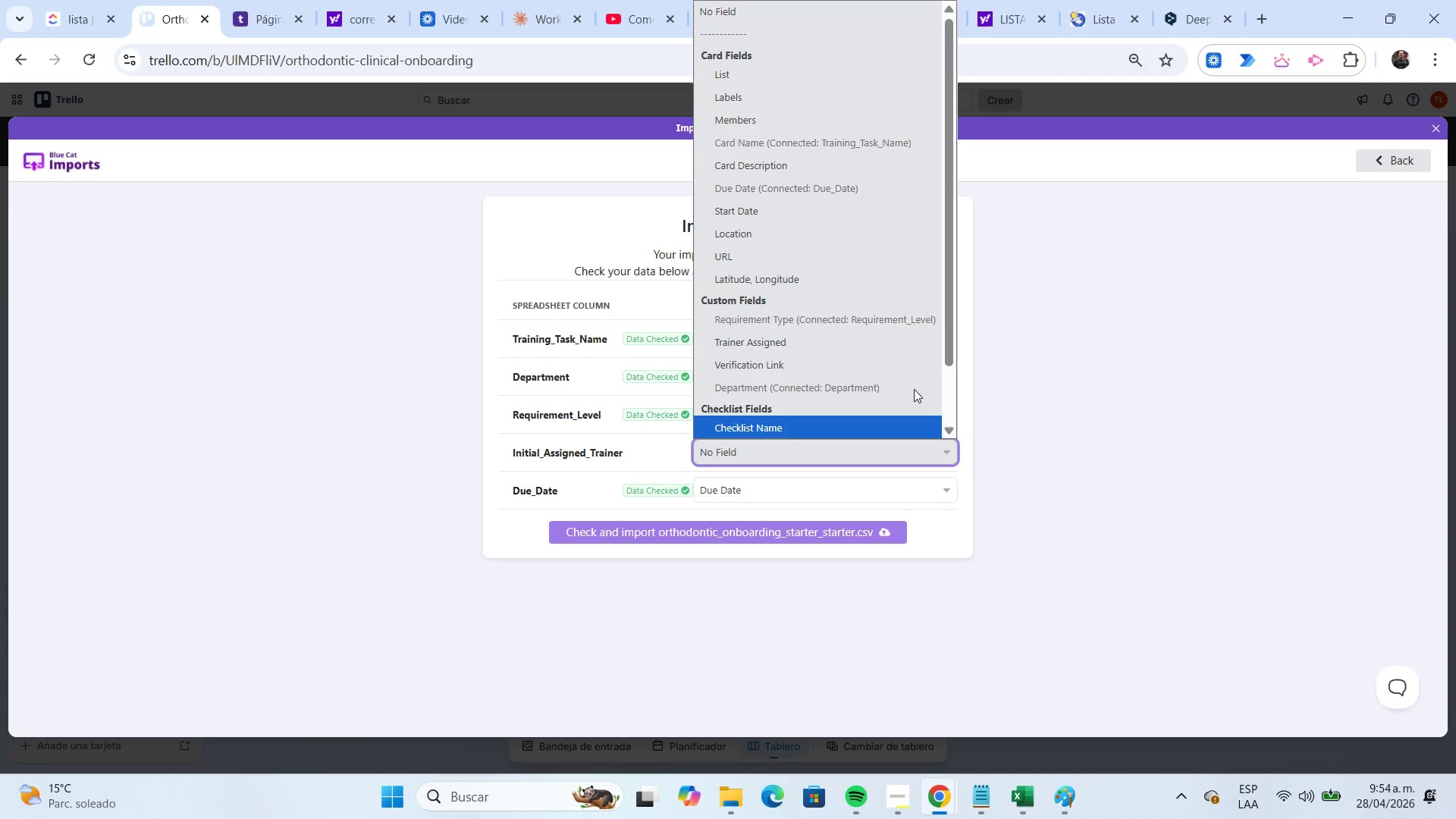 
left_click([890, 350])
 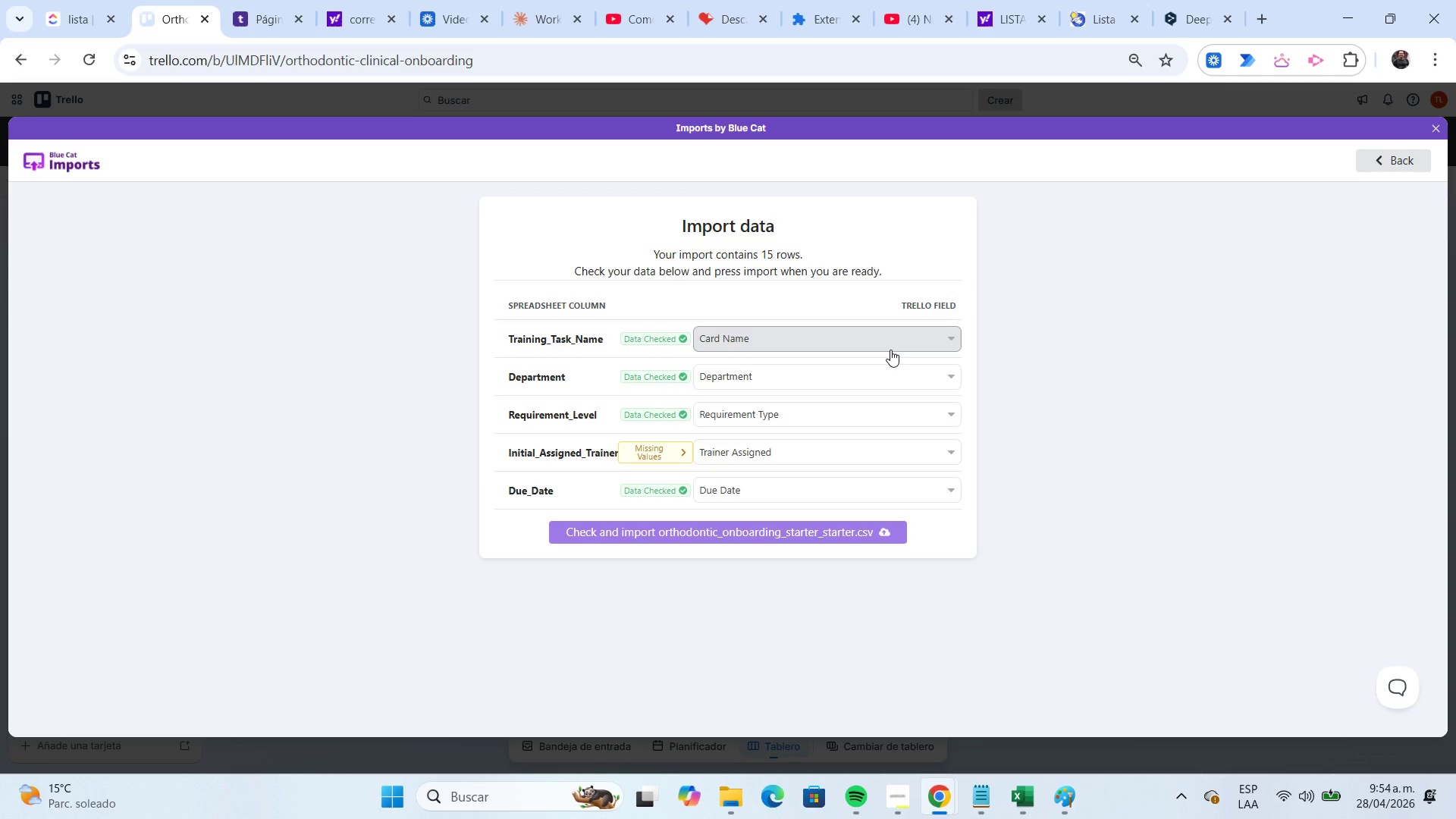 
wait(5.28)
 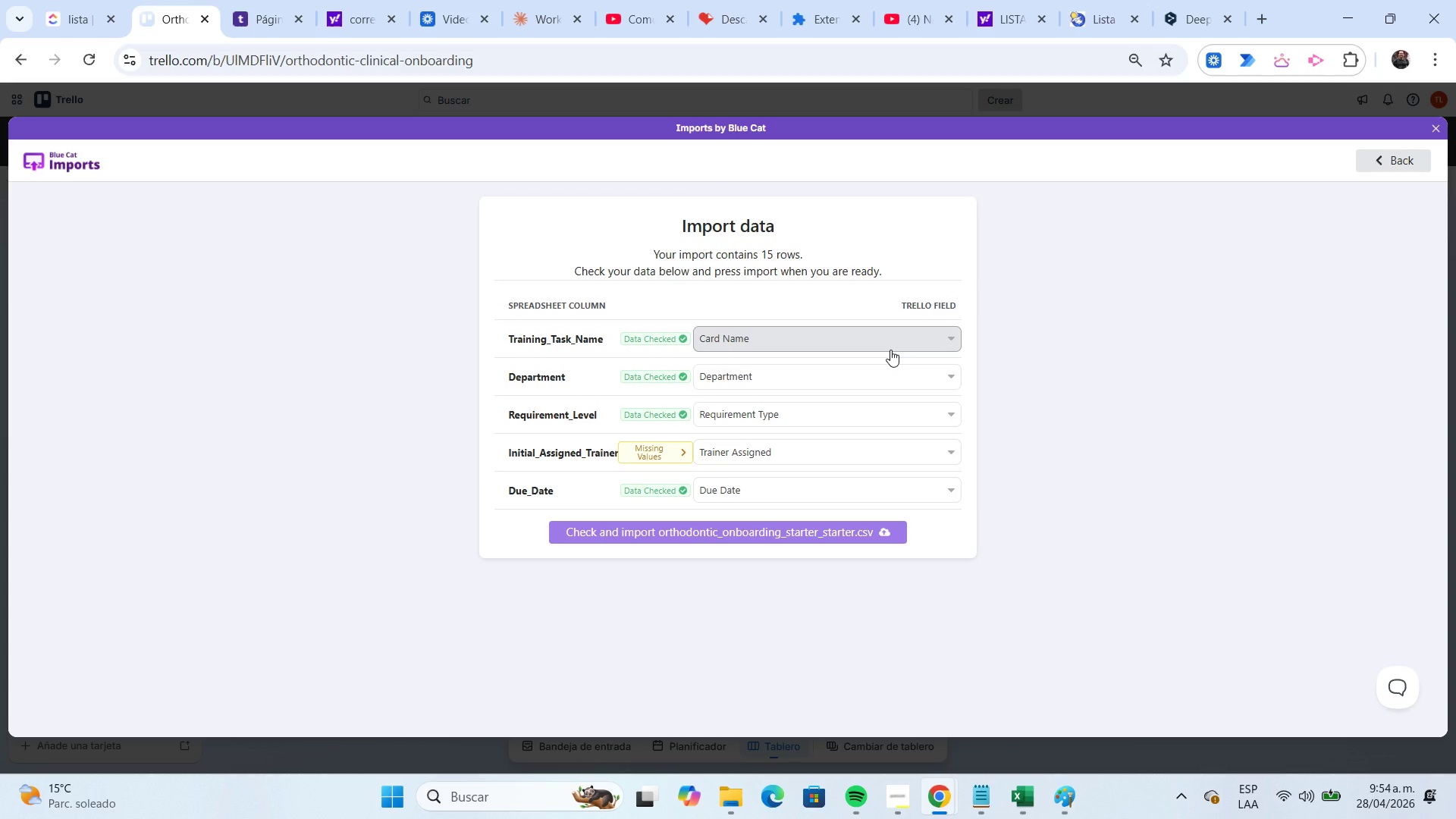 
left_click([953, 450])
 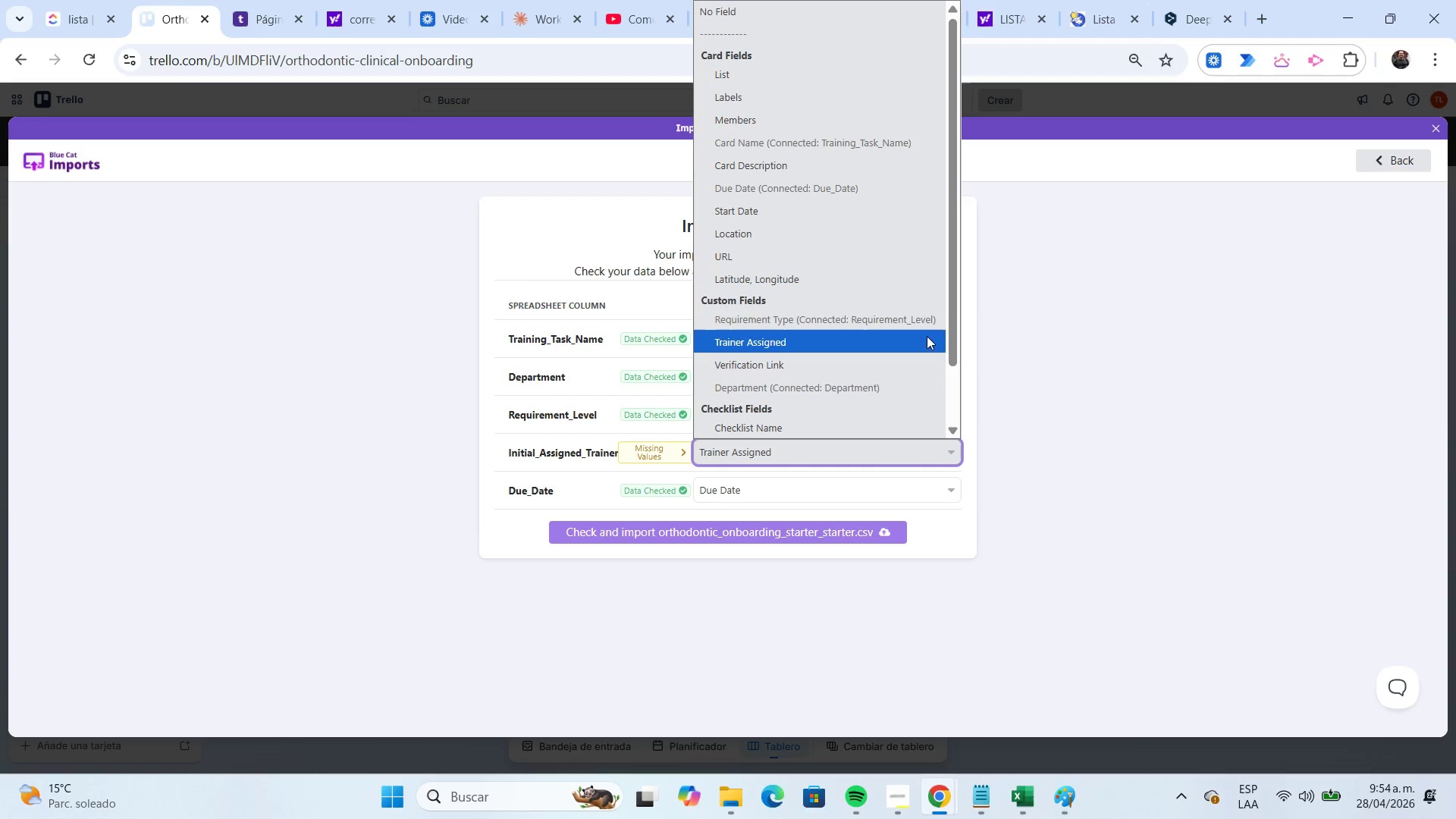 
wait(5.17)
 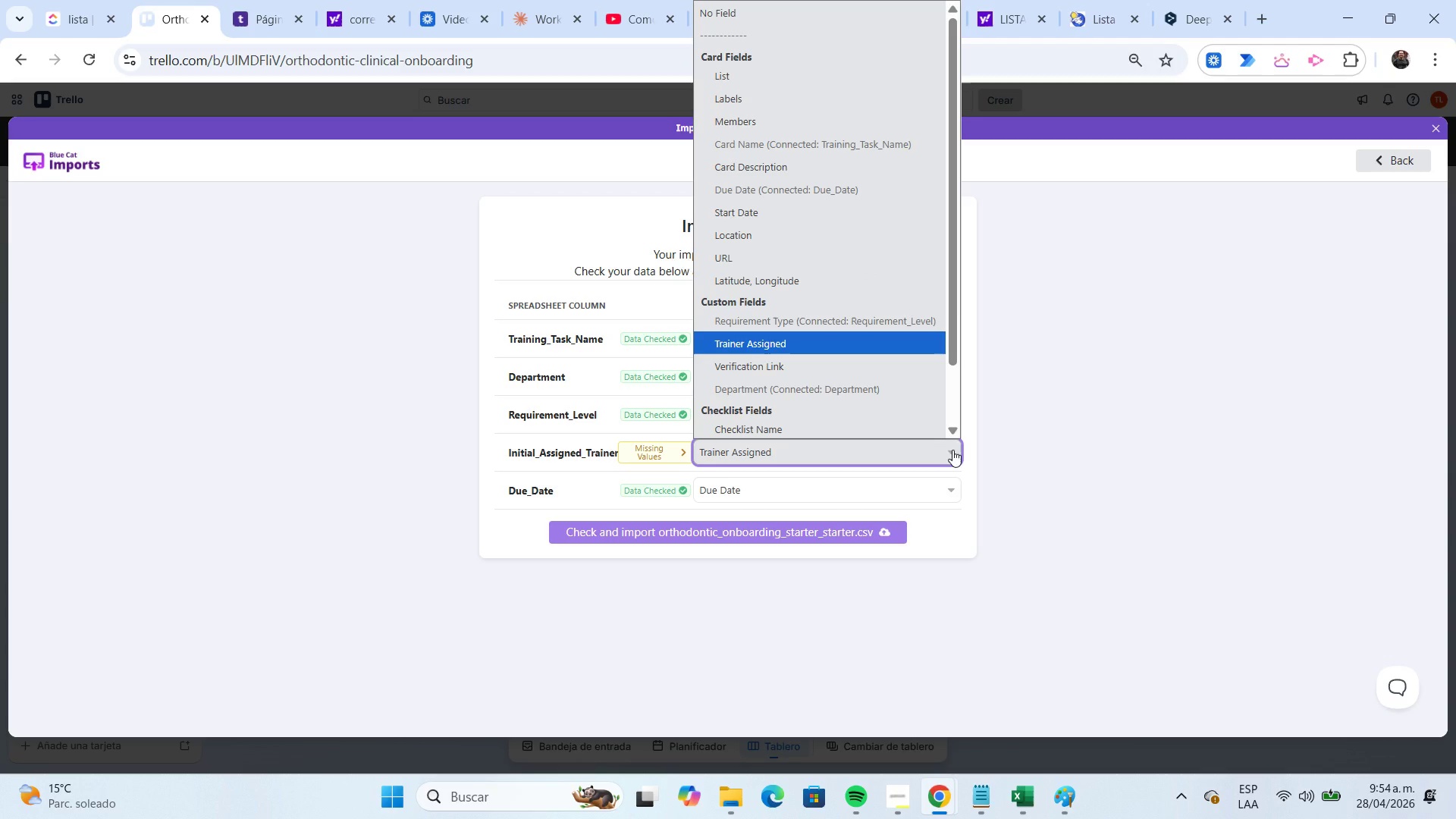 
scroll: coordinate [949, 340], scroll_direction: down, amount: 3.0
 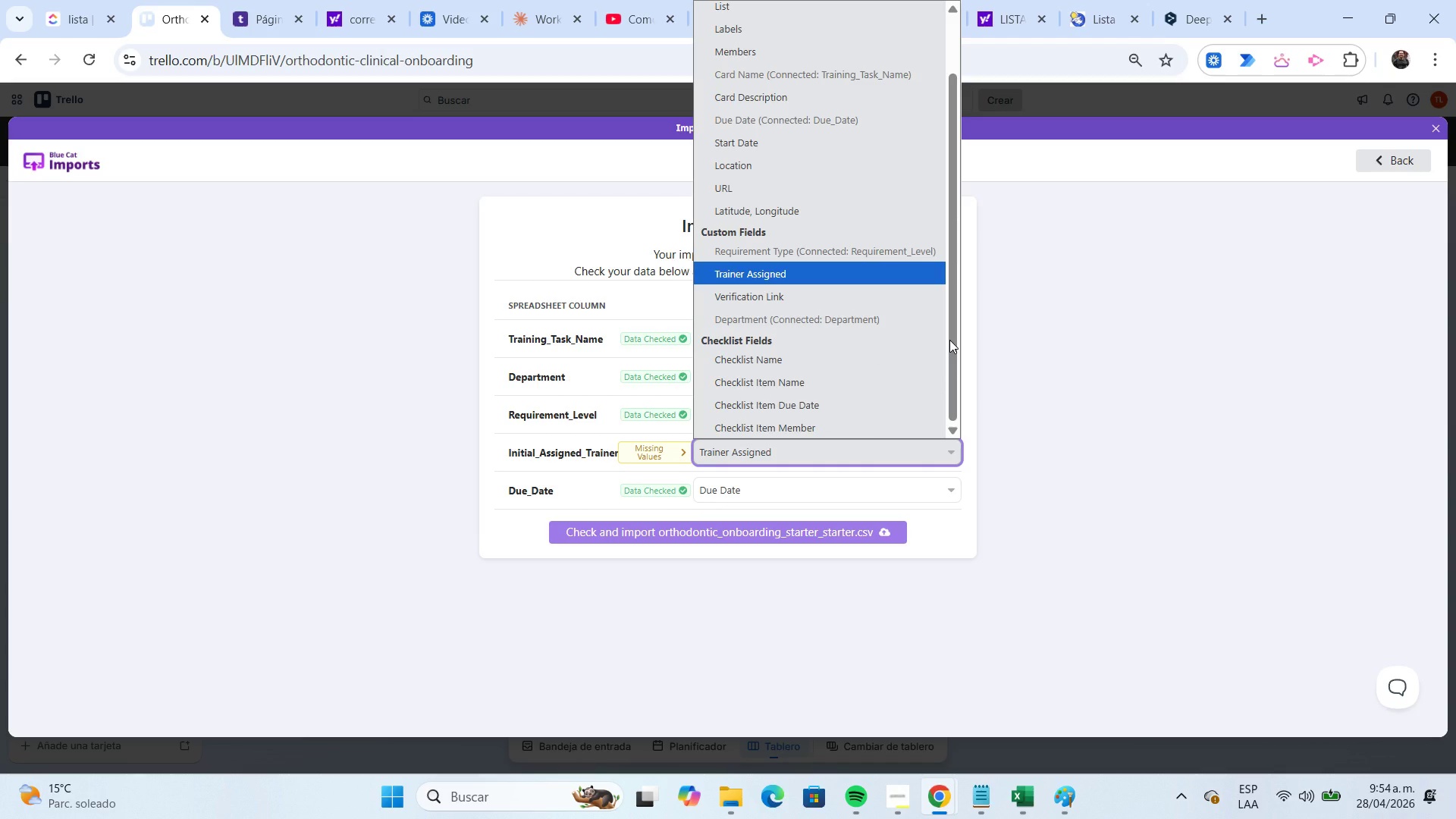 
scroll: coordinate [949, 340], scroll_direction: up, amount: 2.0
 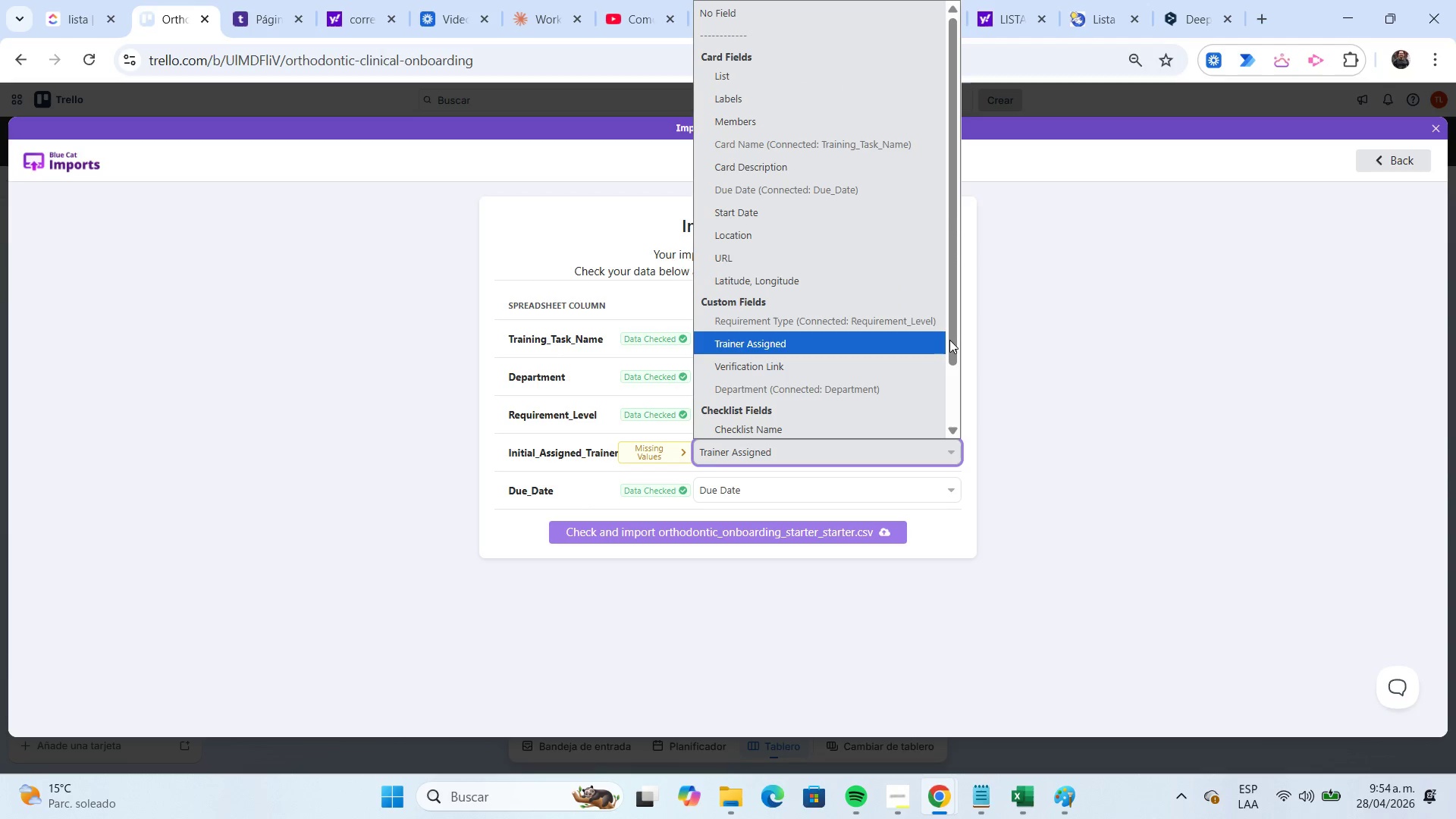 
wait(11.77)
 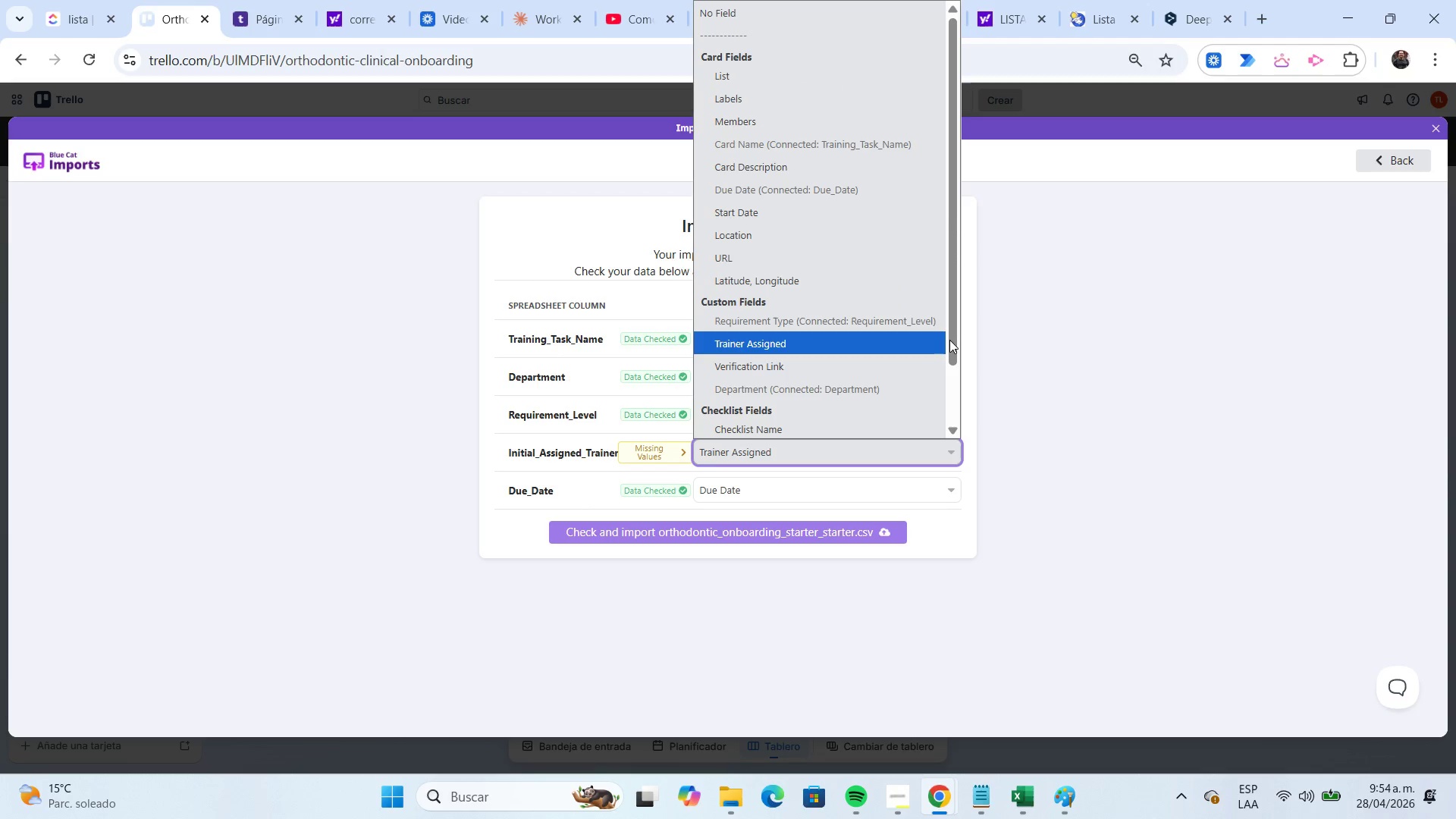 
left_click([827, 125])
 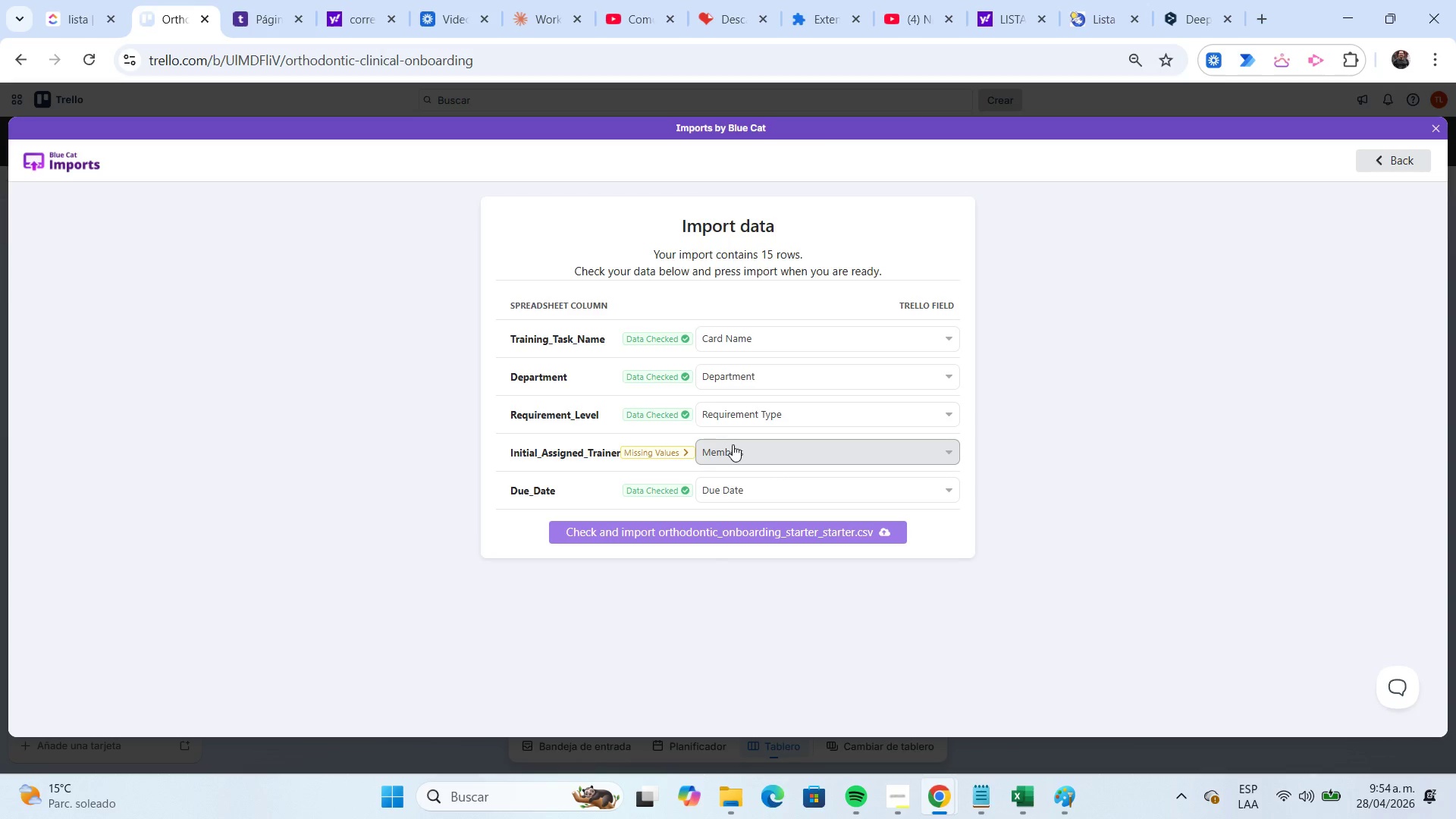 
left_click([740, 445])
 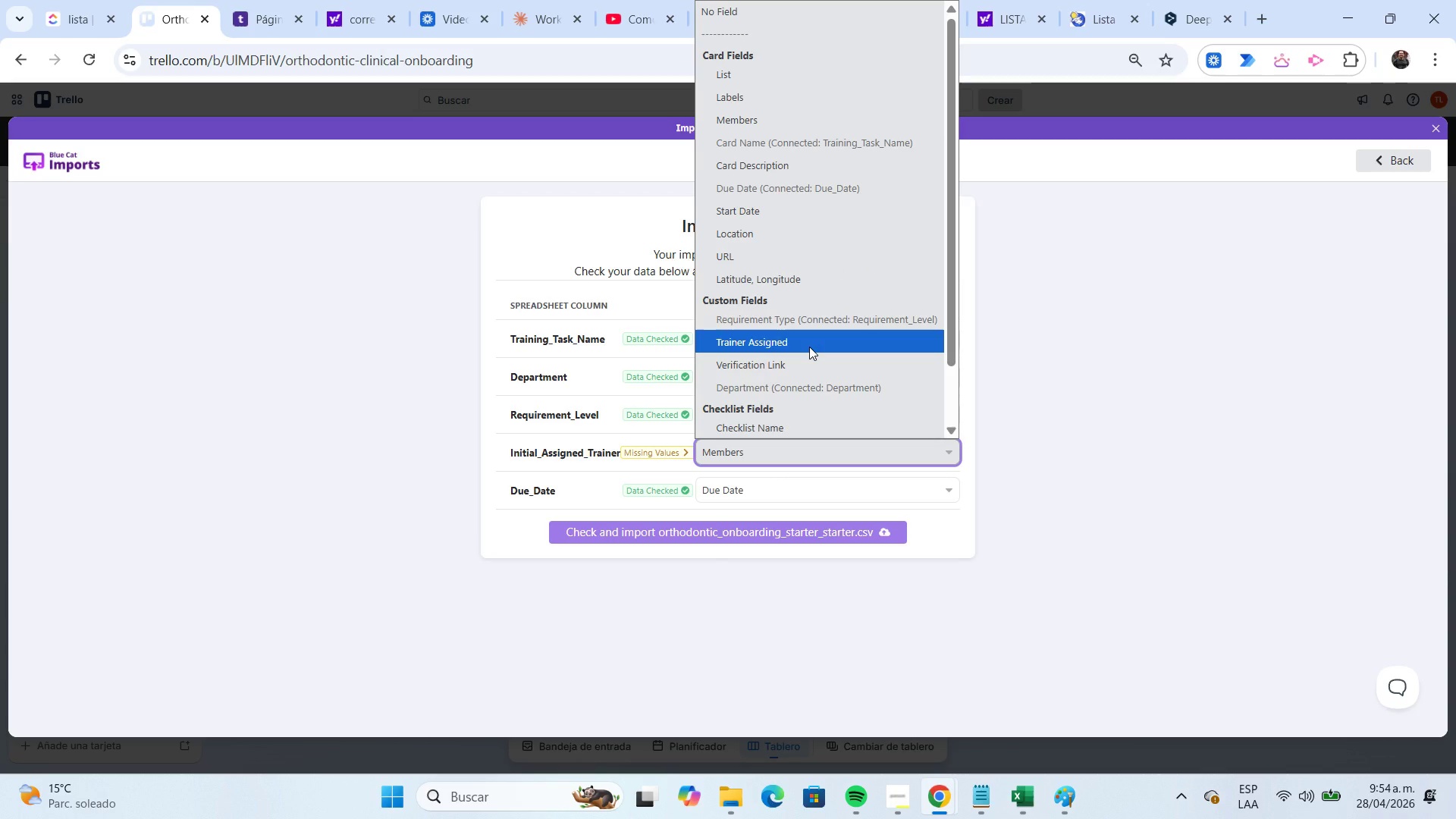 
left_click([809, 347])
 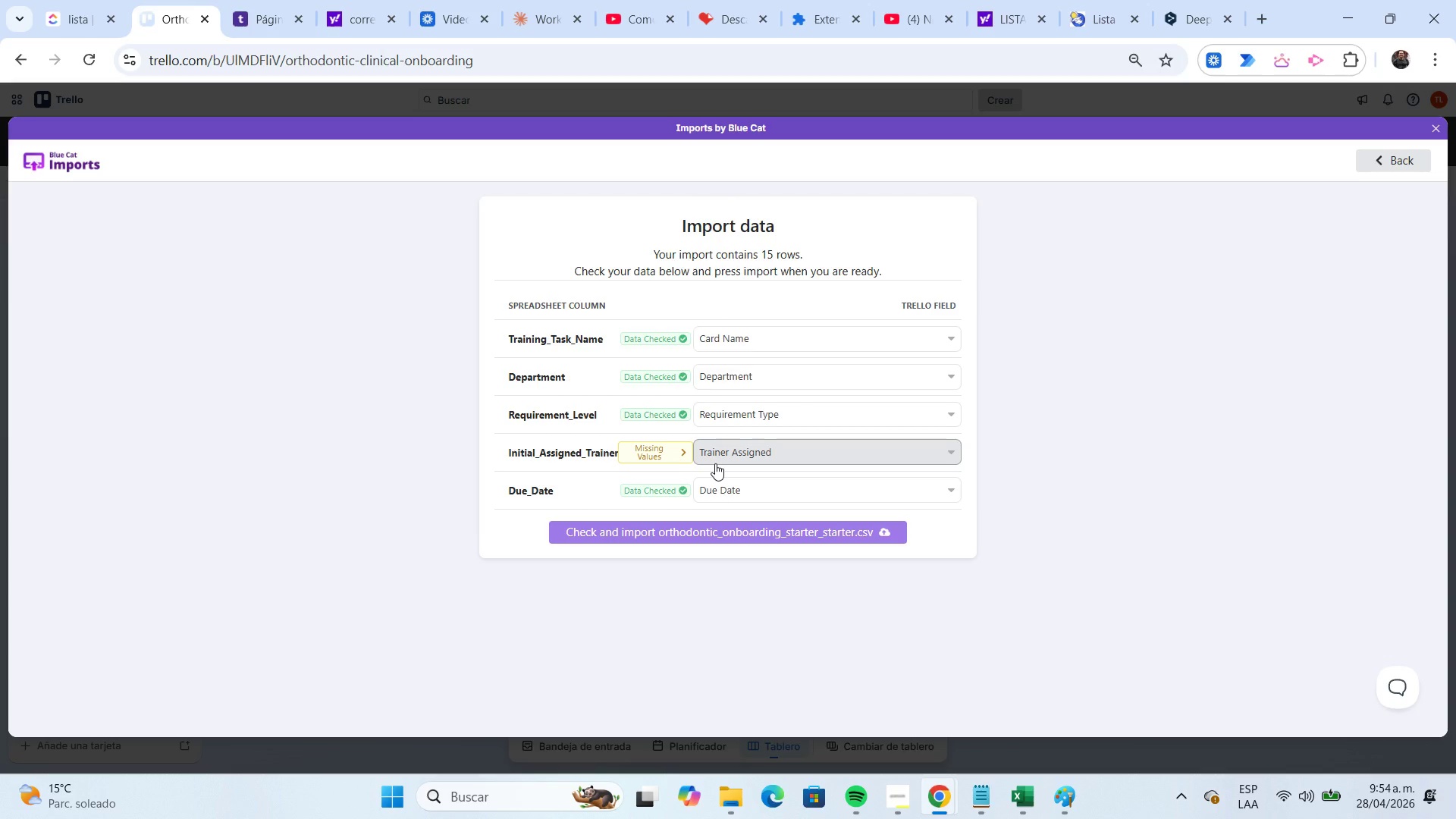 
left_click([664, 453])
 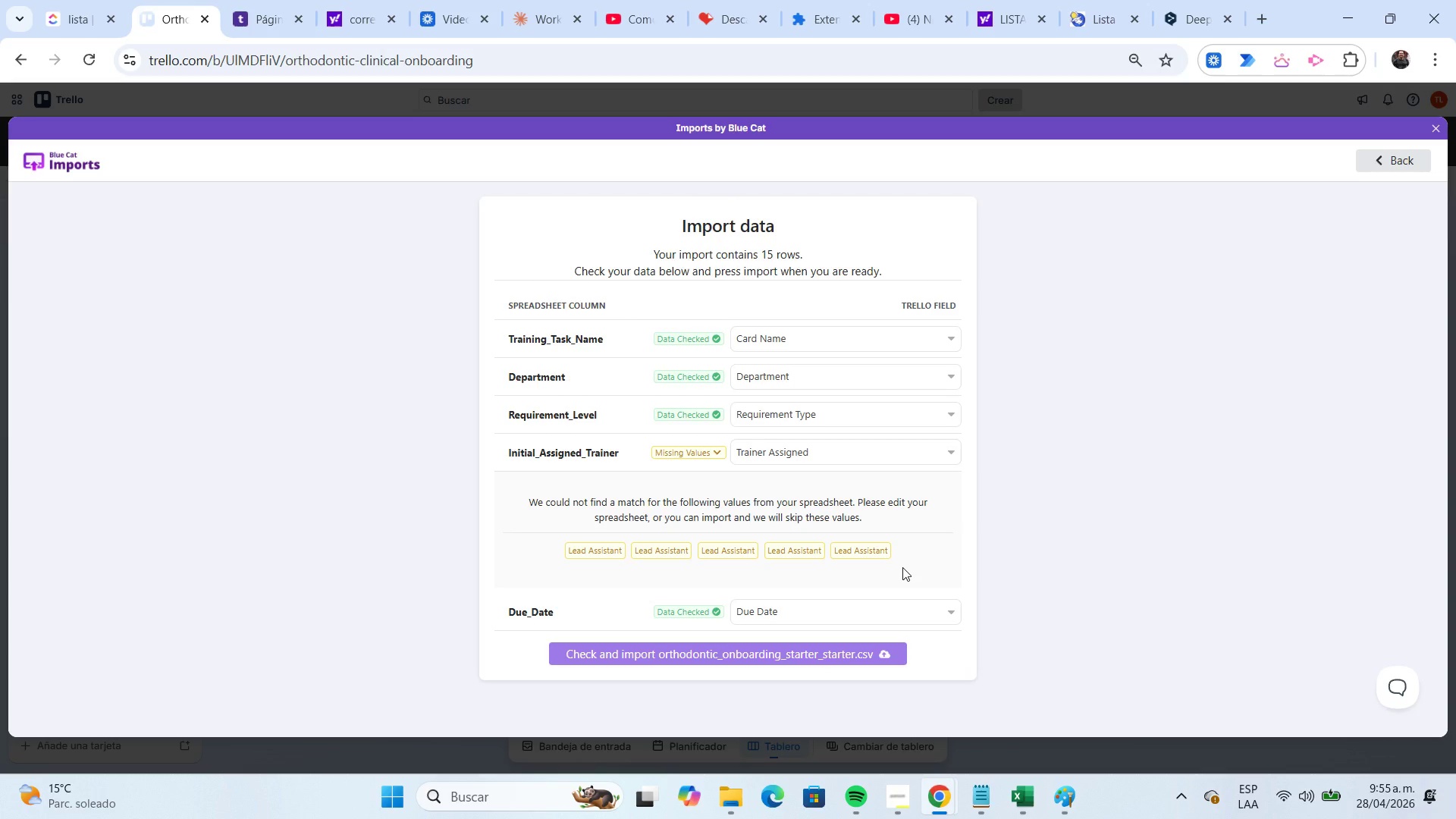 
wait(61.83)
 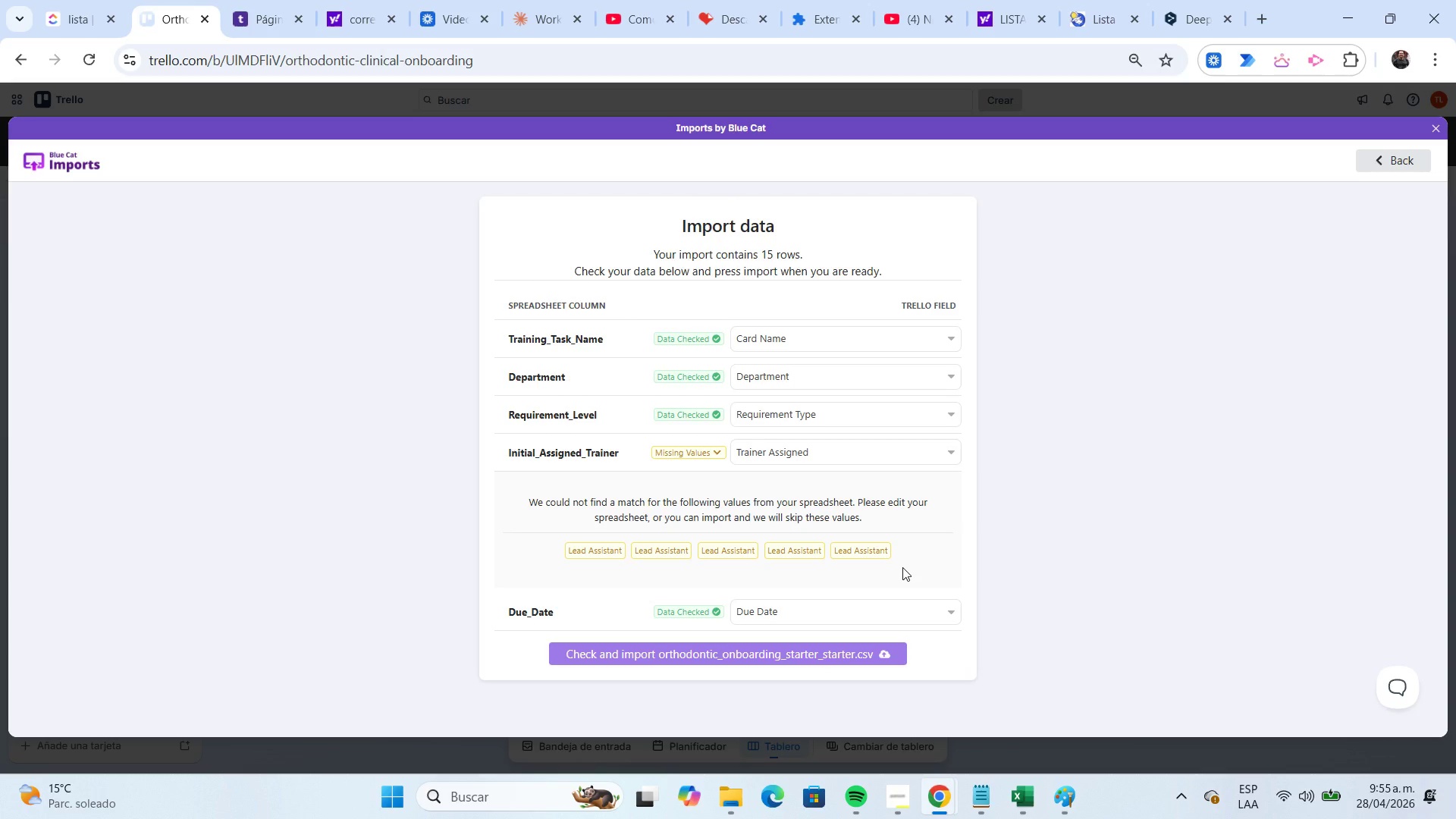 
left_click([1432, 135])
 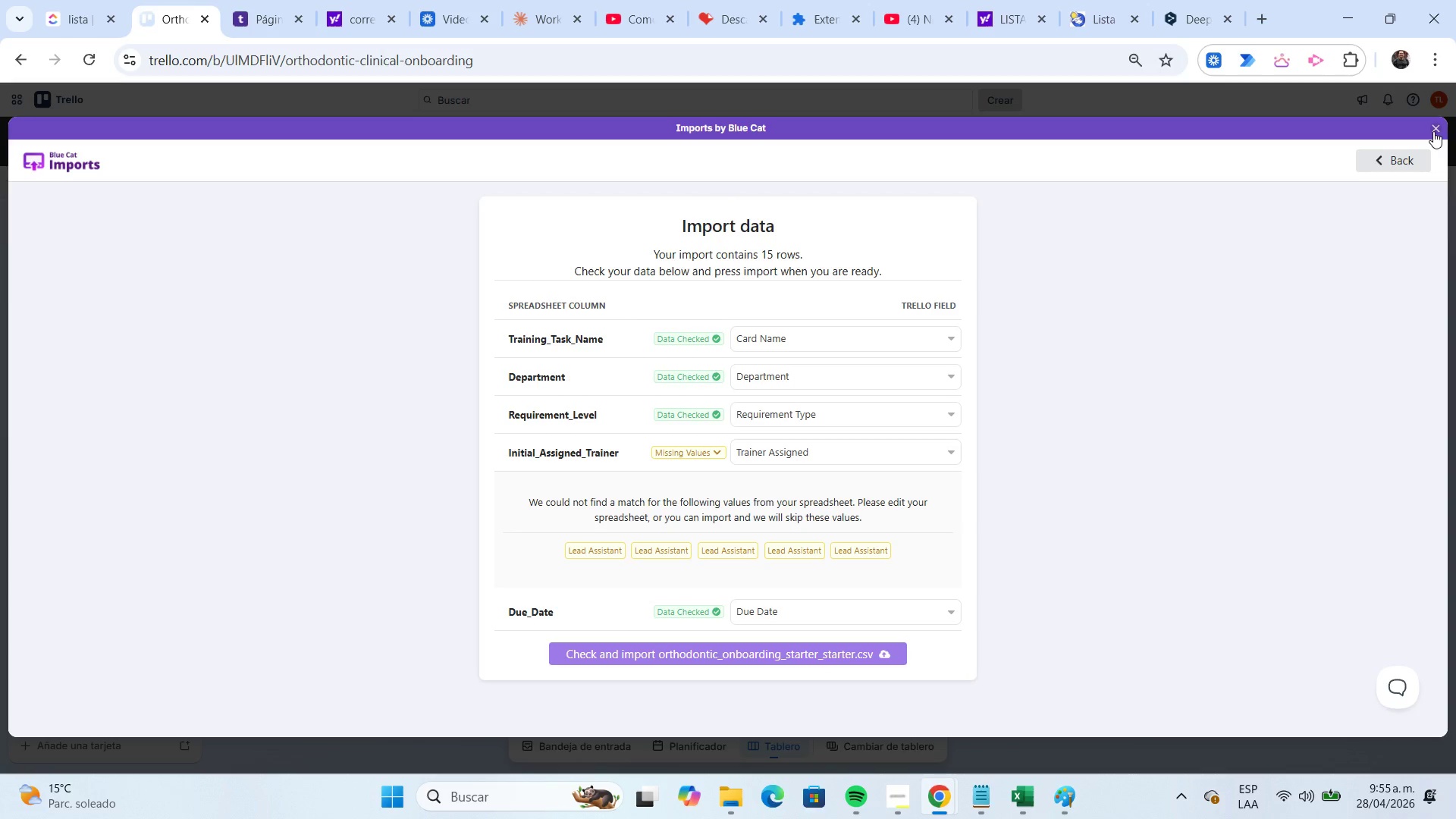 
left_click([1433, 131])
 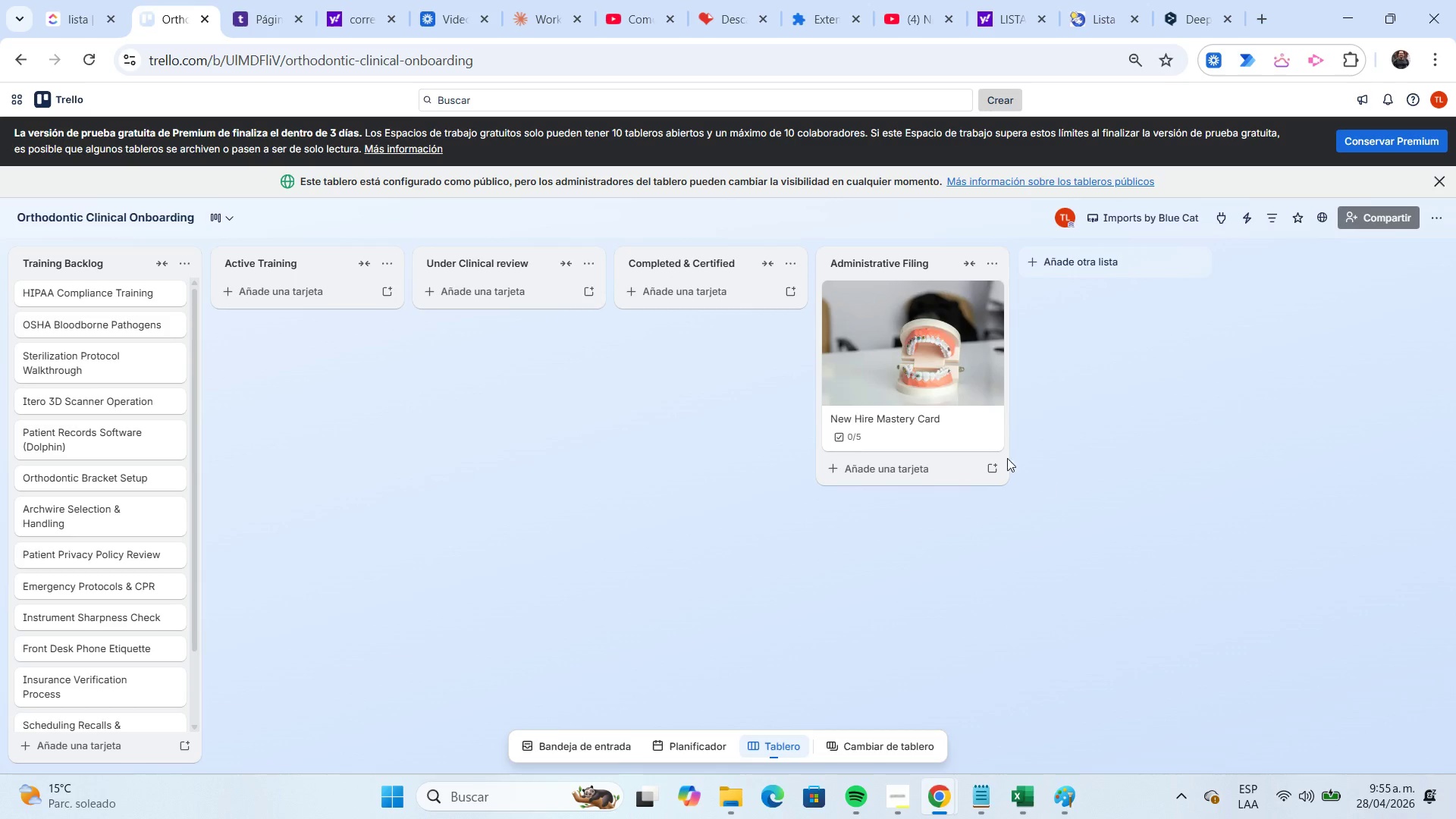 
left_click([922, 424])
 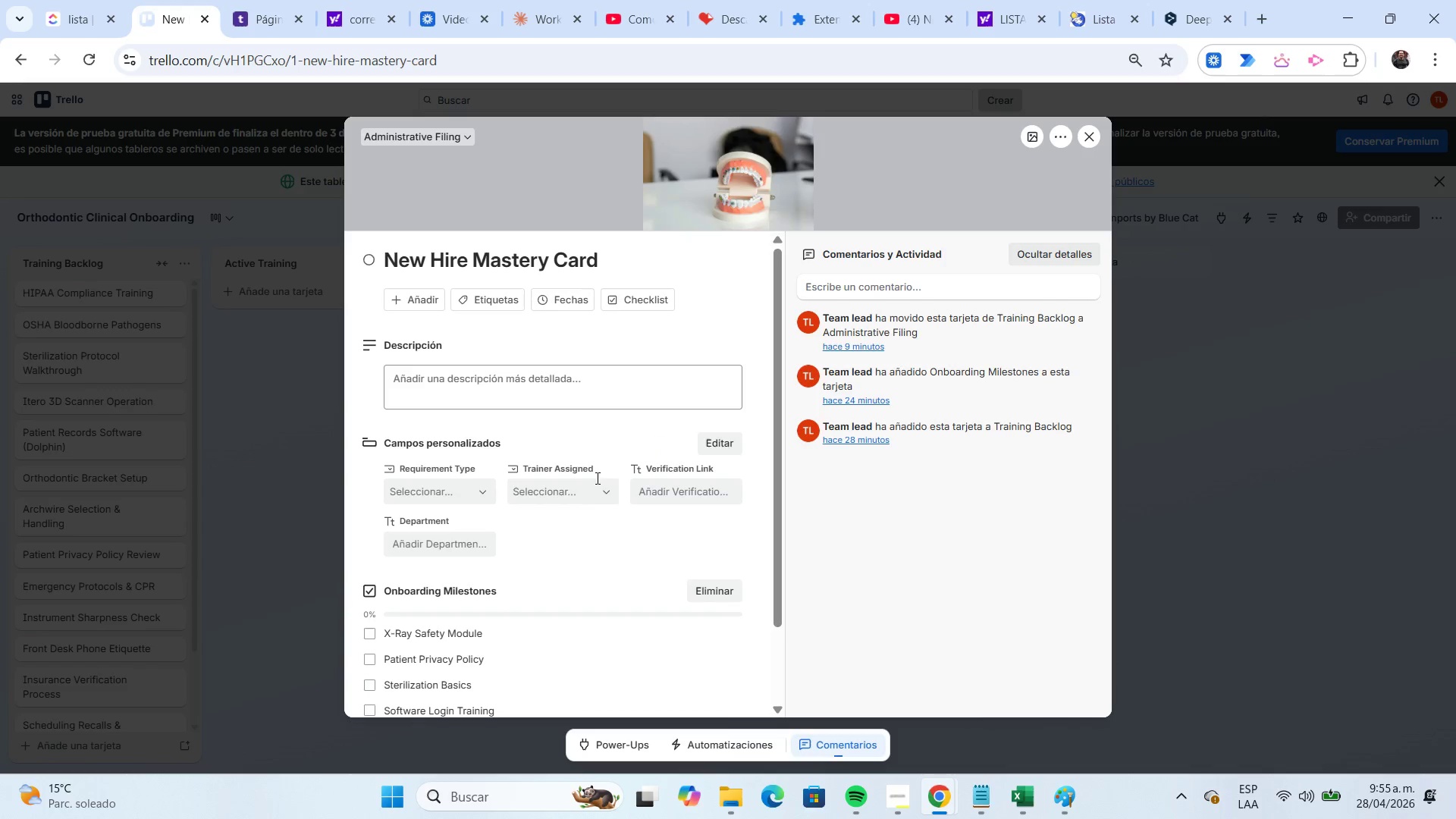 
left_click([581, 491])
 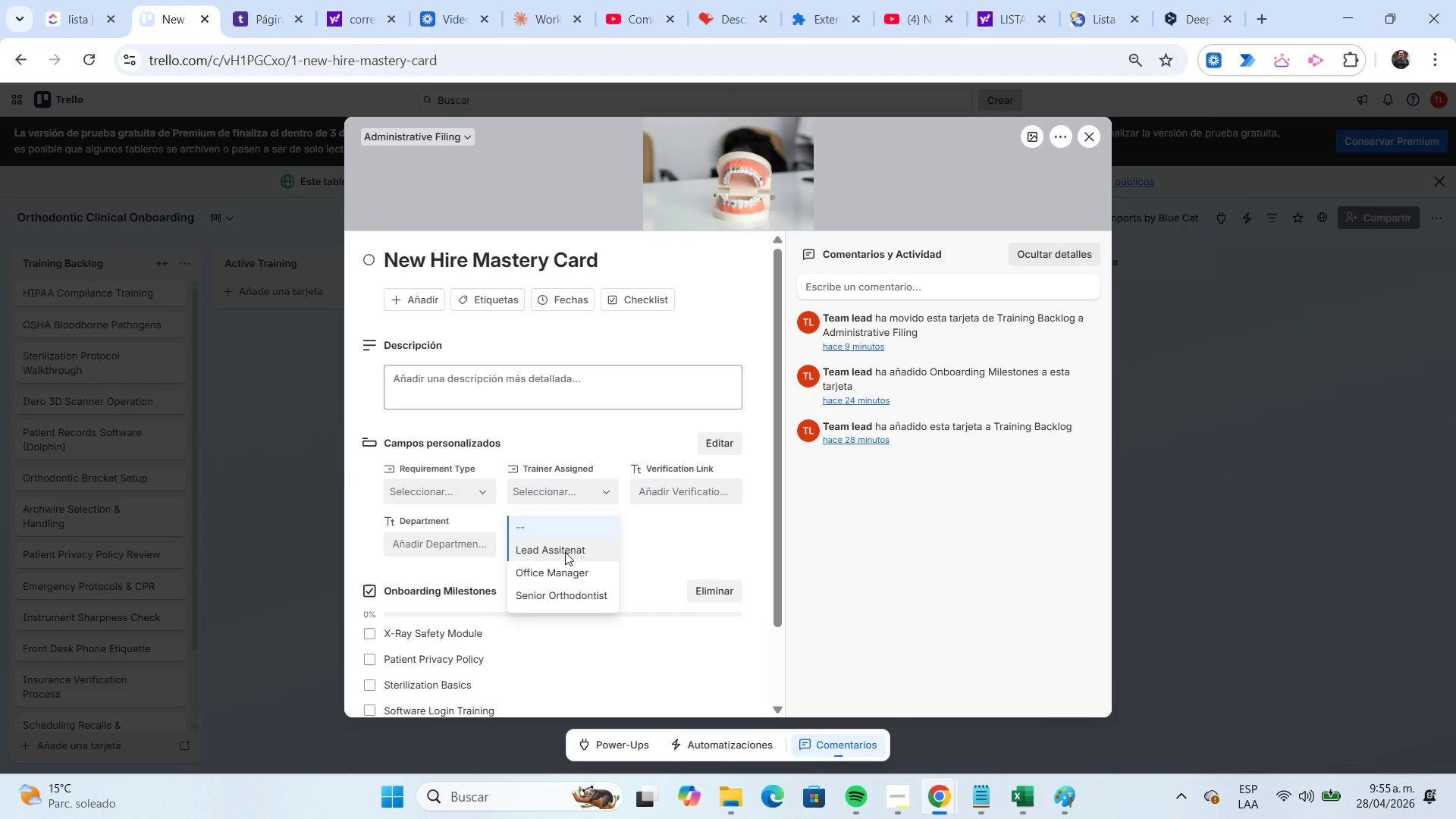 
wait(11.12)
 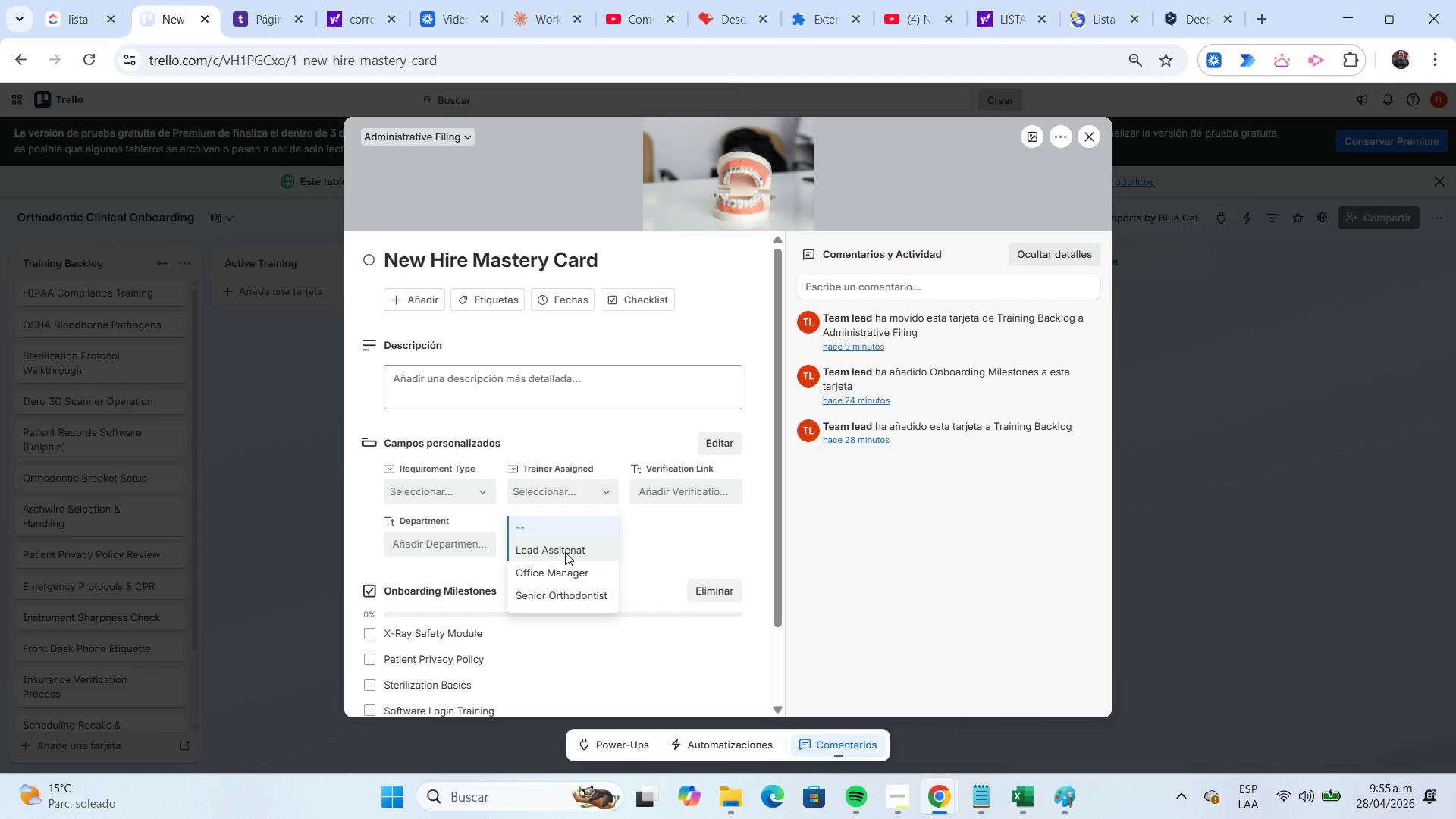 
left_click([717, 441])
 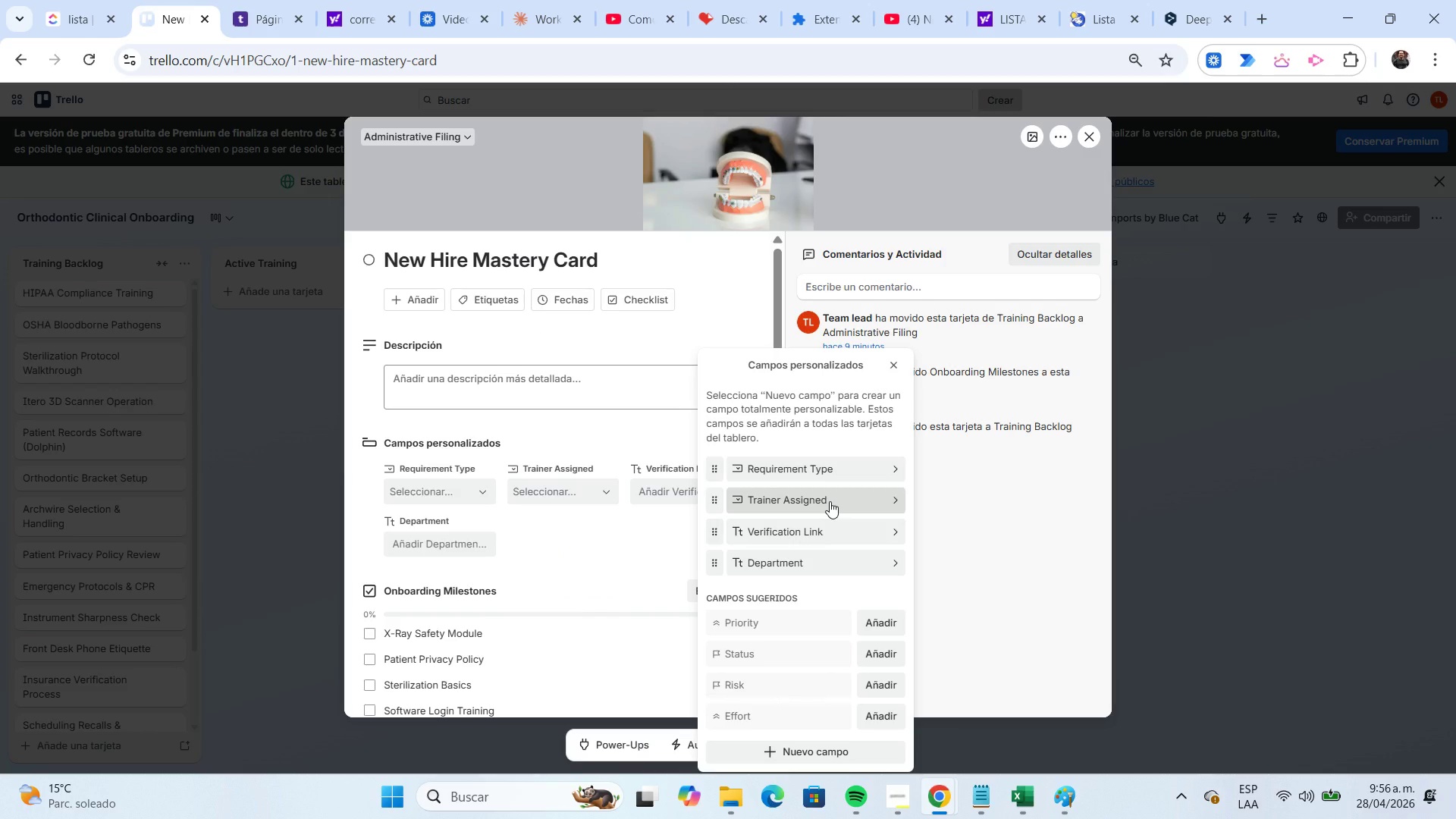 
left_click([880, 503])
 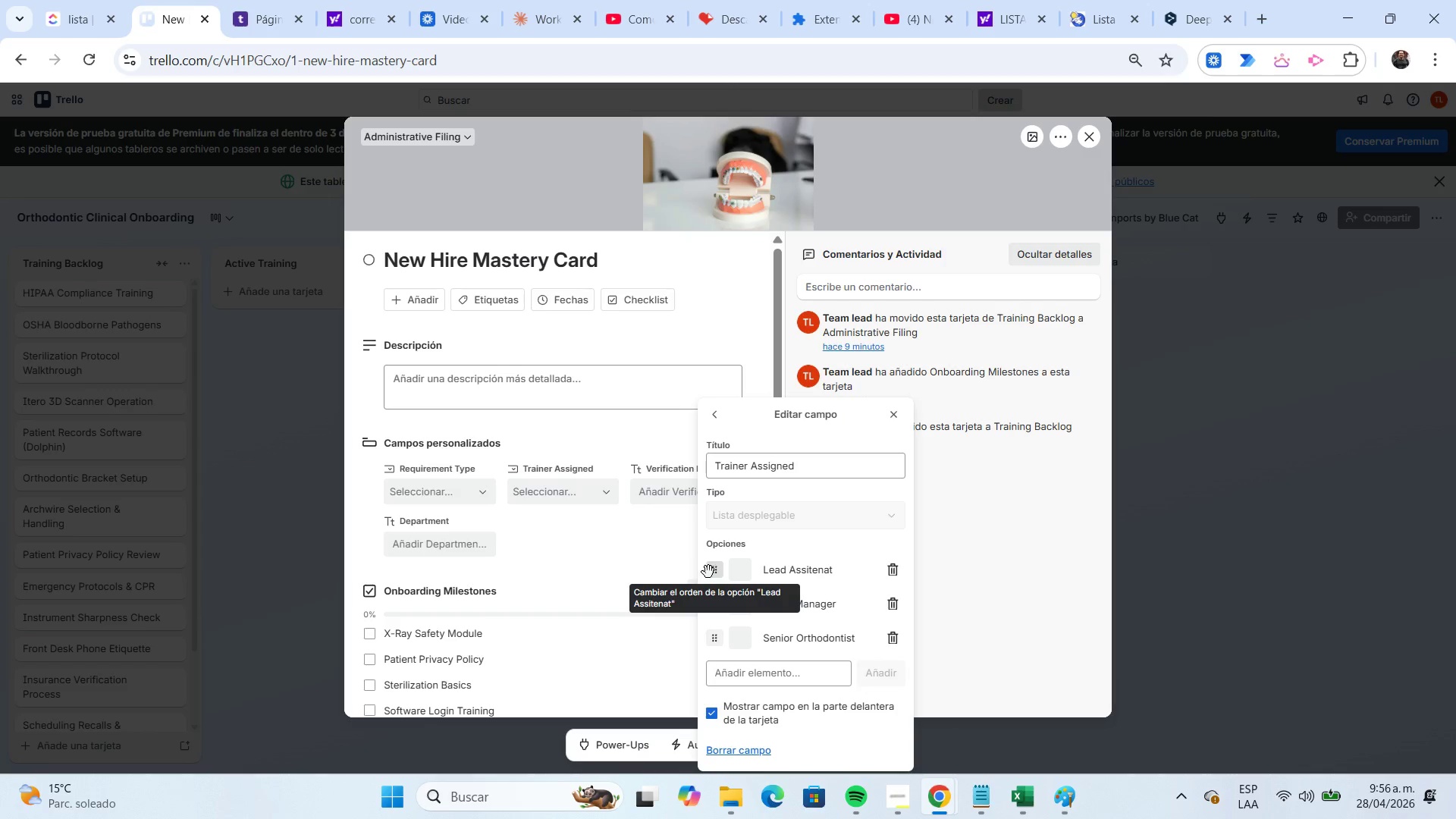 
left_click([820, 570])
 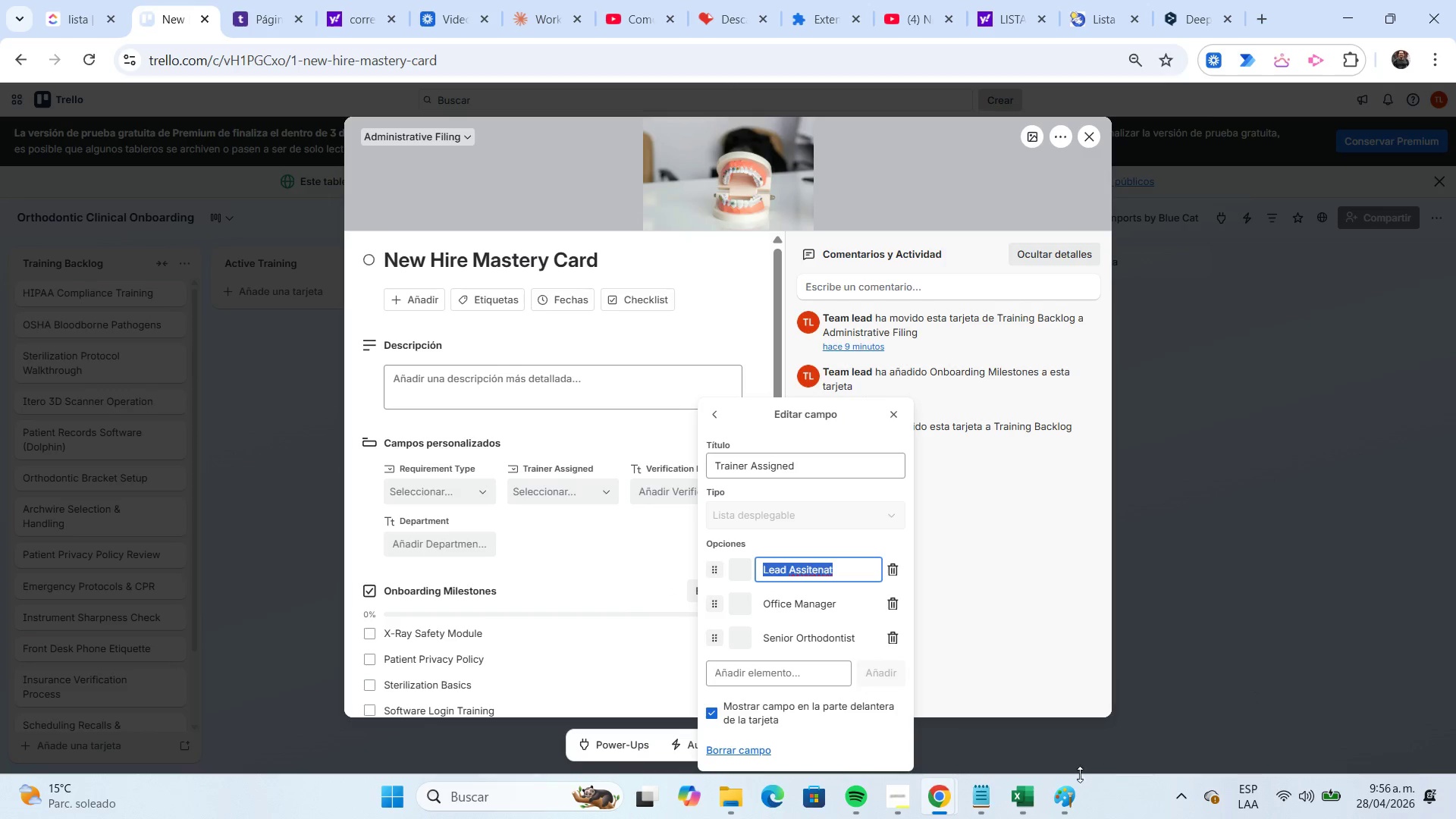 
left_click([1036, 792])
 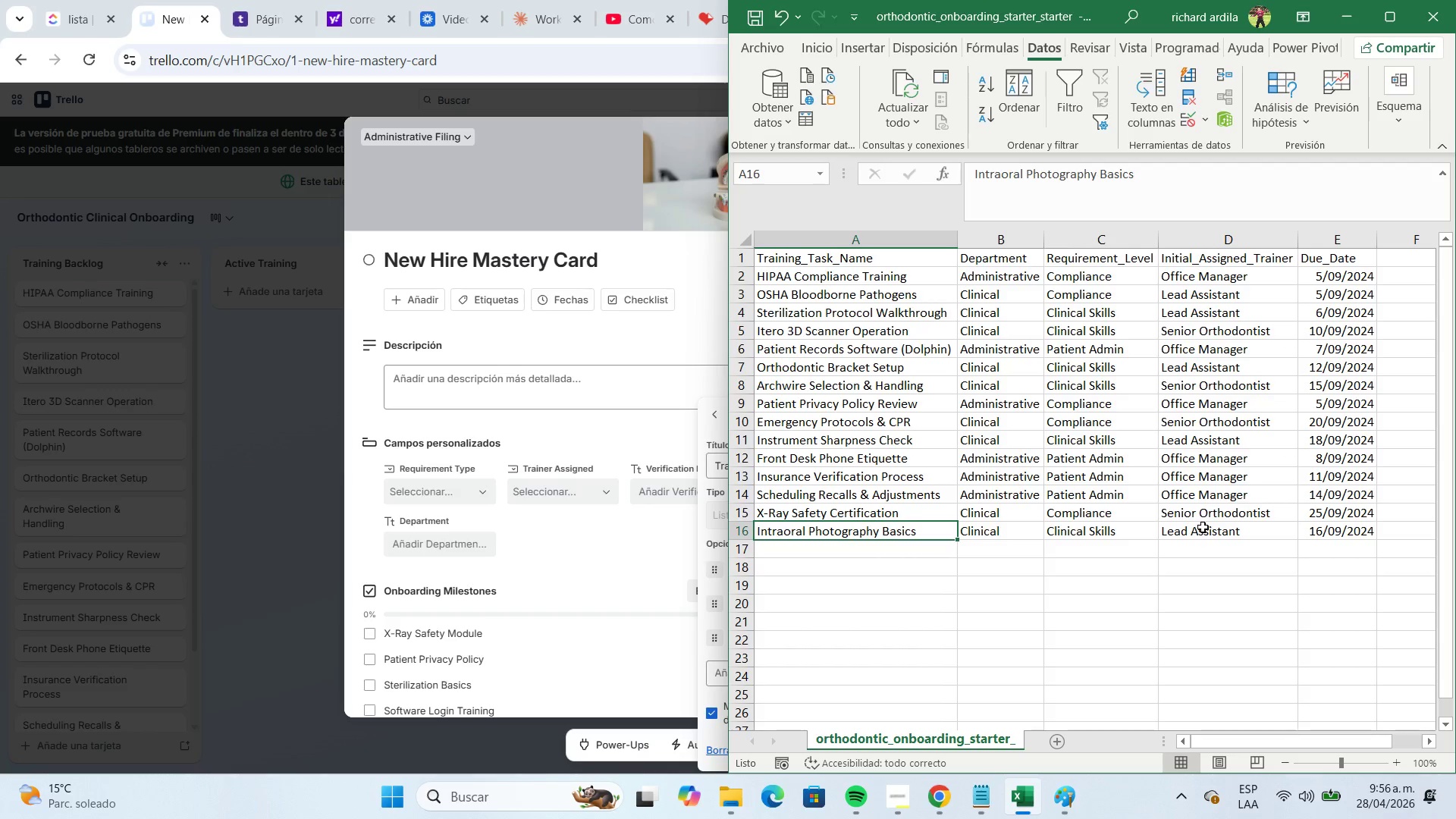 
left_click([1200, 530])
 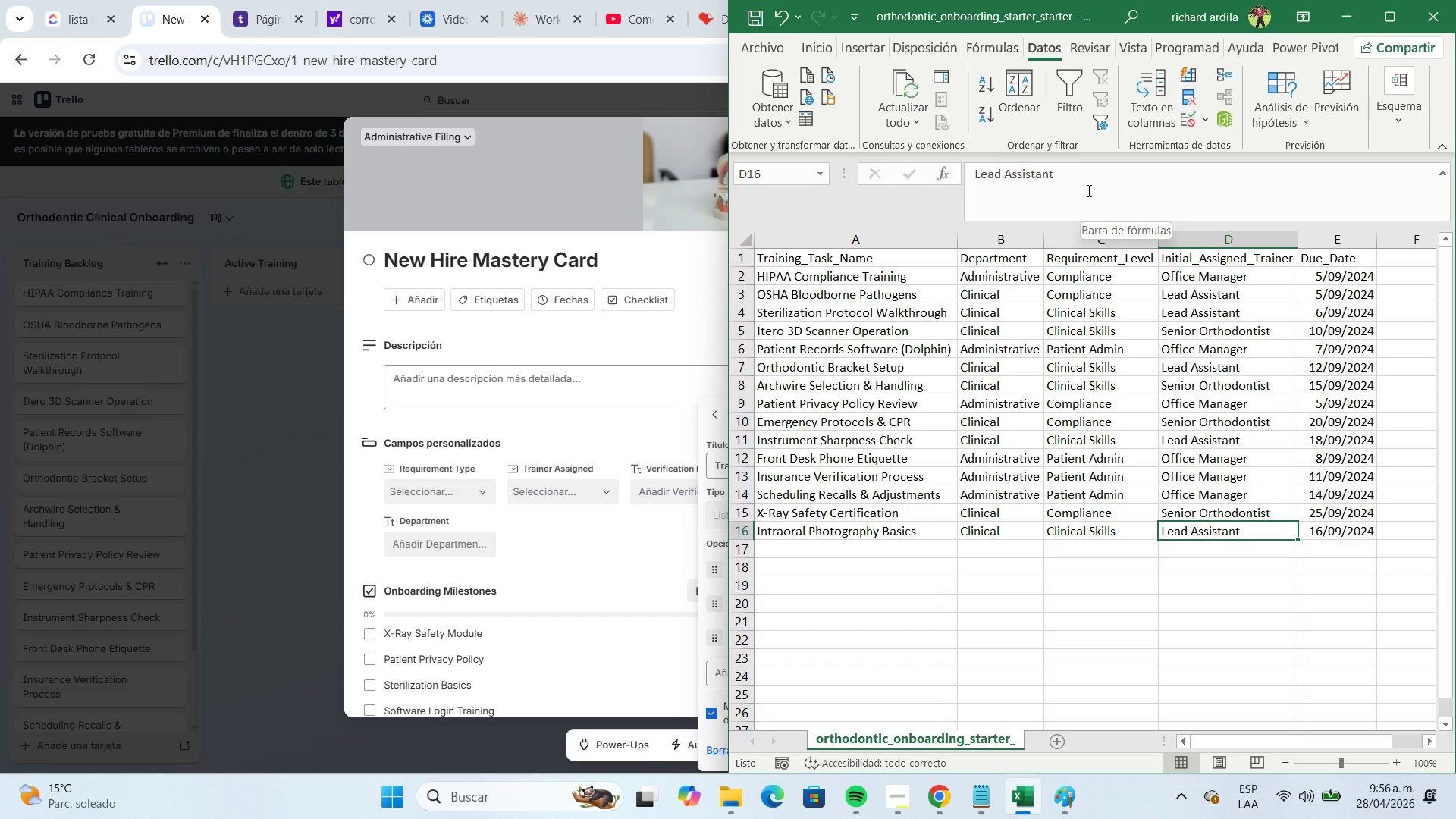 
key(Control+C)
 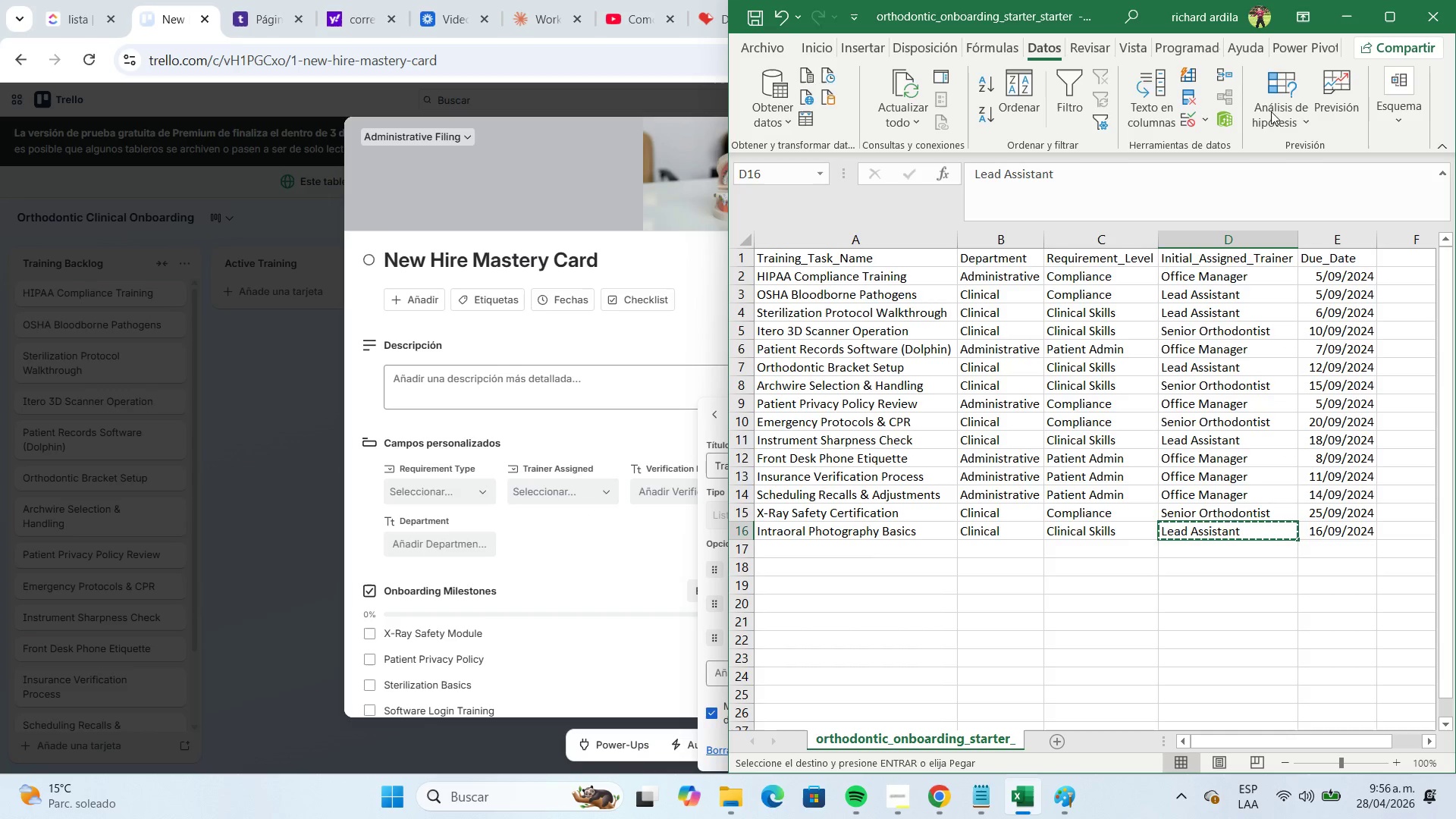 
left_click([1344, 24])
 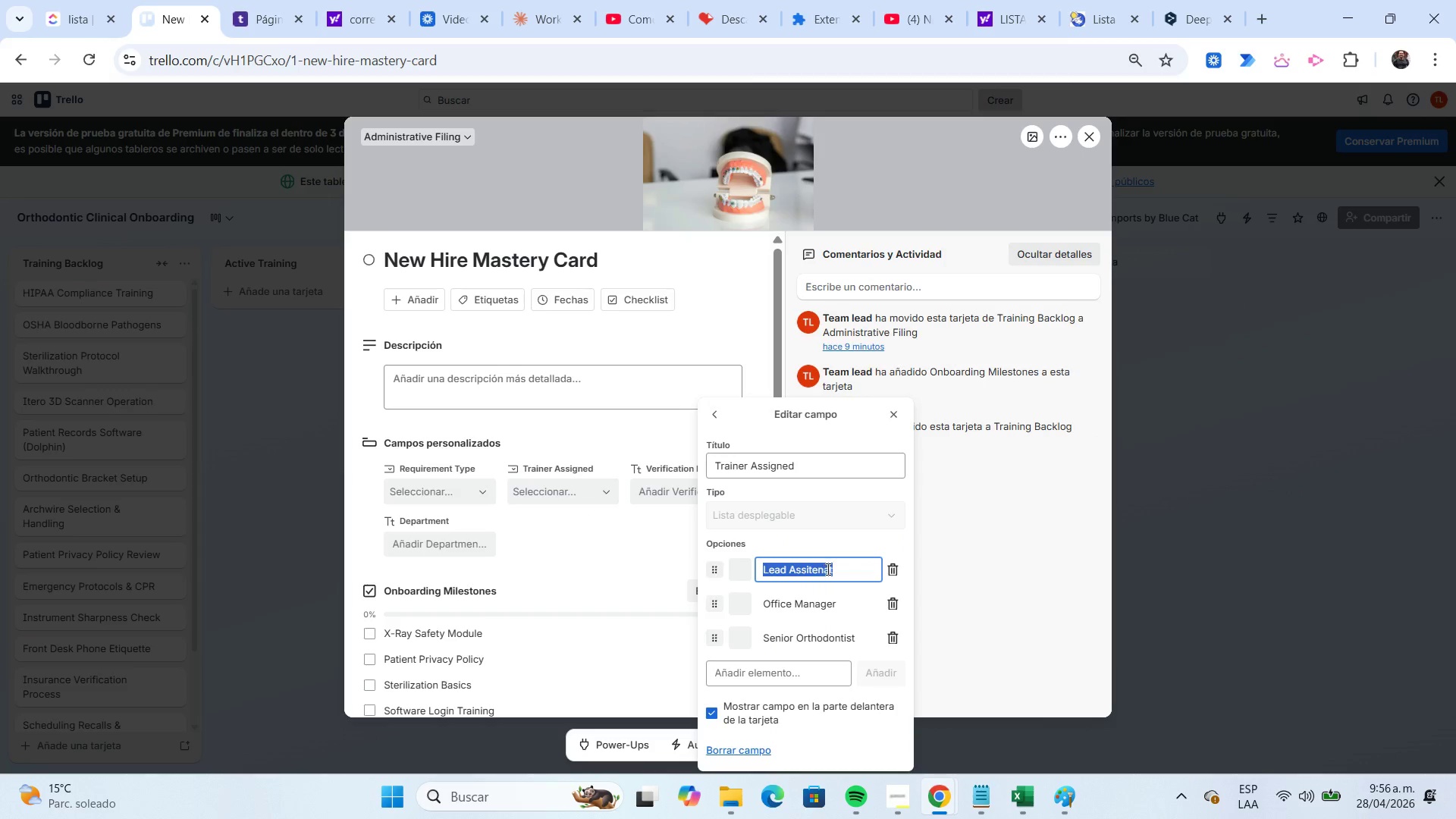 
key(Control+V)
 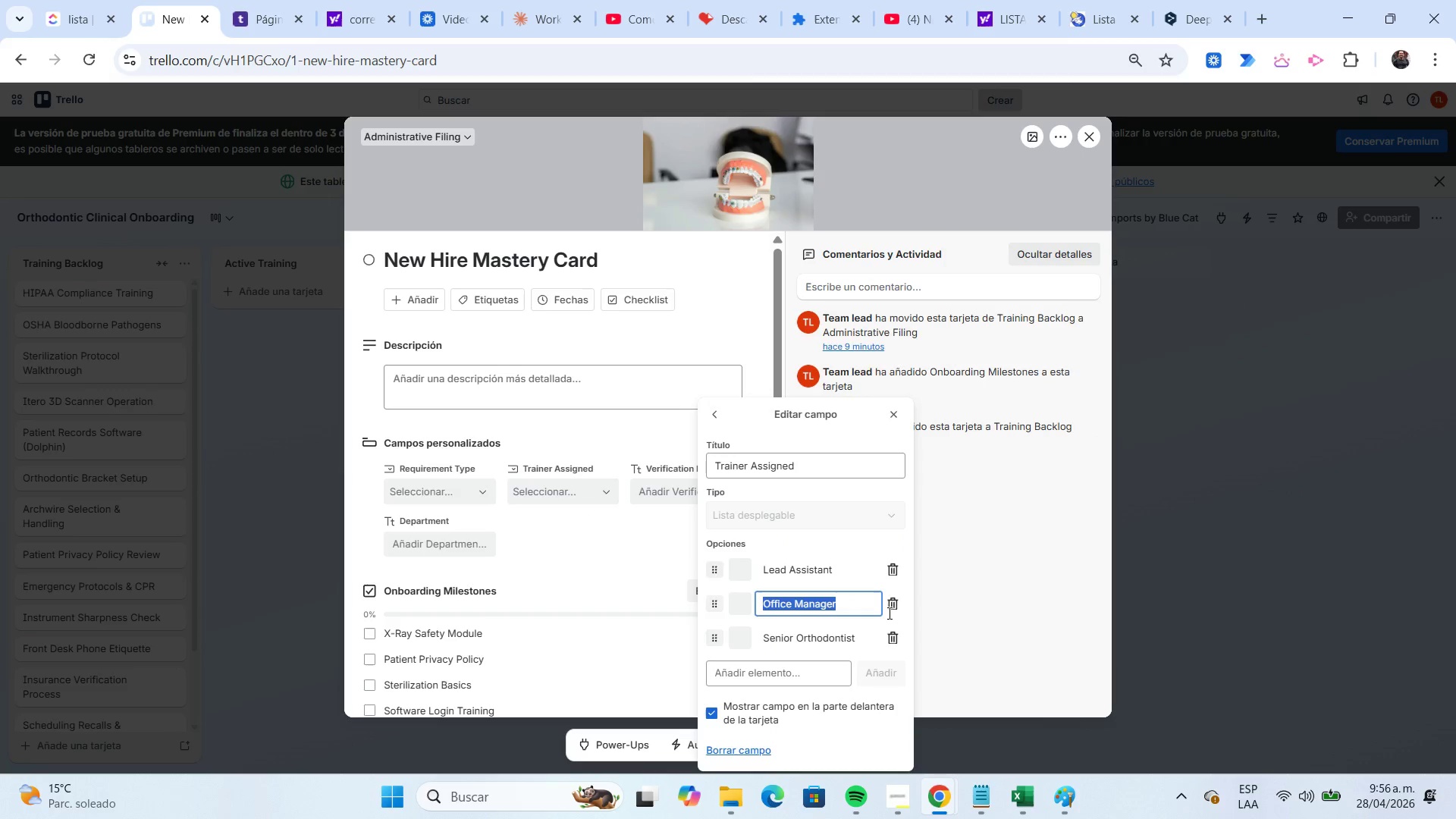 
left_click([1038, 788])
 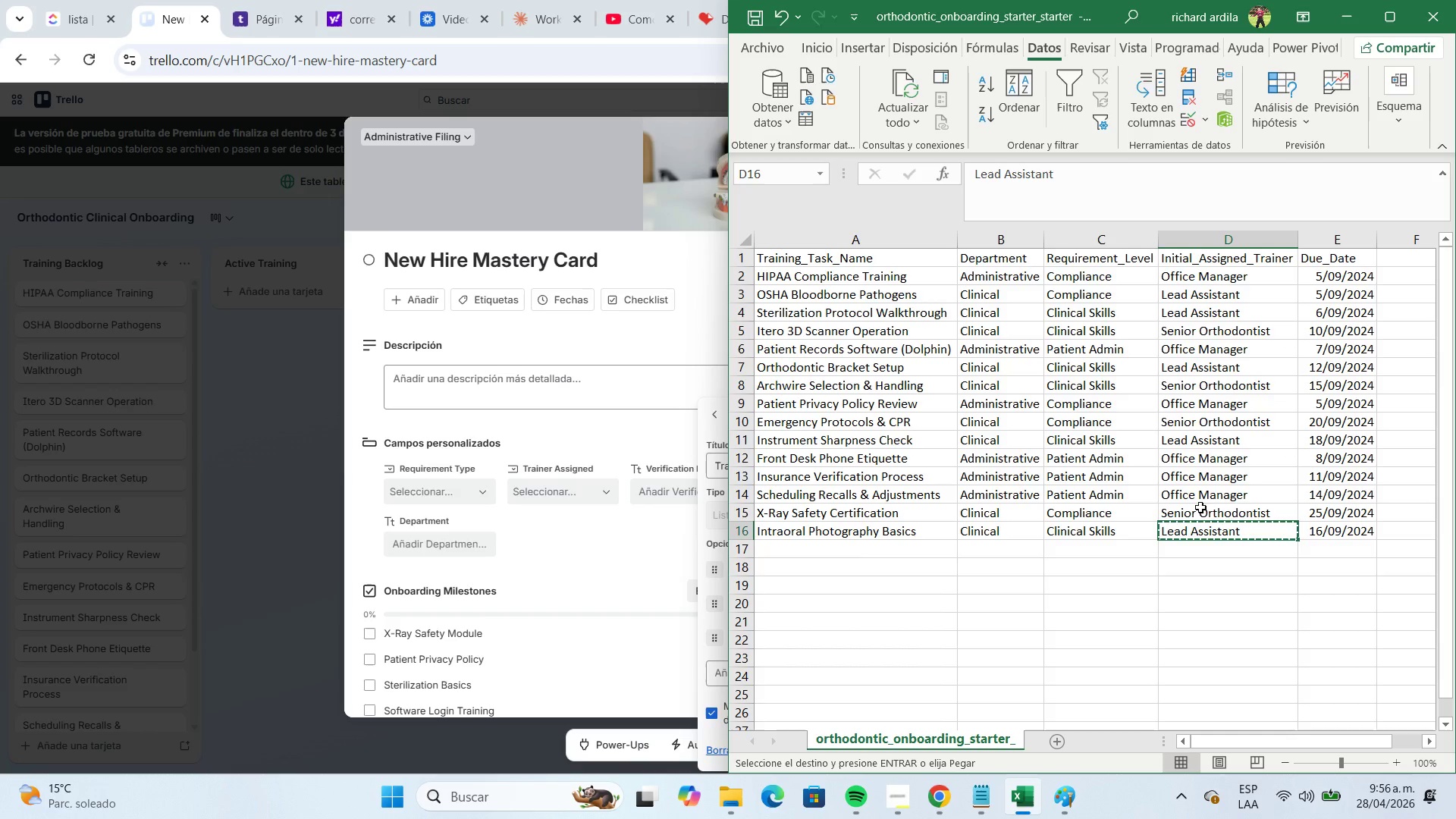 
left_click([1197, 497])
 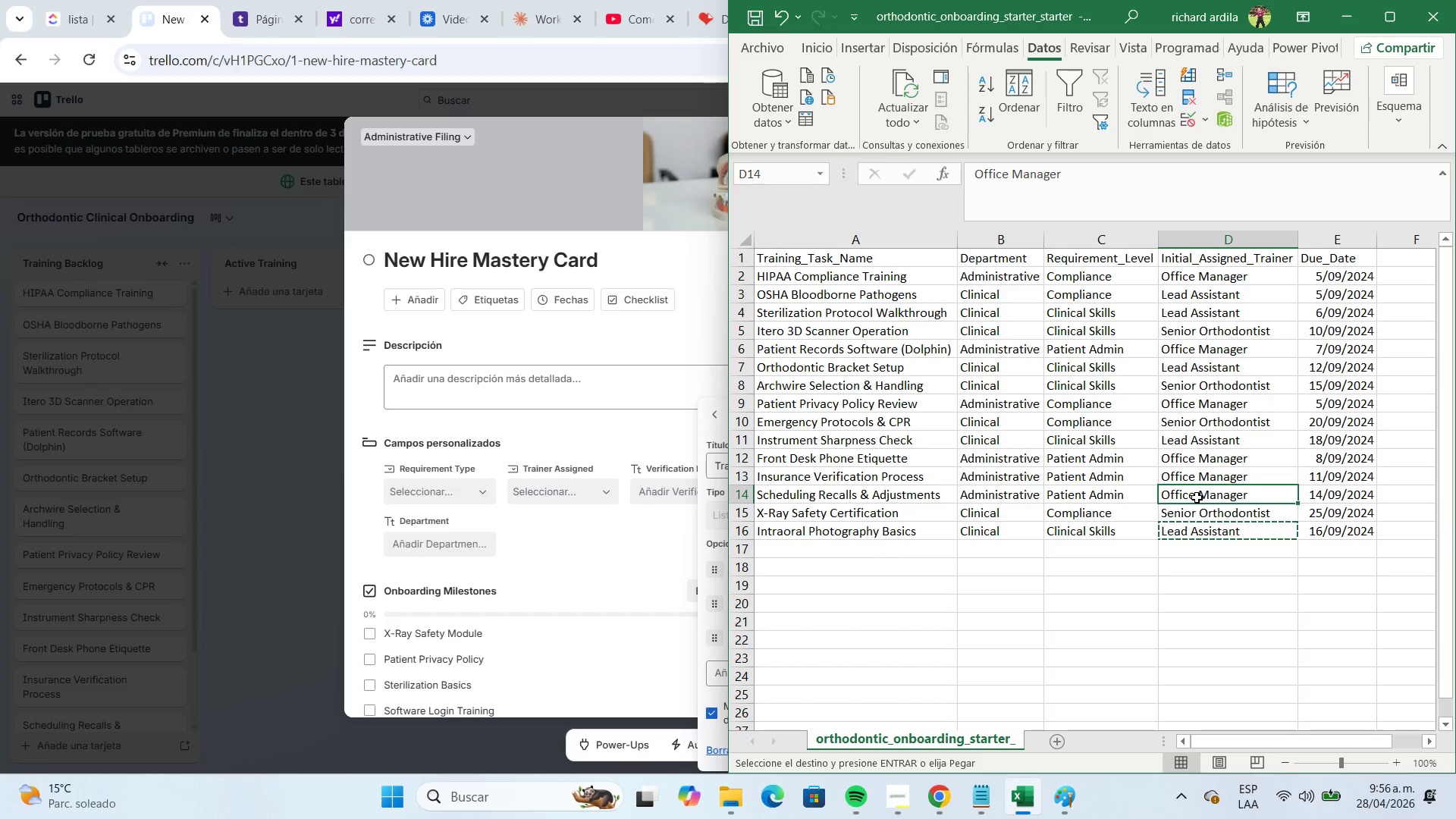 
key(Control+C)
 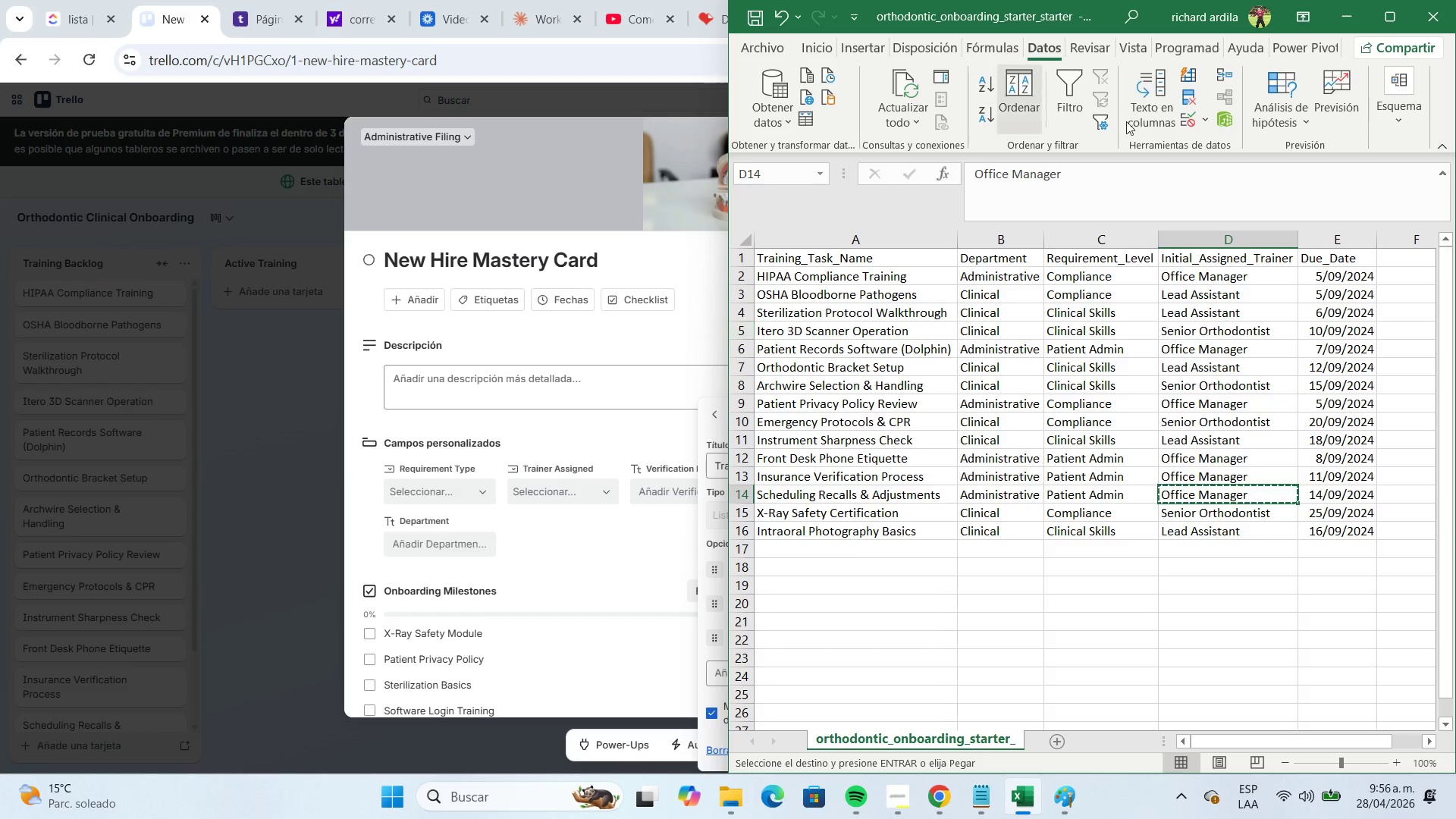 
left_click([1335, 17])
 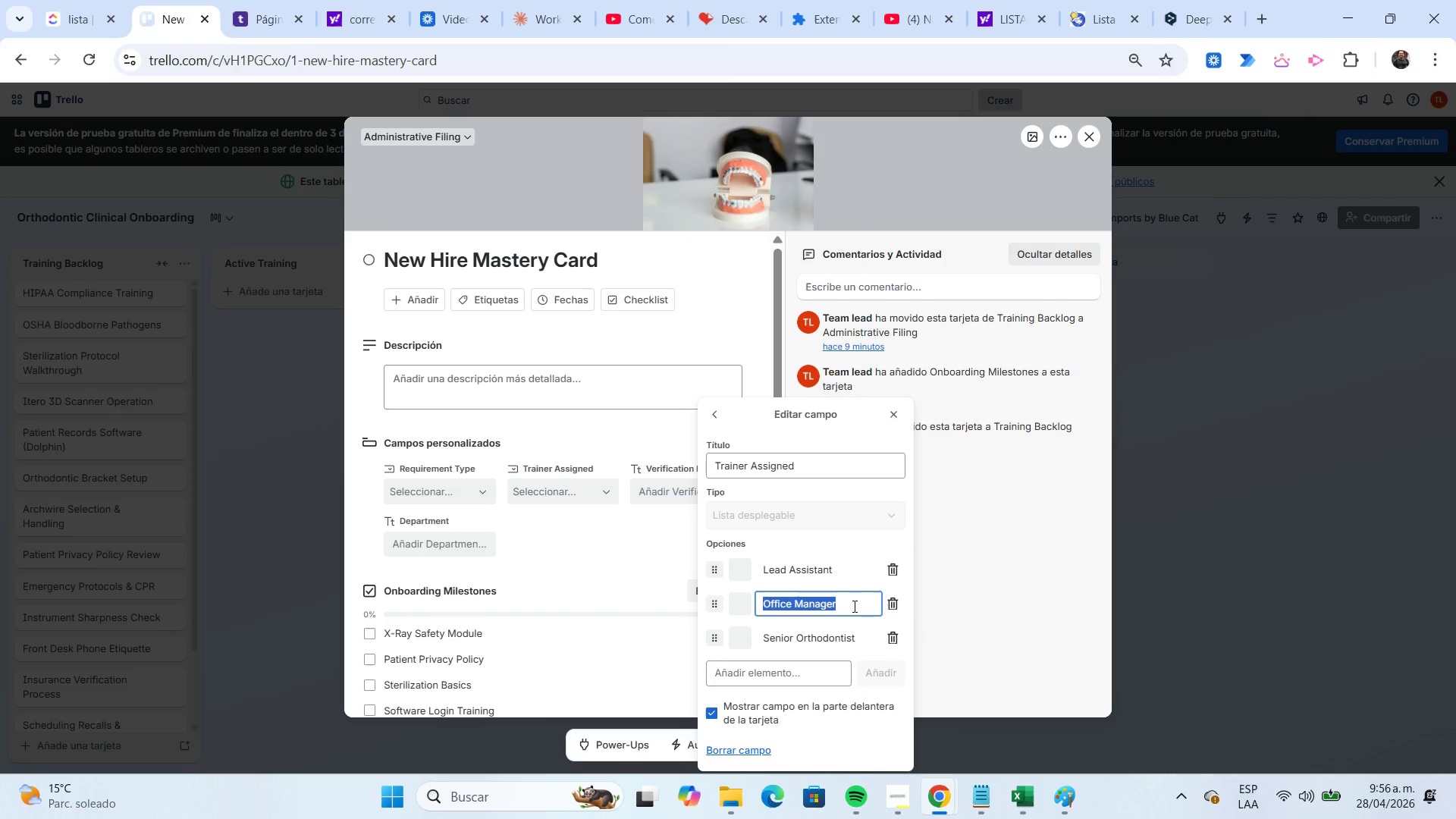 
key(Control+V)
 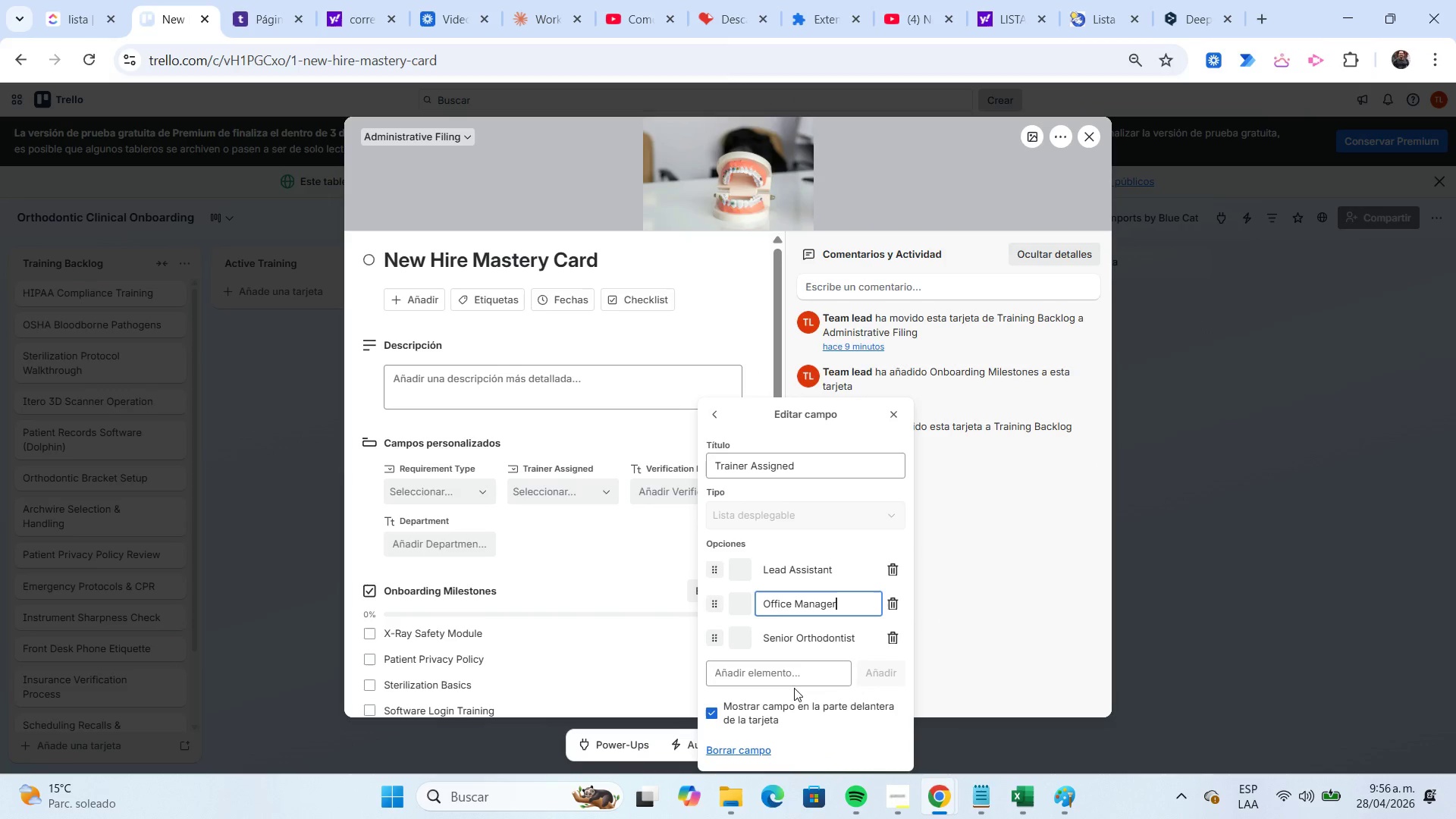 
left_click([817, 639])
 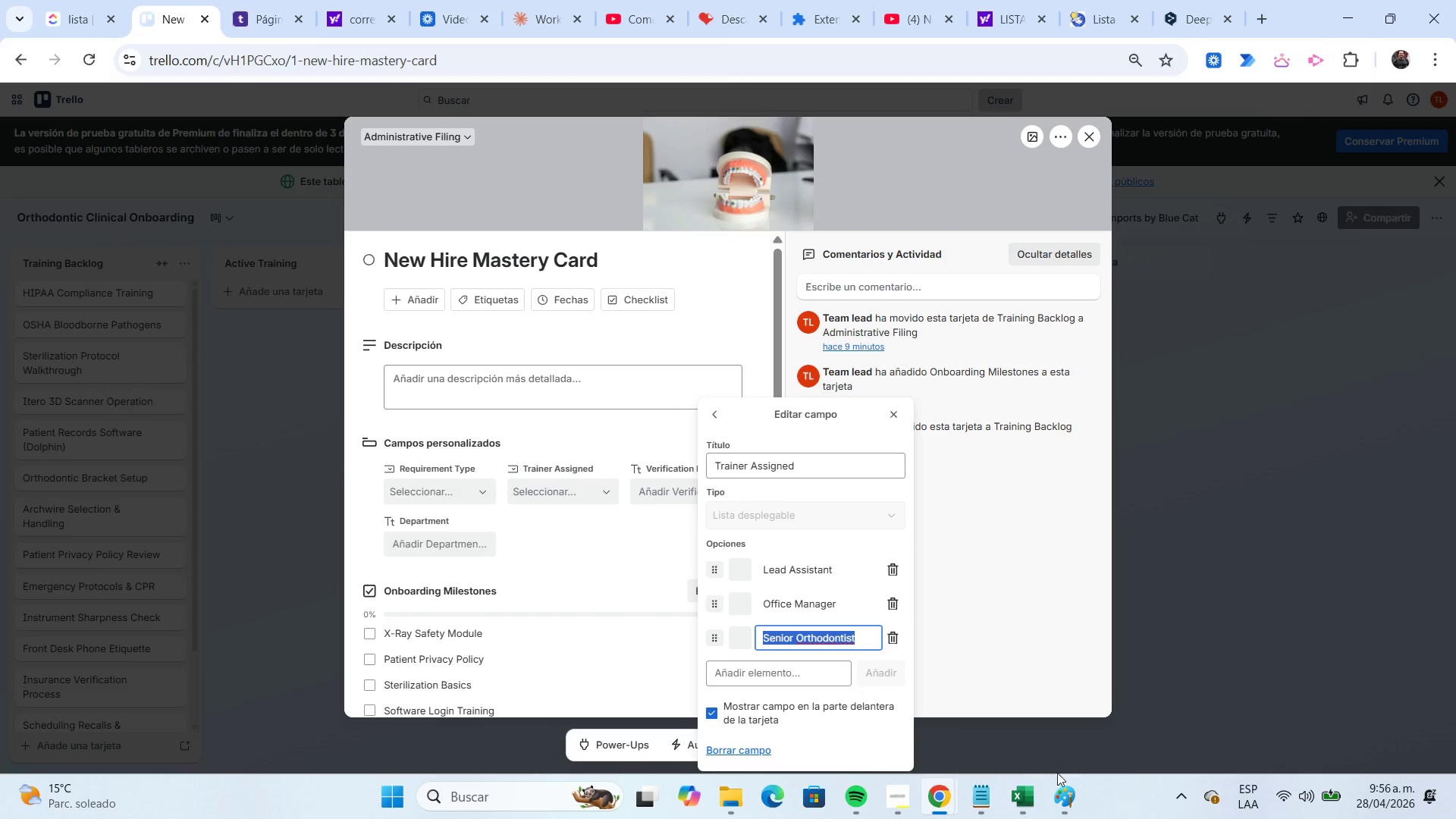 
left_click([1025, 796])
 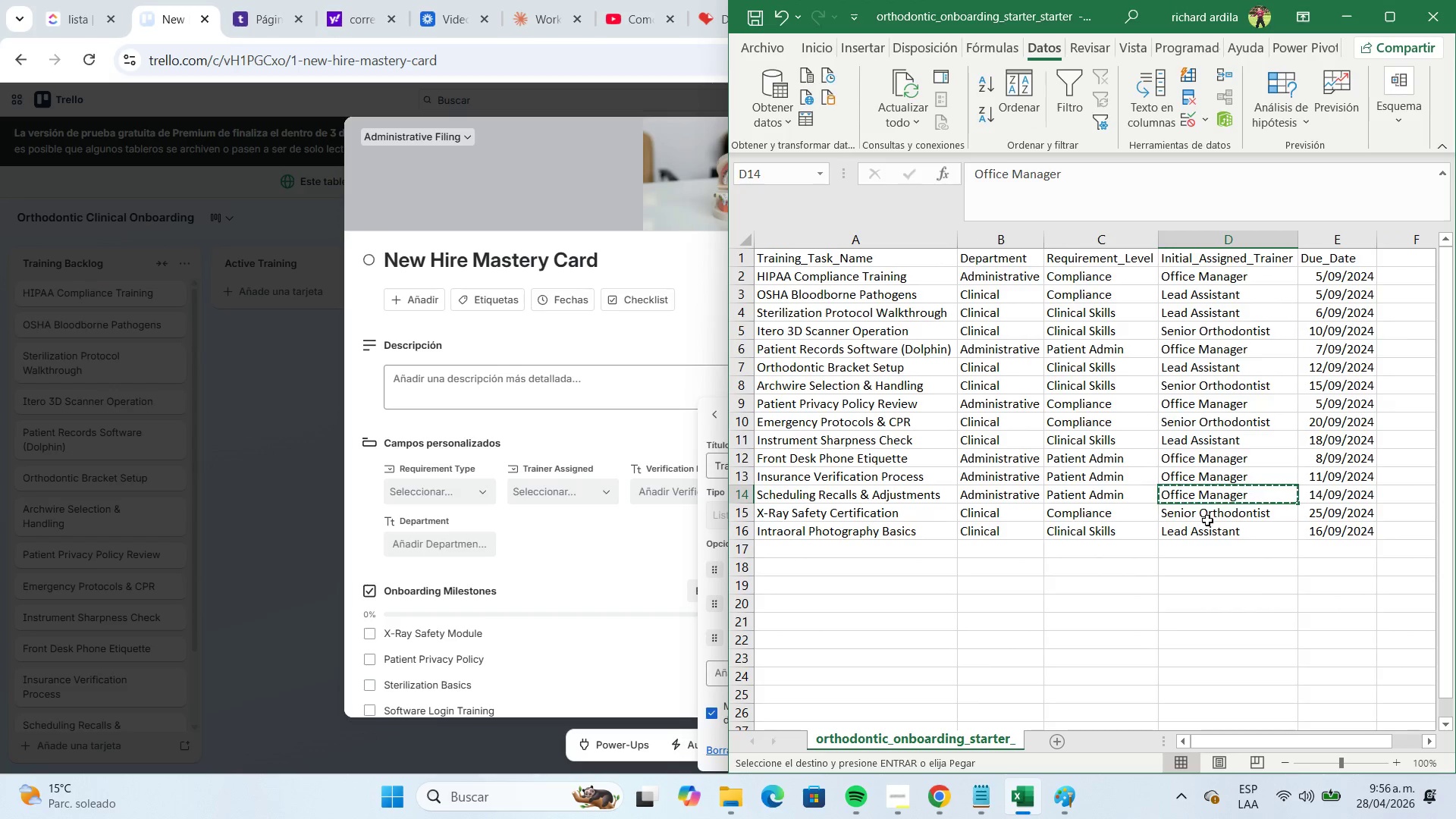 
left_click([1207, 516])
 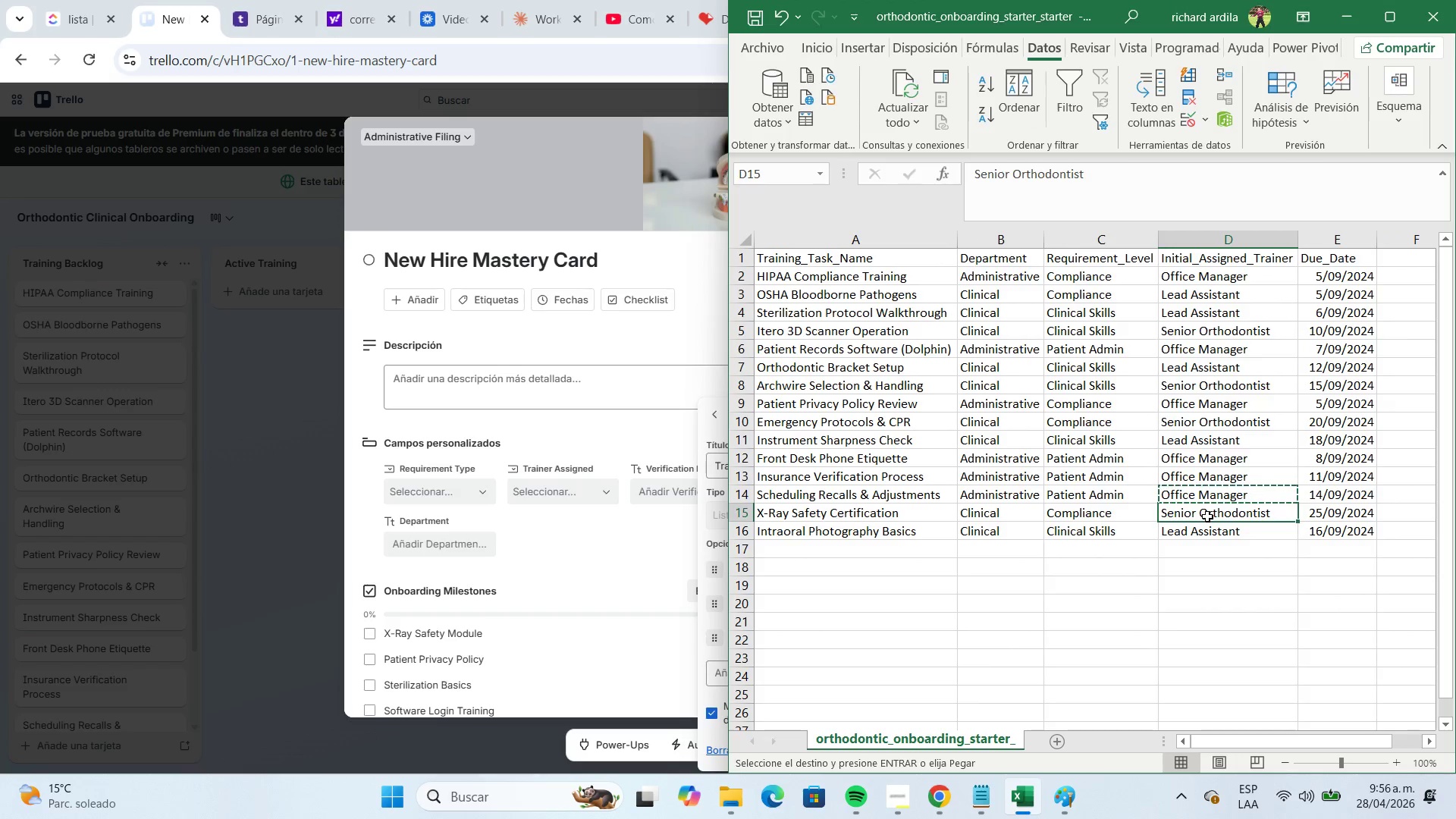 
key(Control+C)
 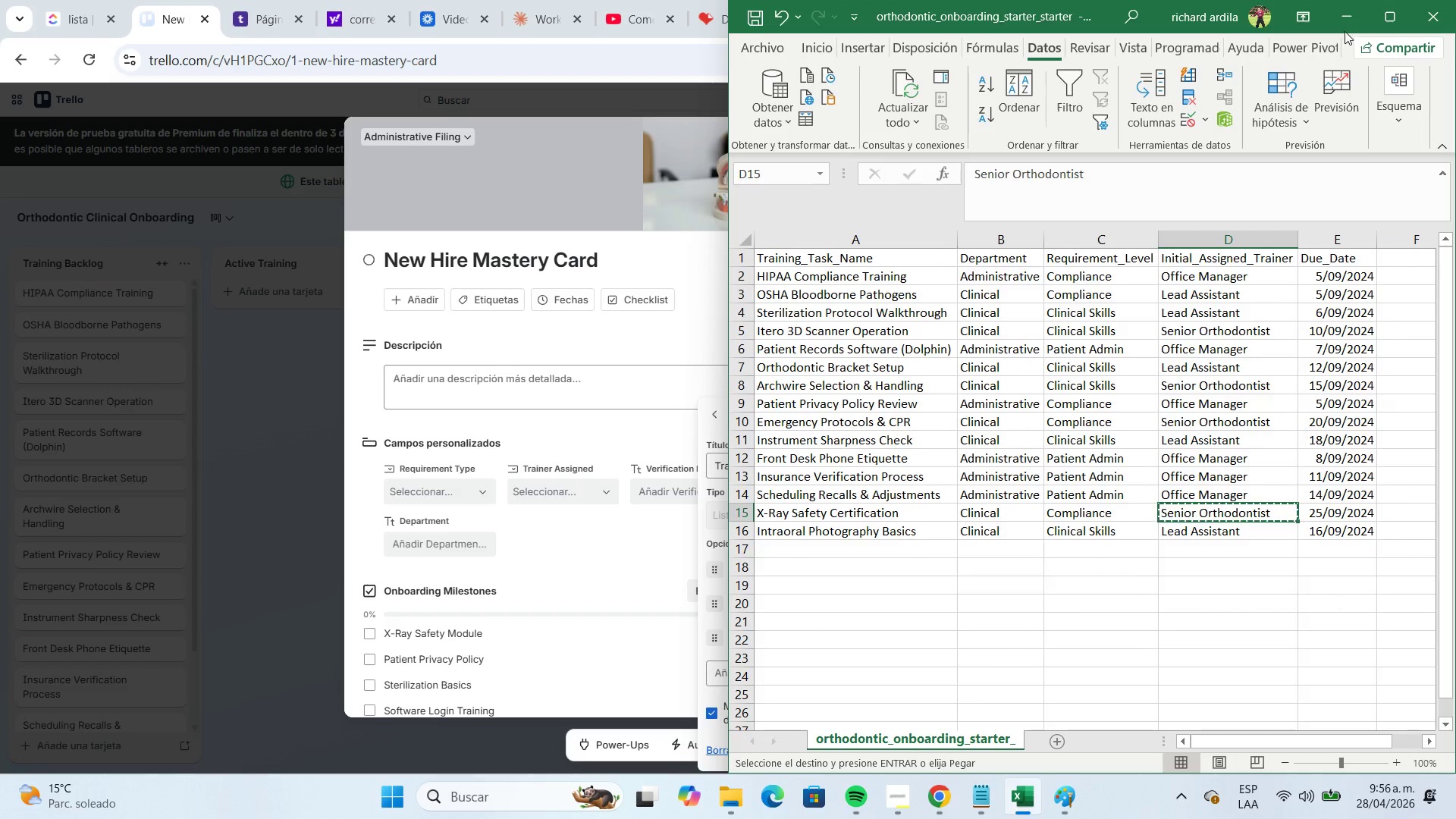 
left_click([1344, 29])
 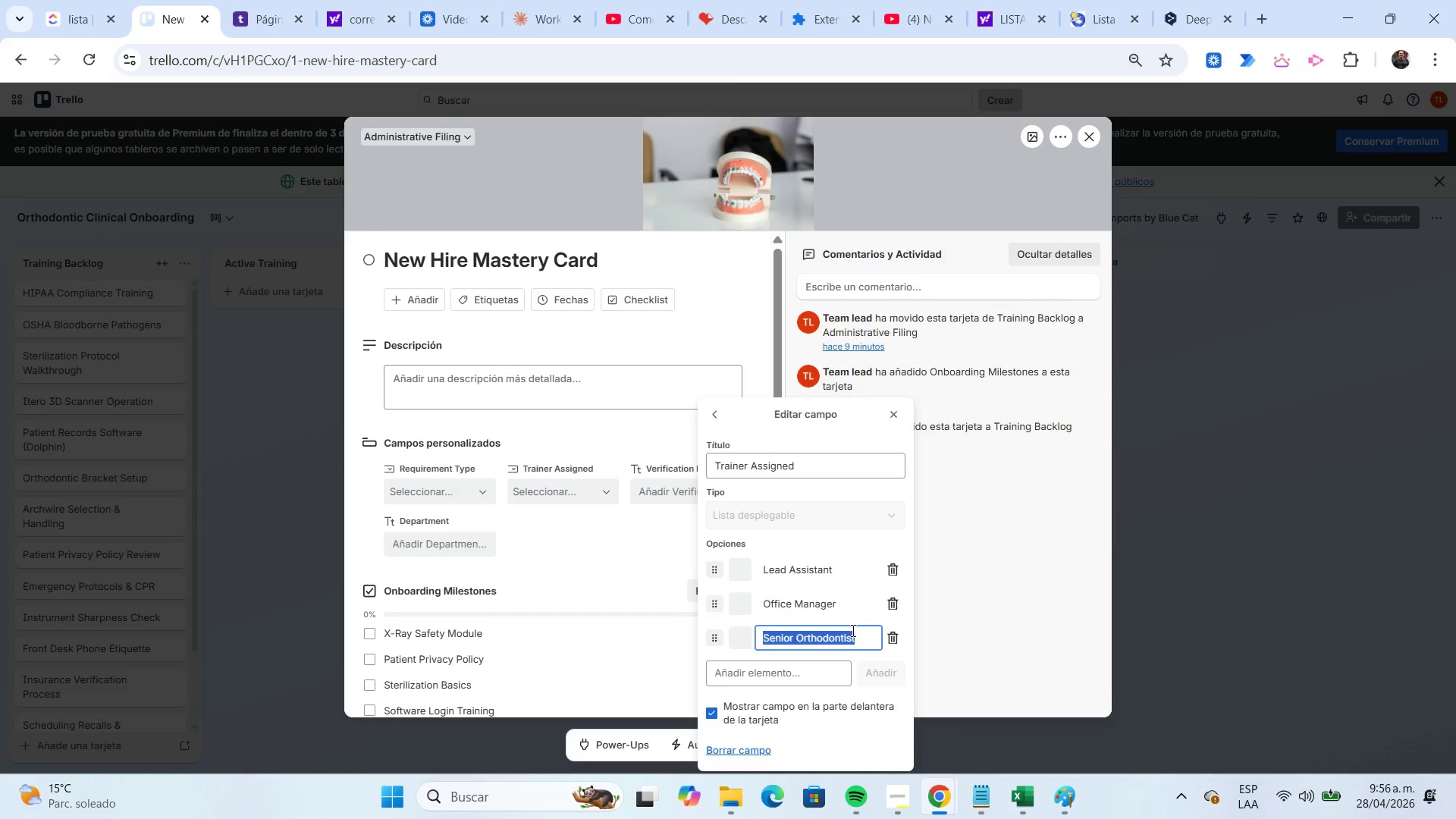 
key(Control+ControlLeft)
 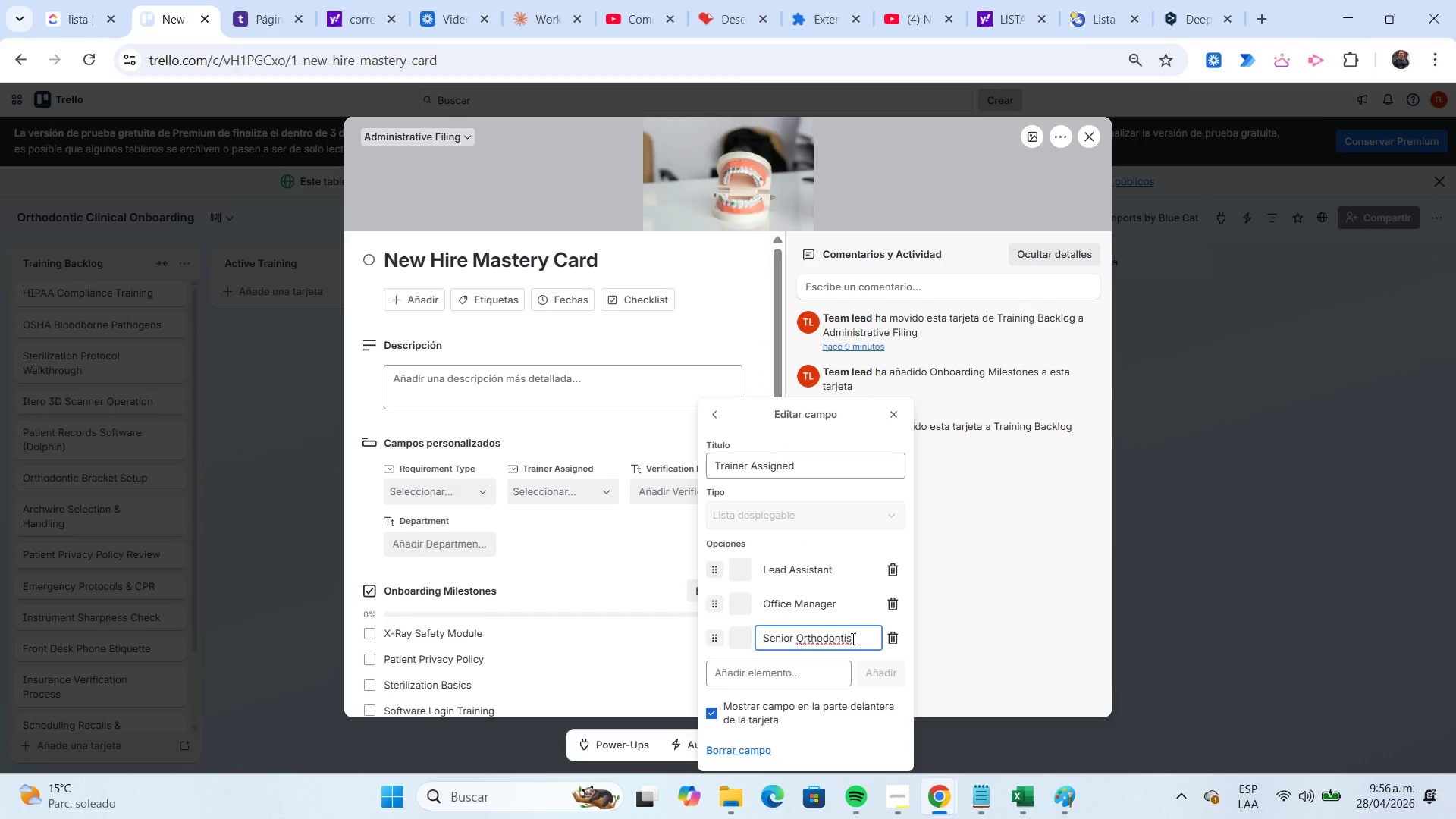 
key(Control+V)
 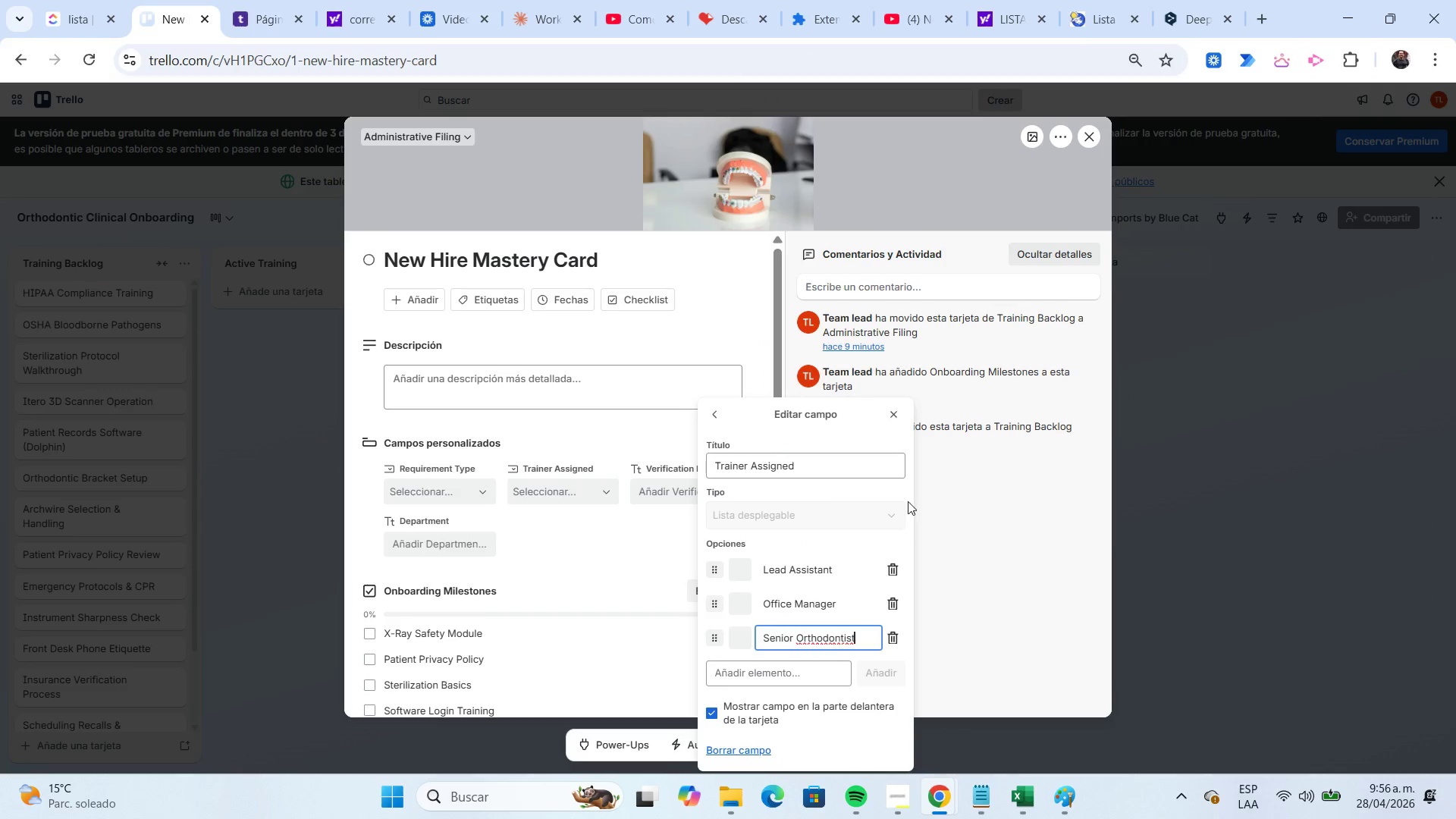 
left_click([899, 416])
 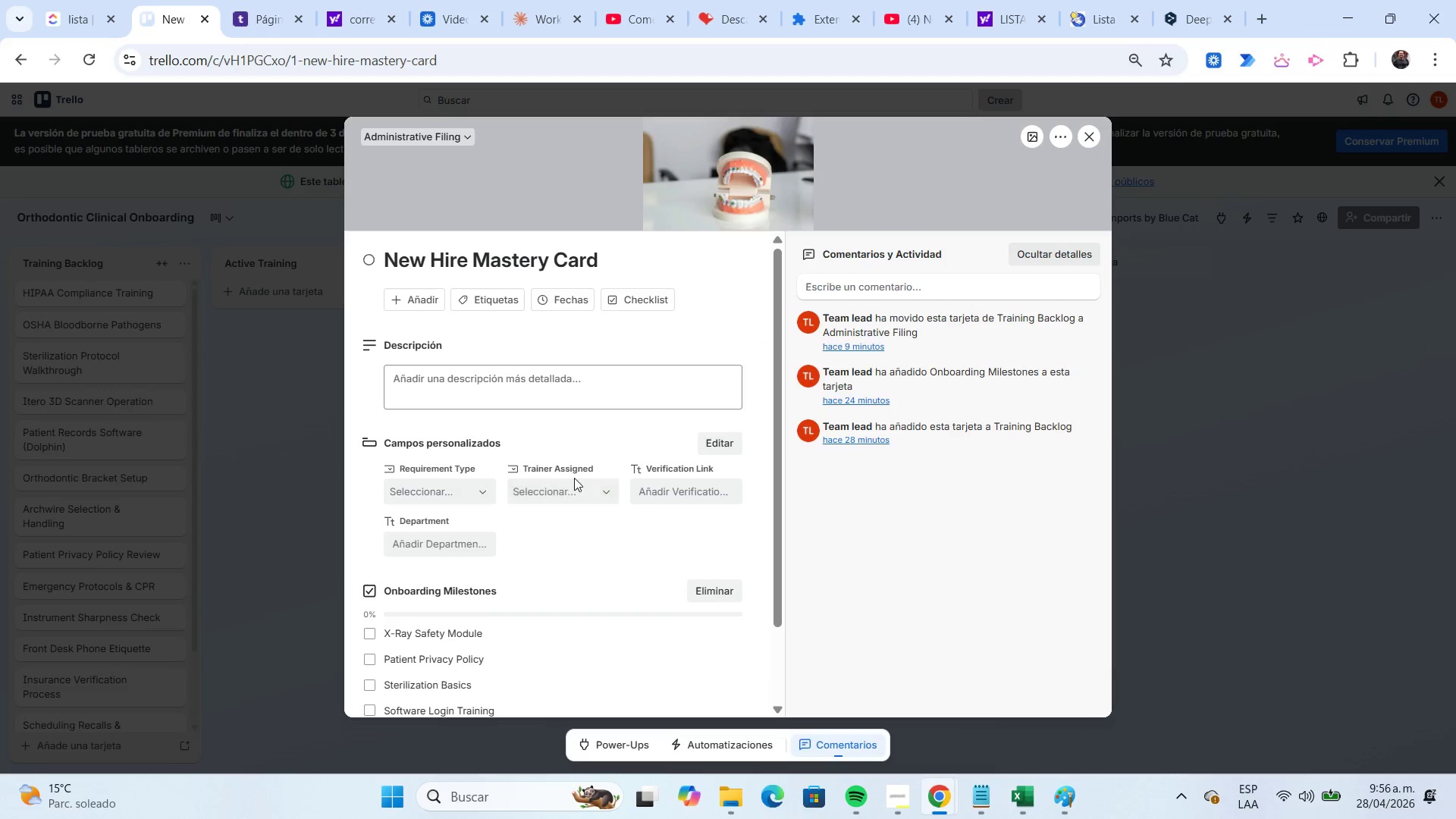 
left_click([571, 491])
 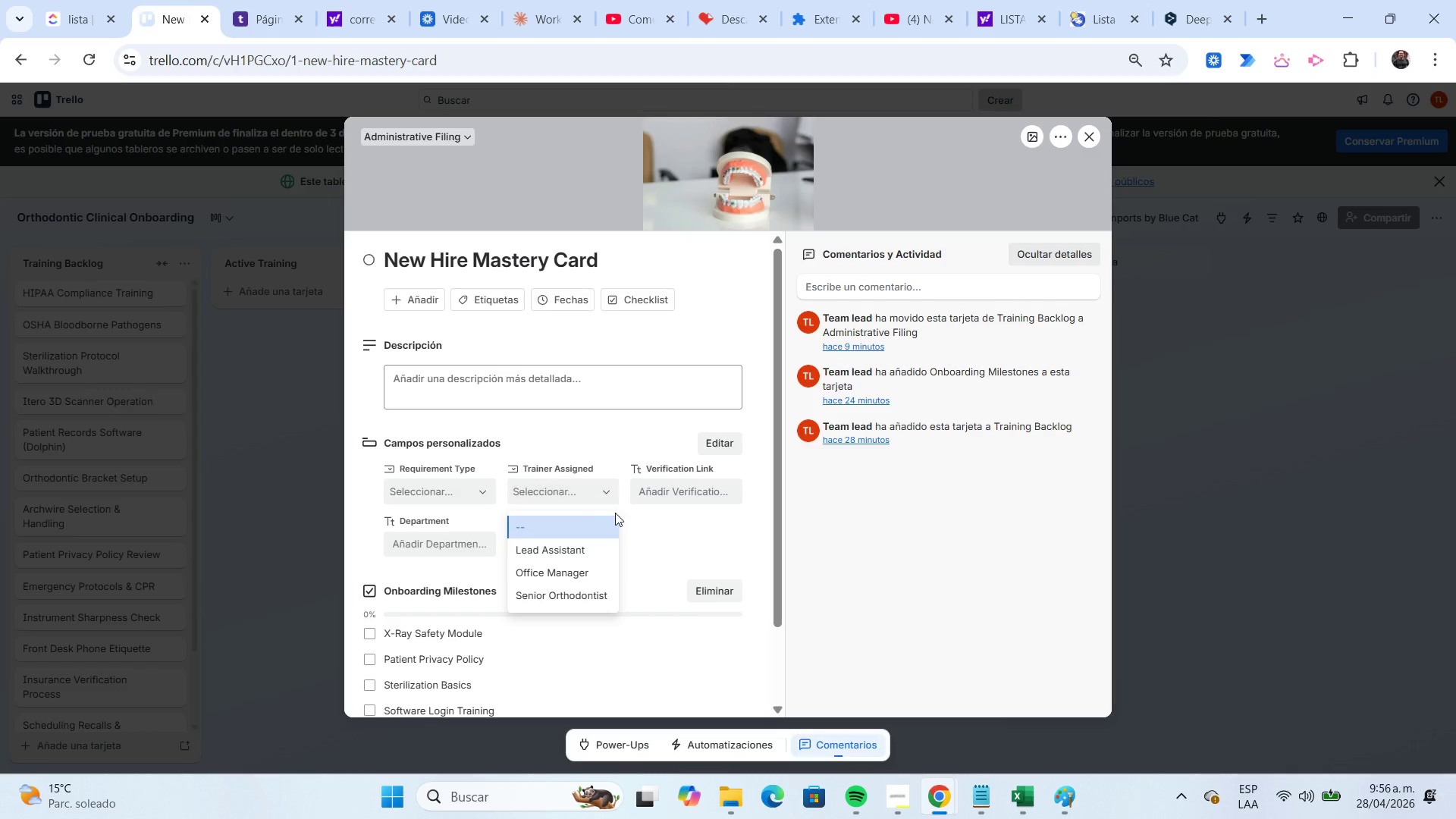 
left_click([648, 530])
 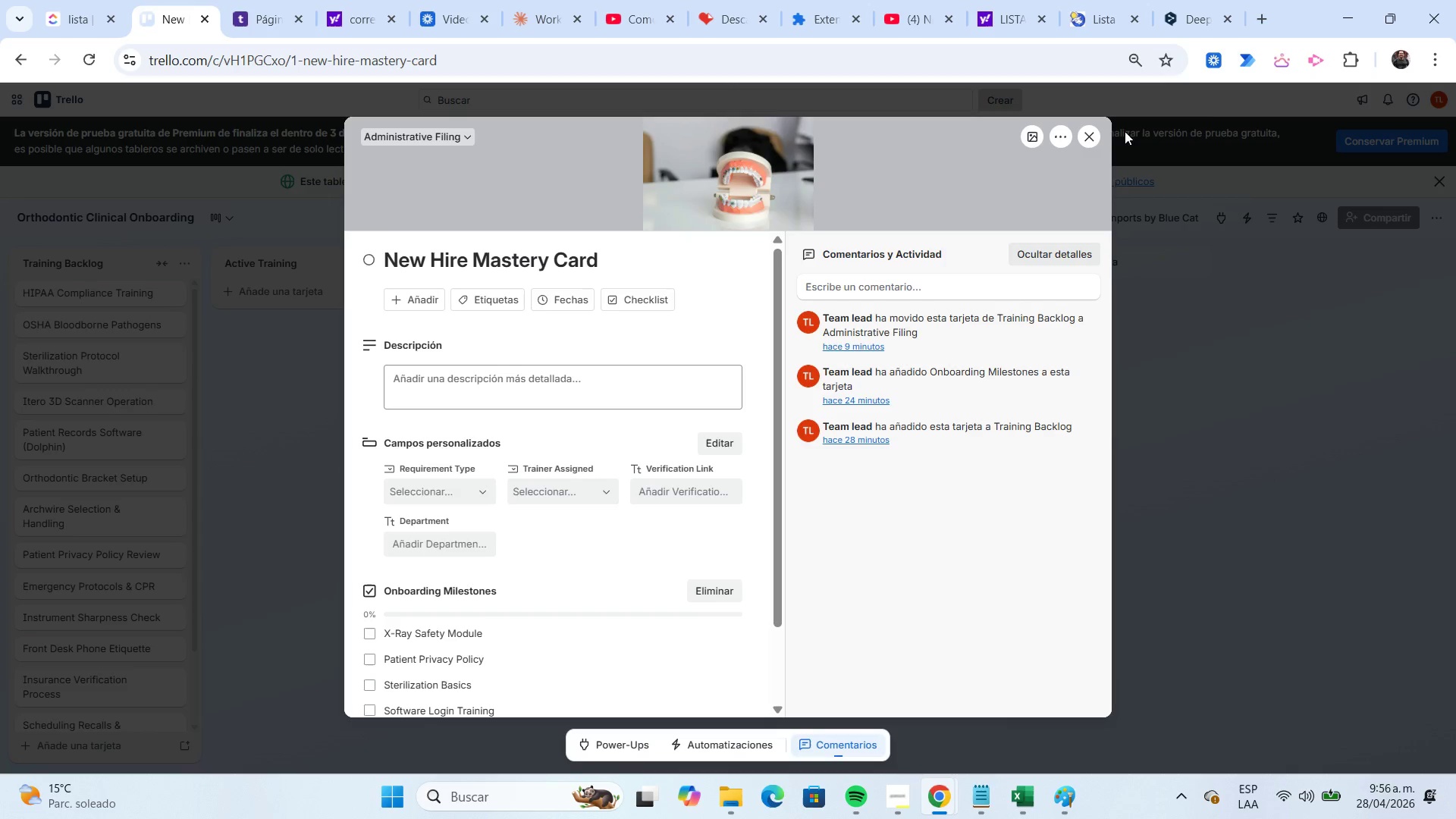 
left_click([1094, 137])
 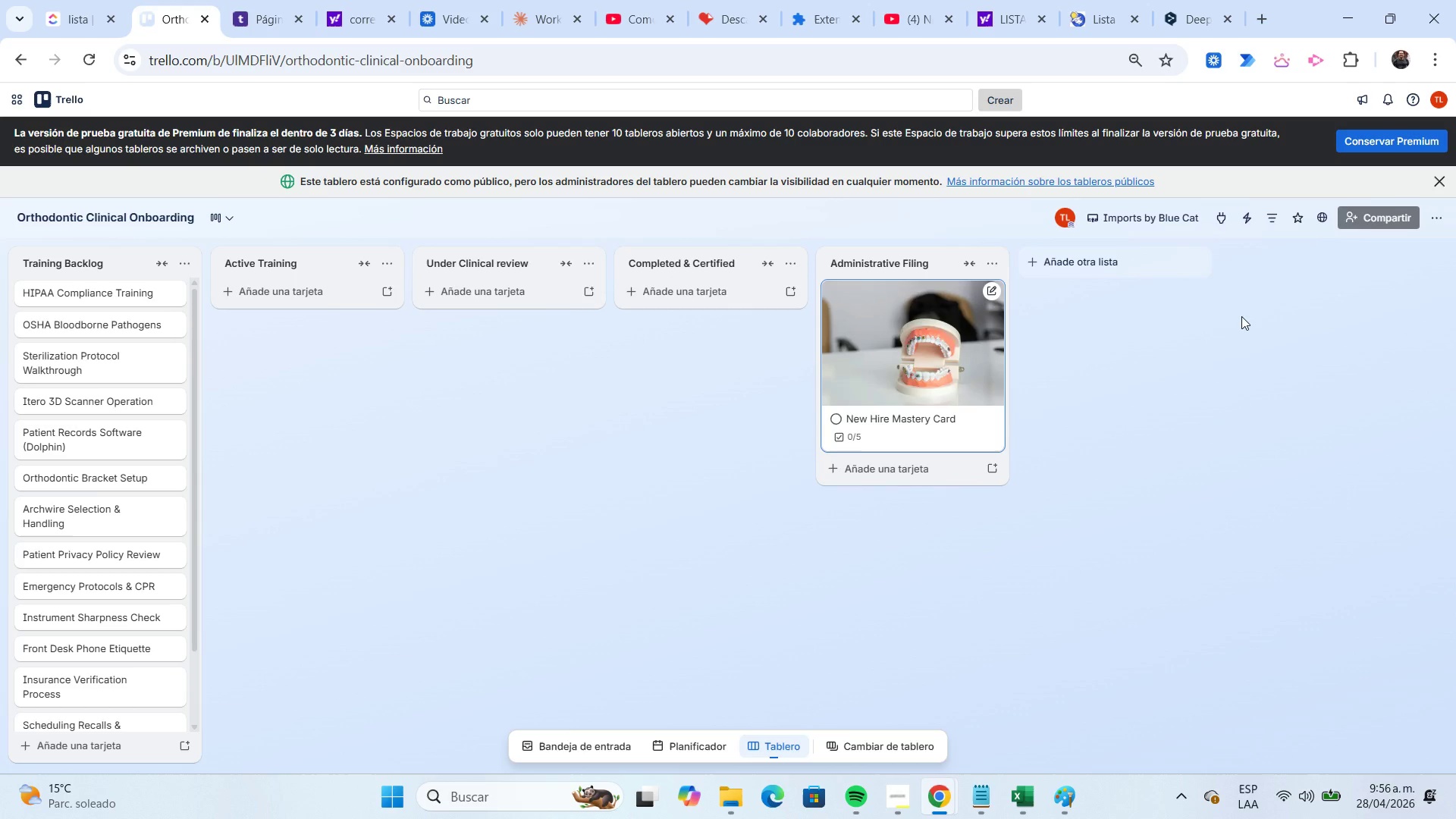 
left_click([1112, 218])
 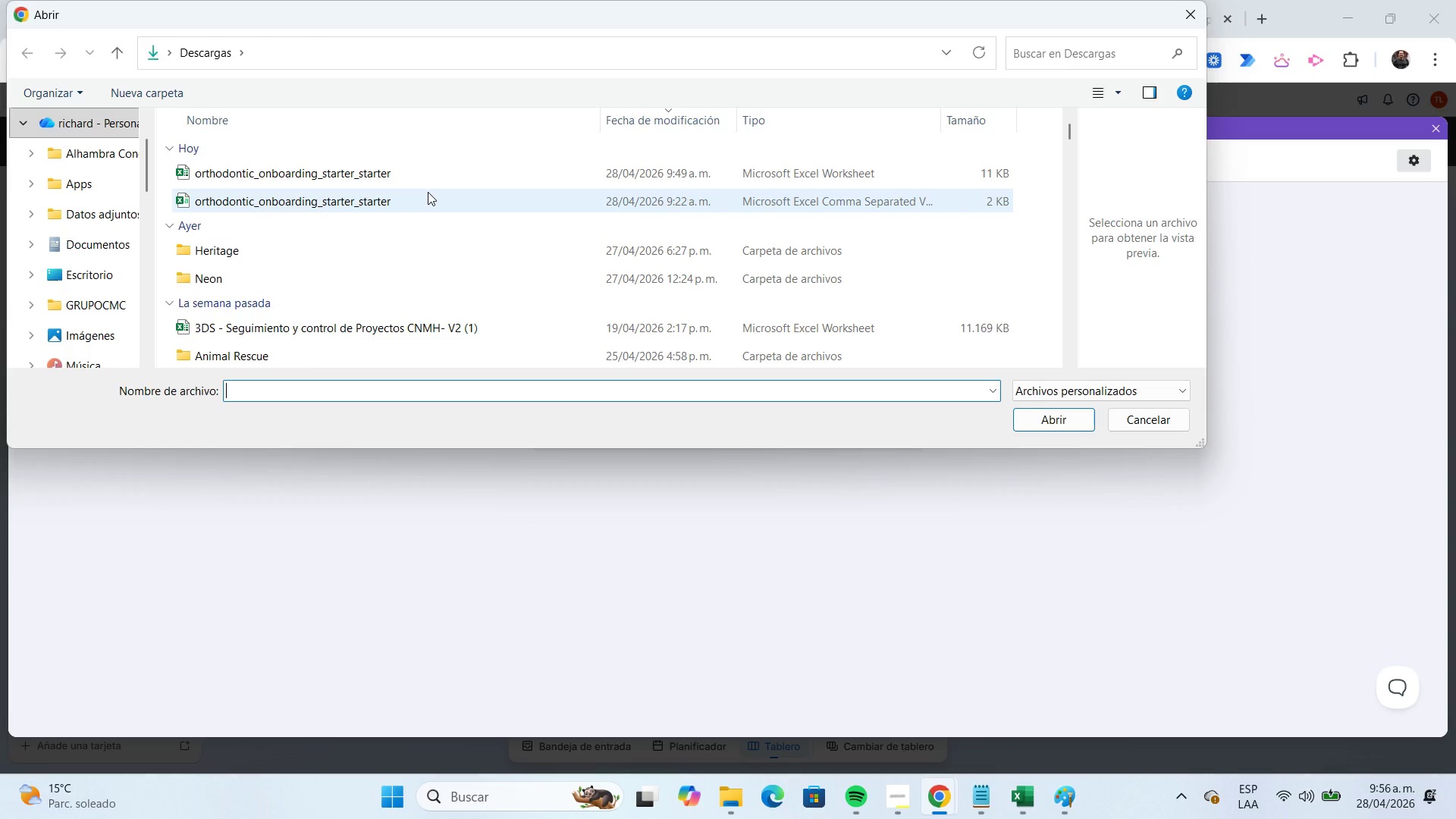 
left_click([426, 206])
 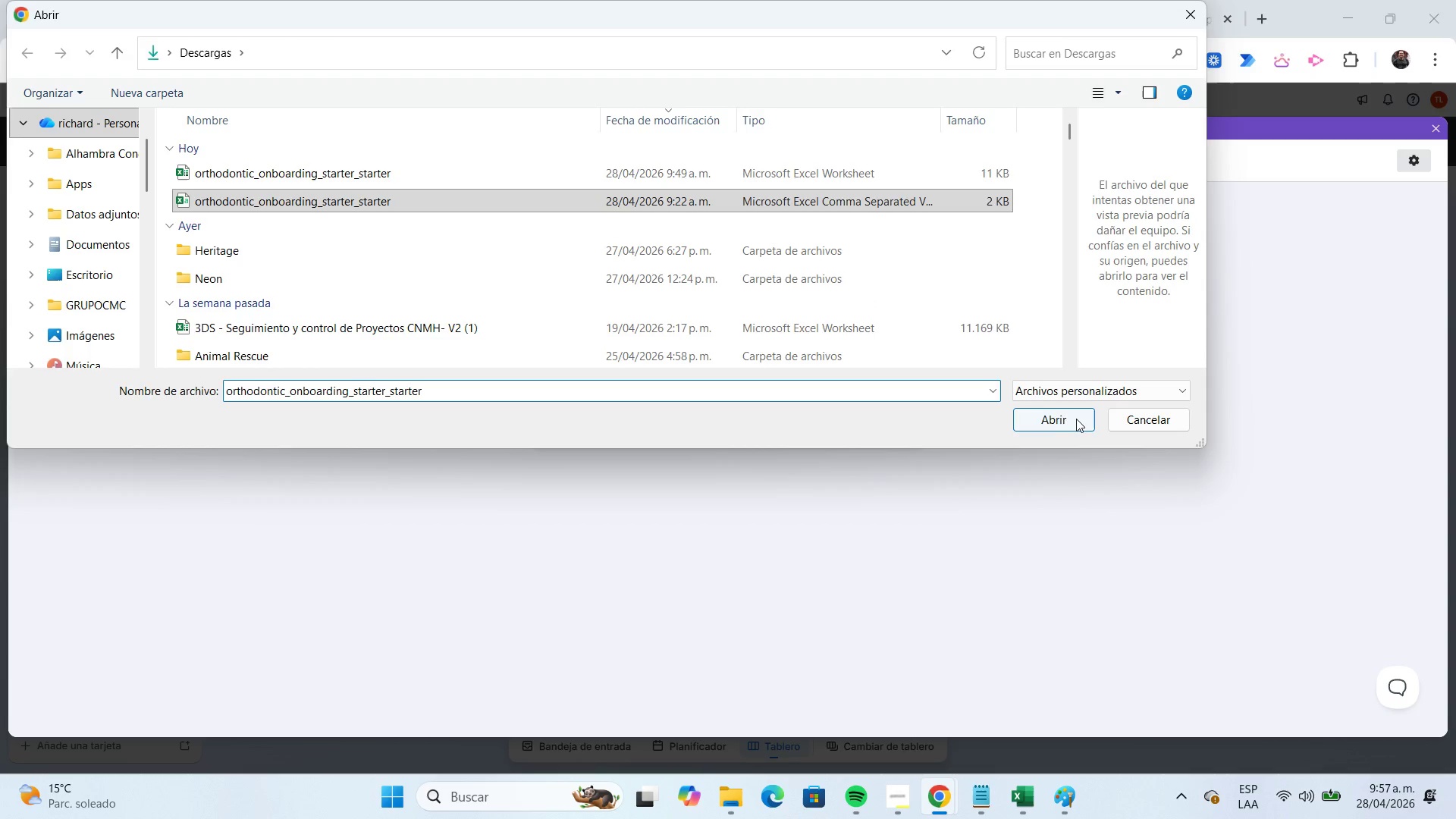 
left_click([1077, 419])
 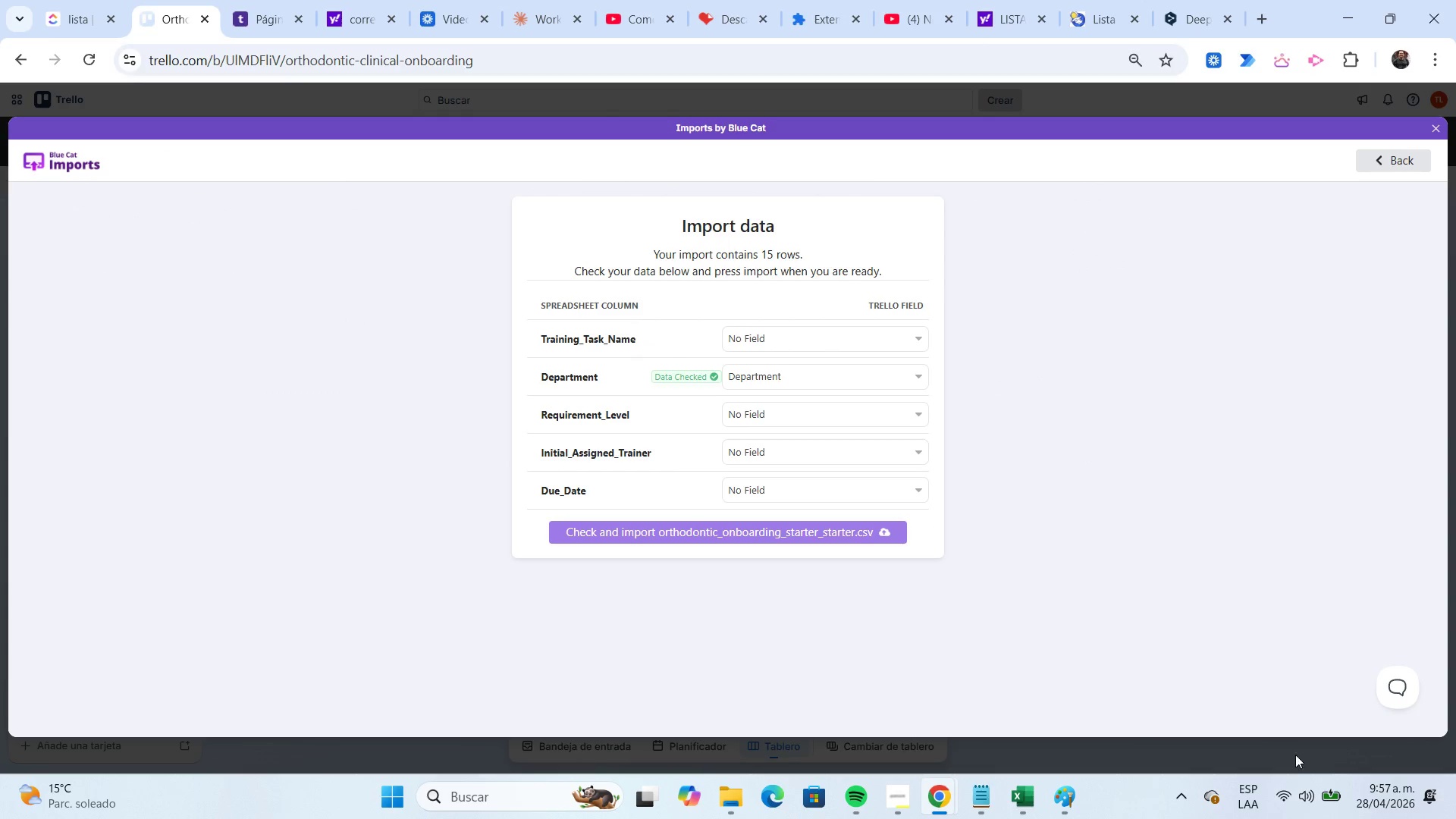 
mouse_move([1341, 767])
 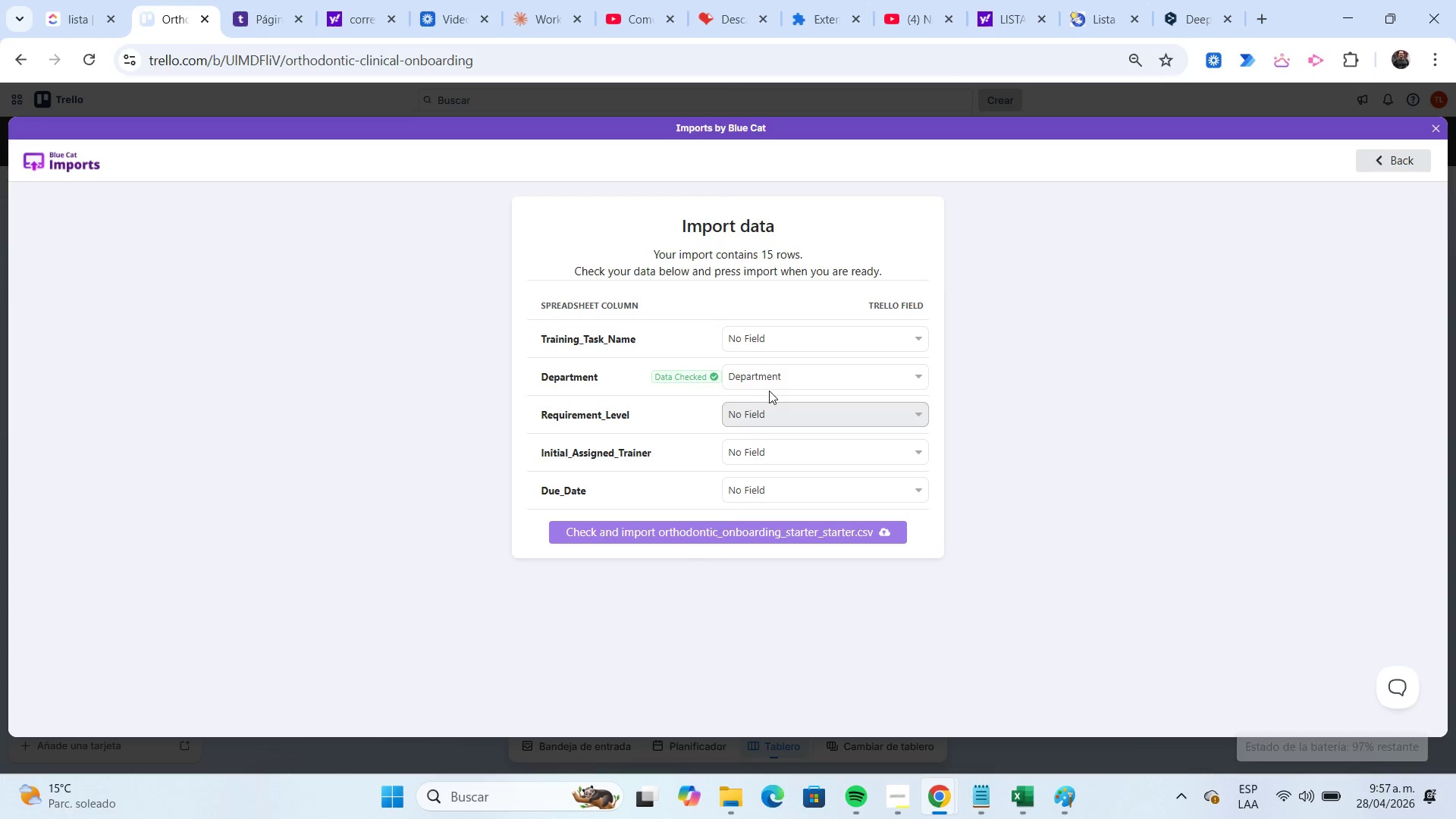 
left_click([779, 340])
 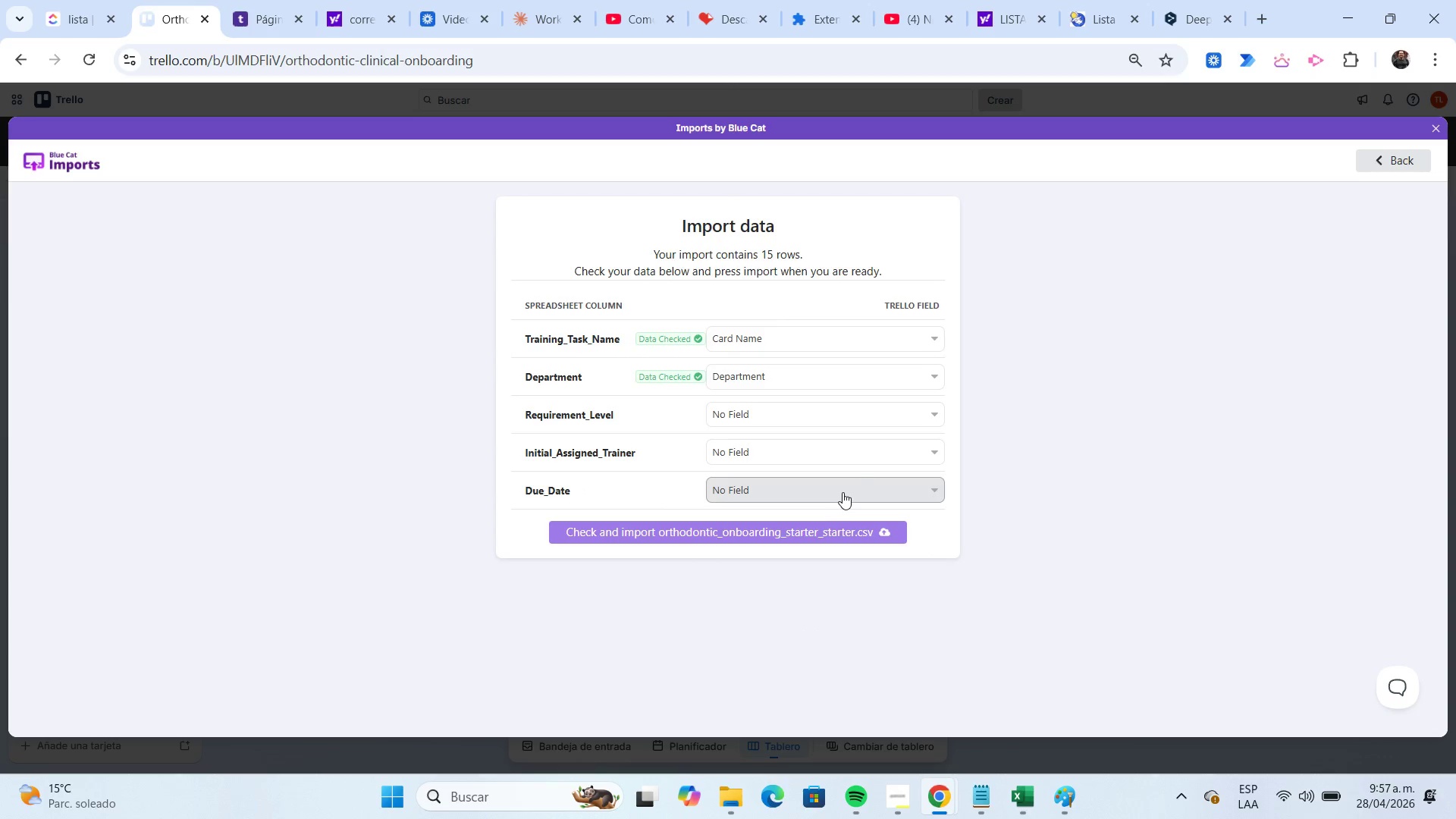 
left_click([866, 422])
 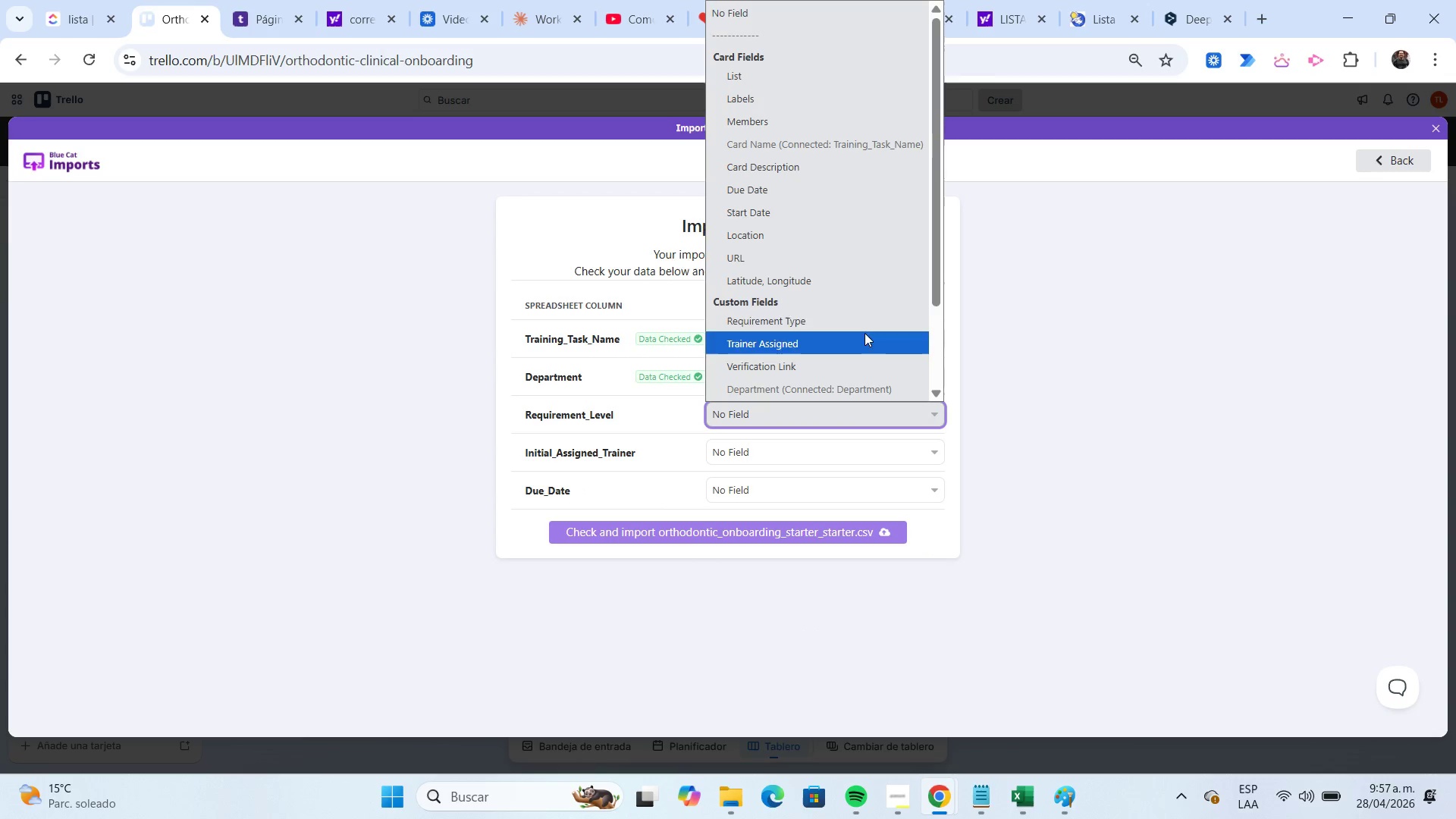 
left_click([863, 328])
 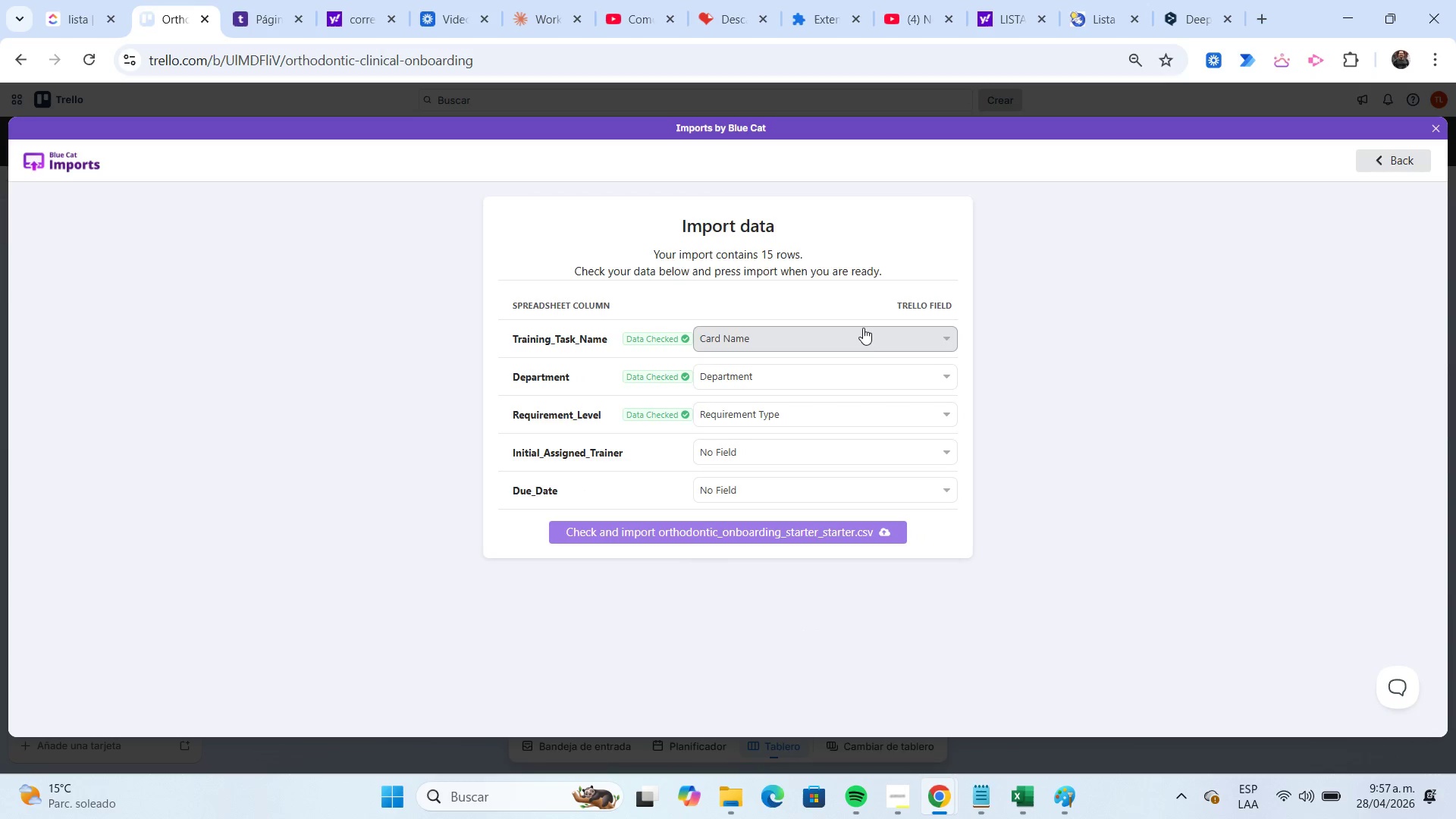 
mouse_move([841, 424])
 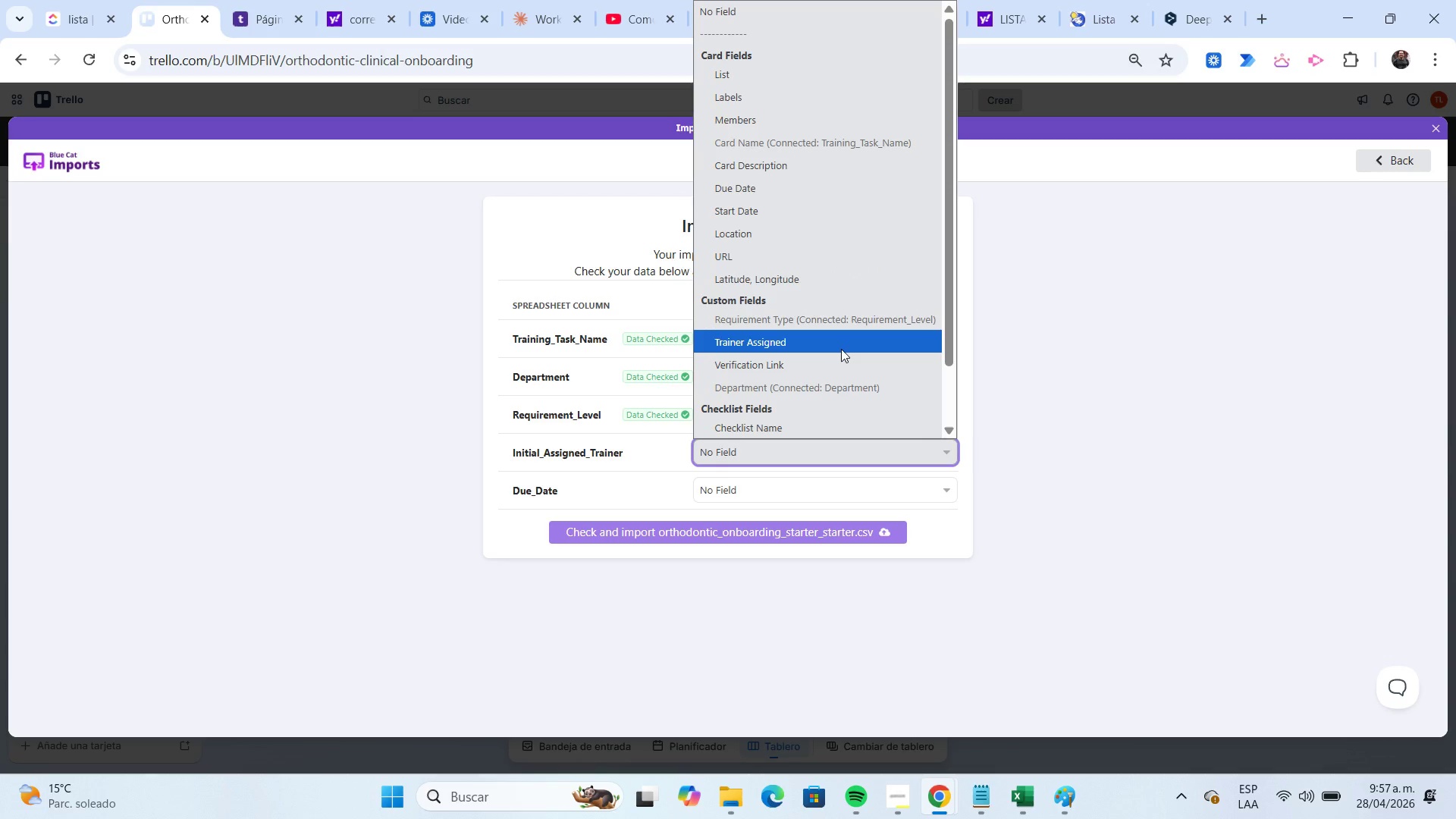 
left_click([841, 349])
 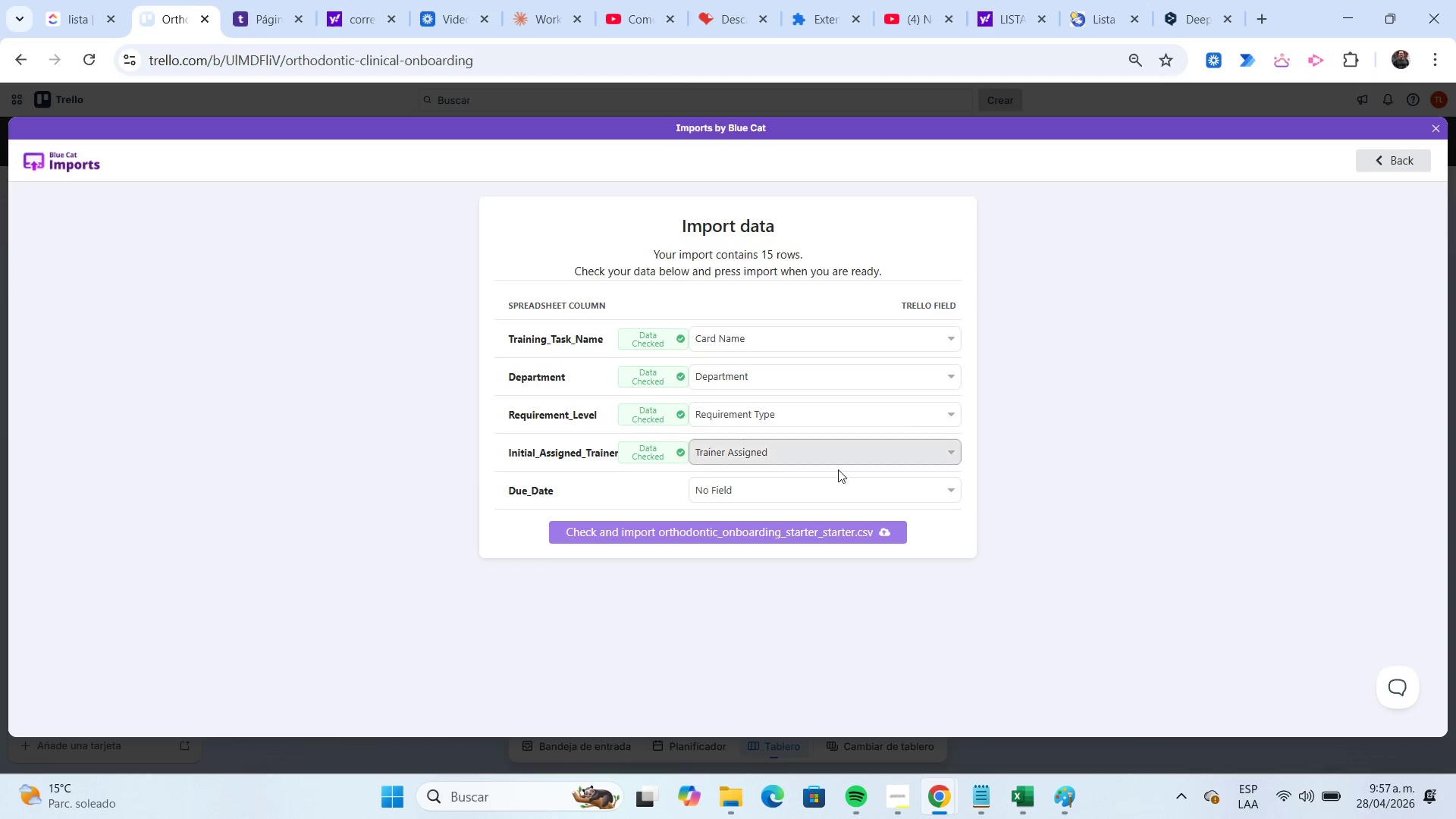 
left_click([837, 485])
 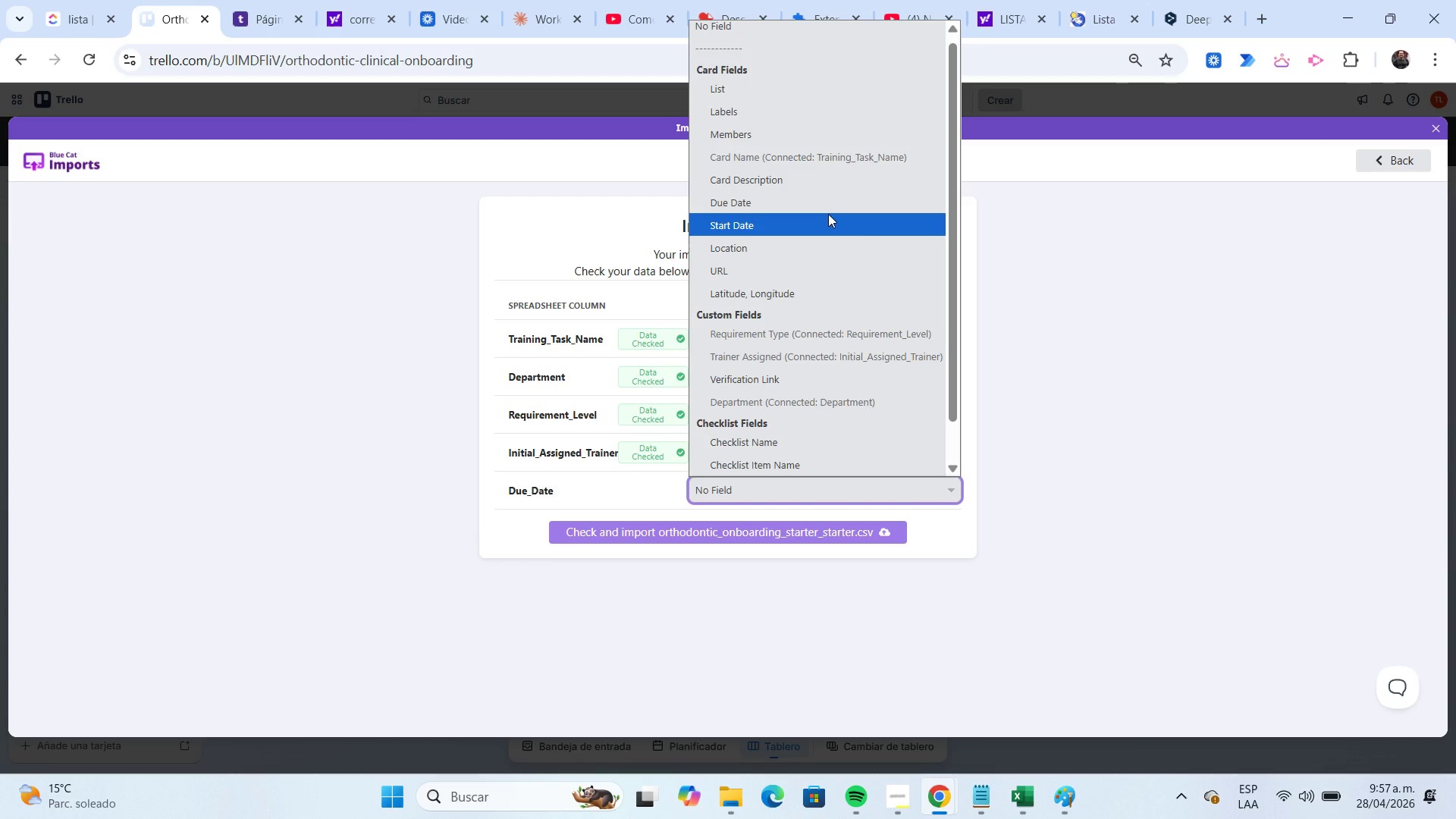 
left_click([825, 208])
 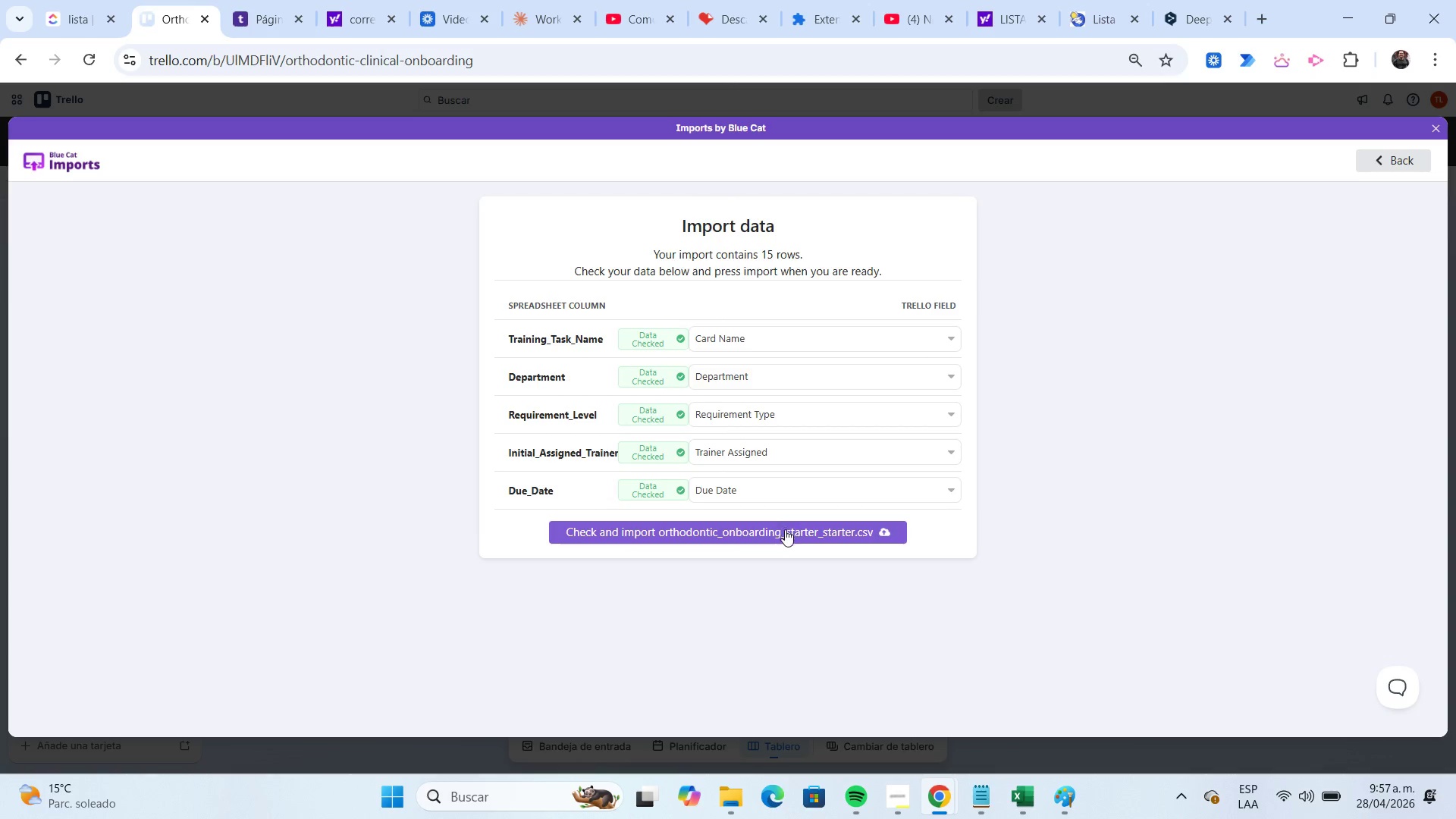 
left_click([785, 529])
 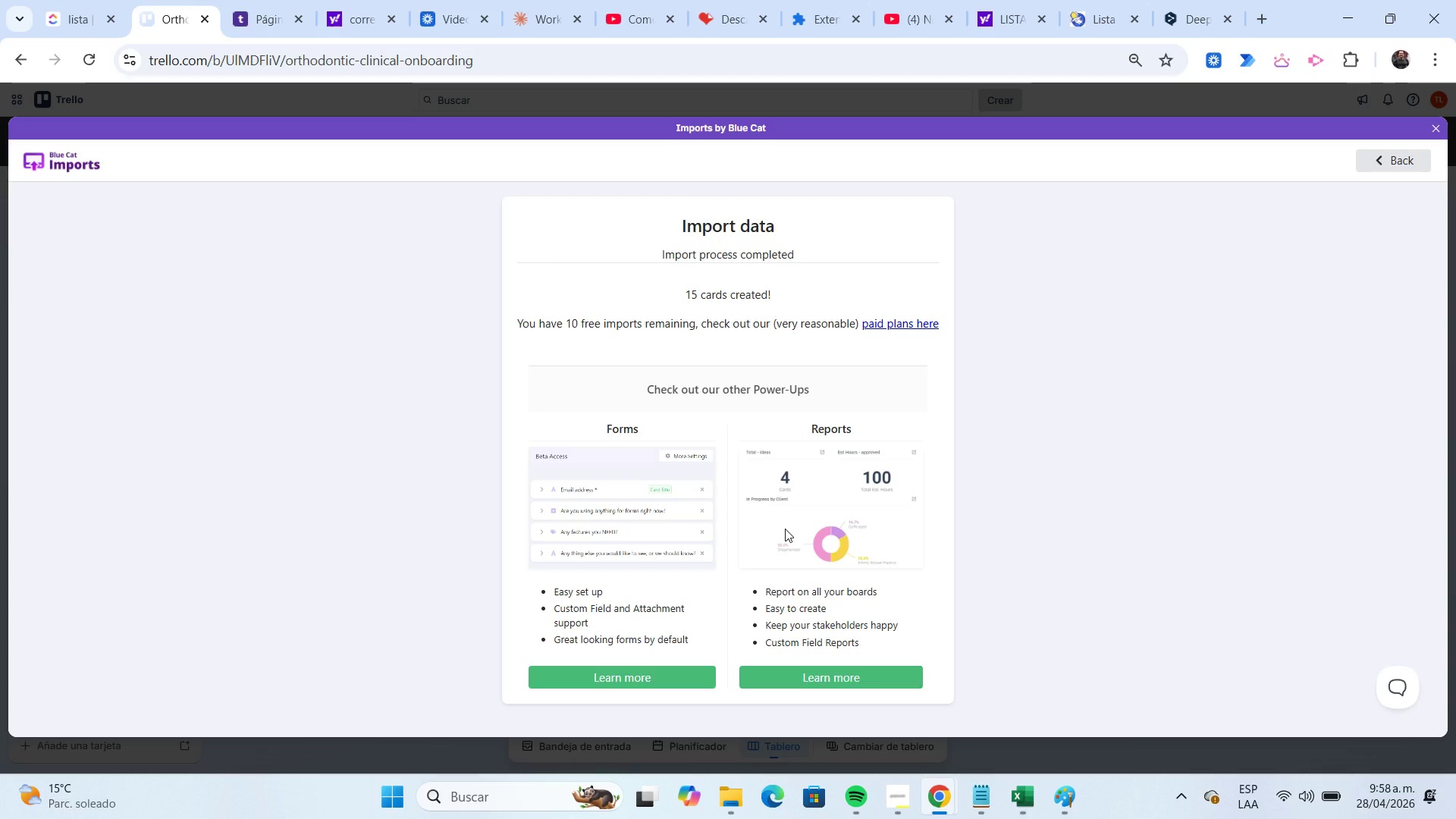 
wait(35.49)
 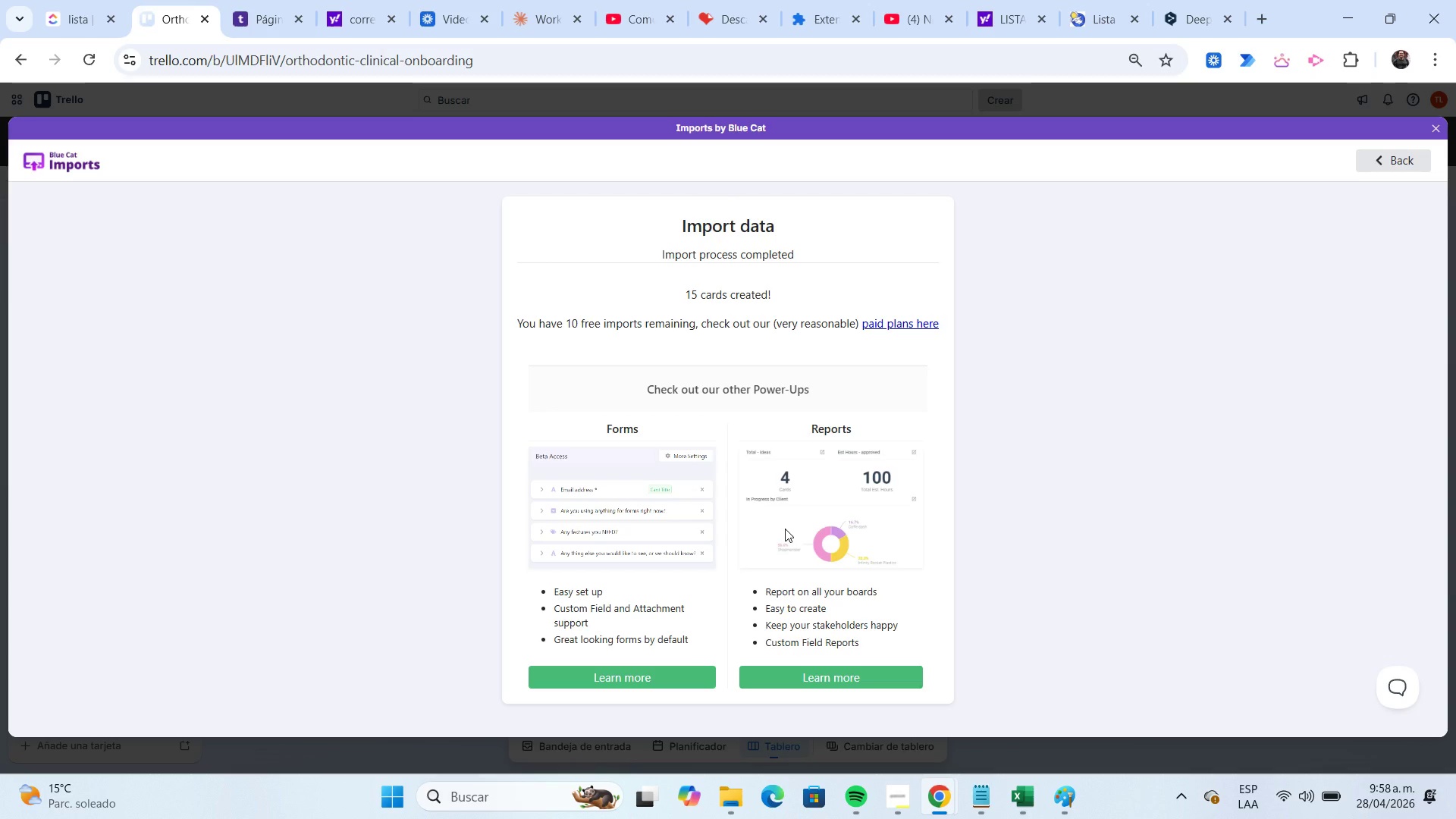 
left_click([1433, 134])
 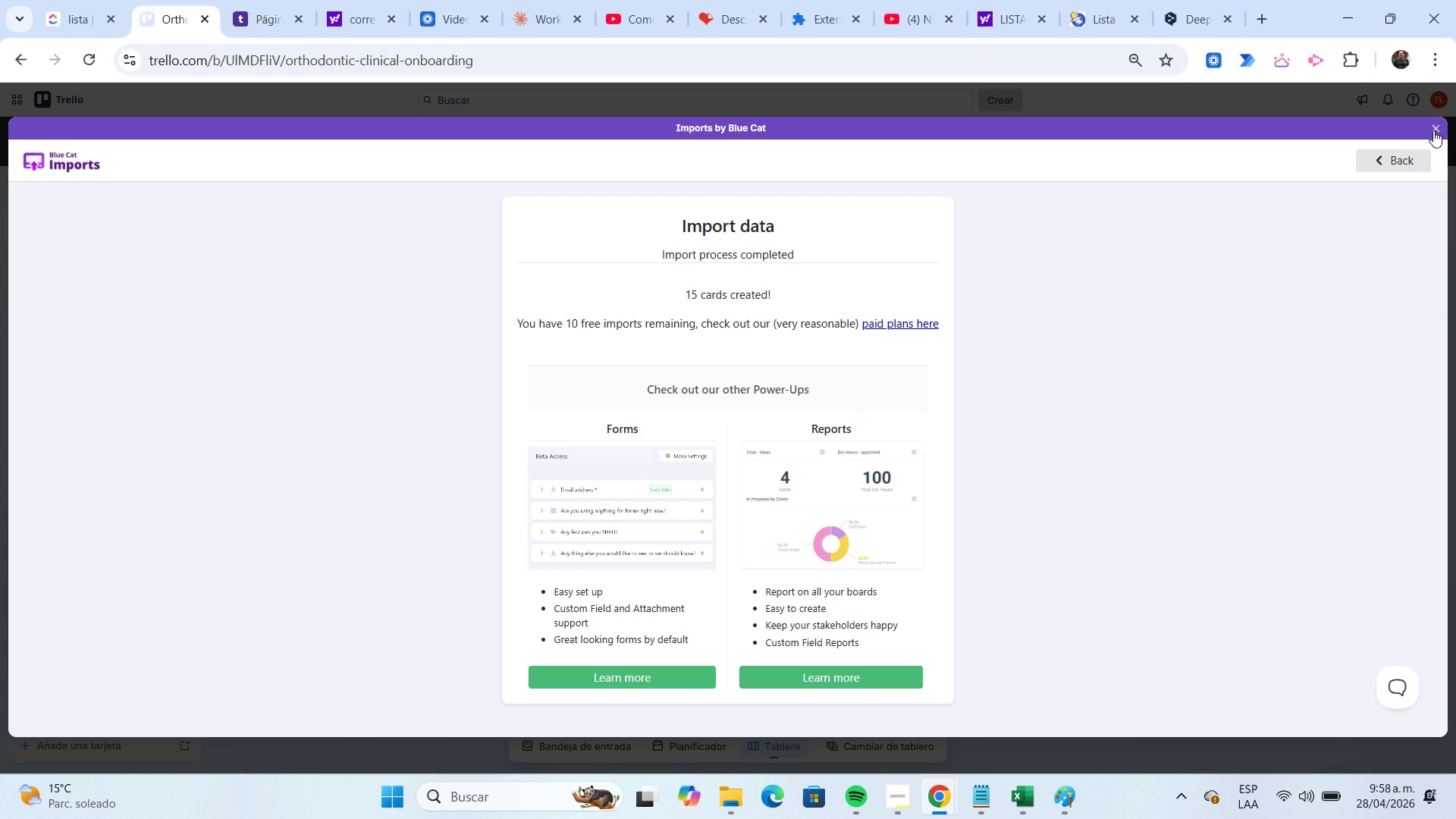 
left_click([1433, 130])
 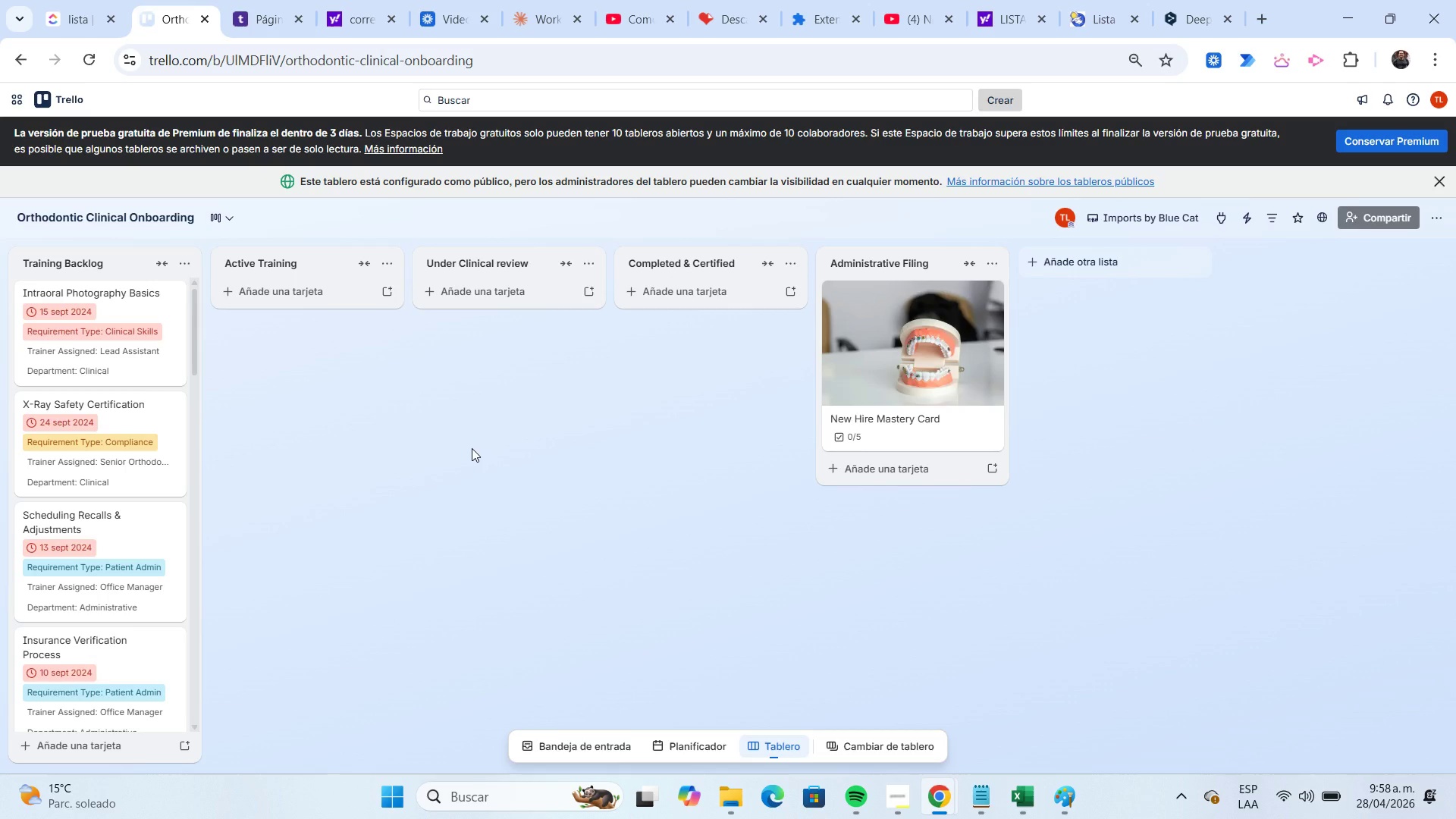 
wait(10.41)
 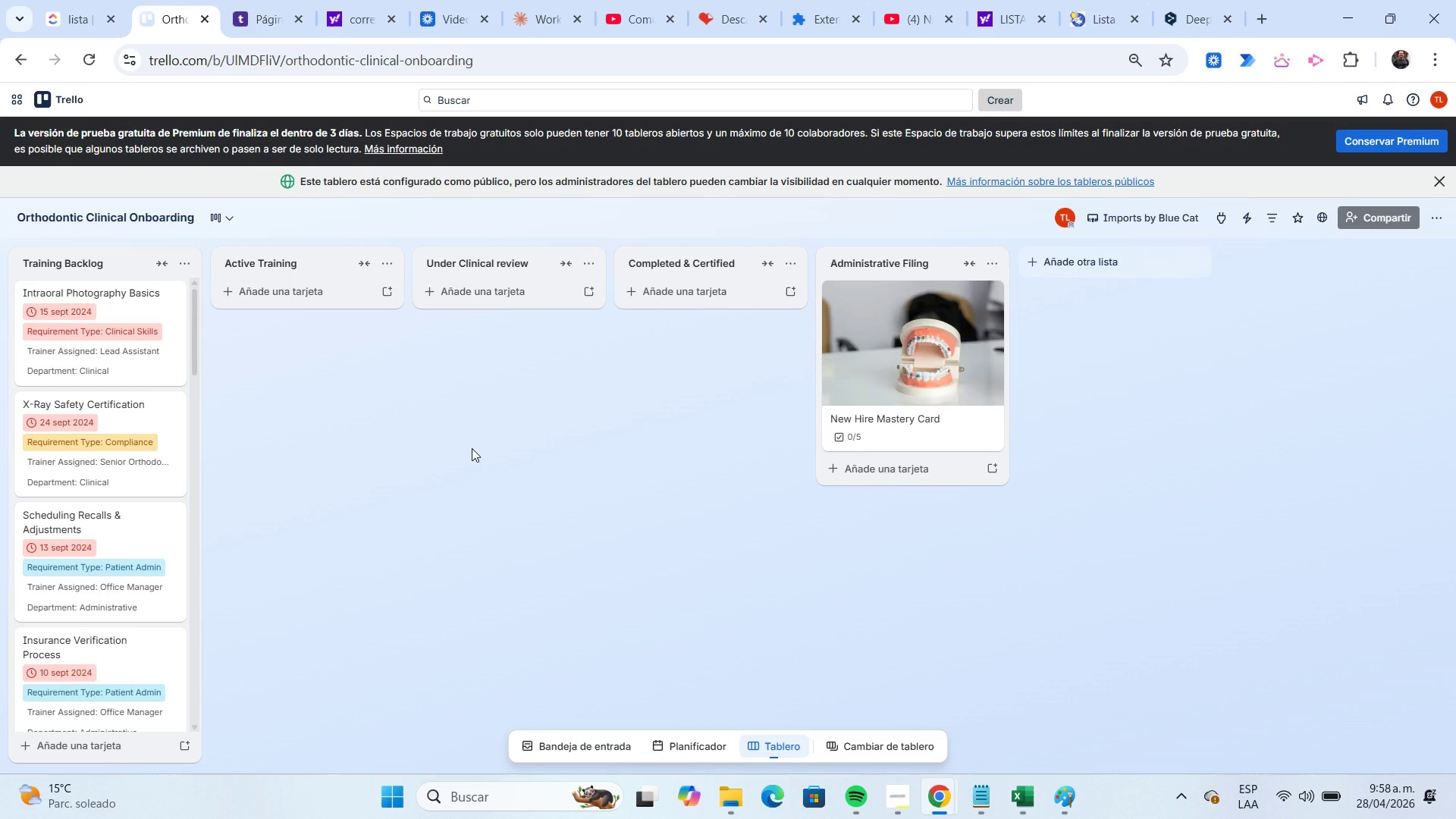 
left_click([177, 312])
 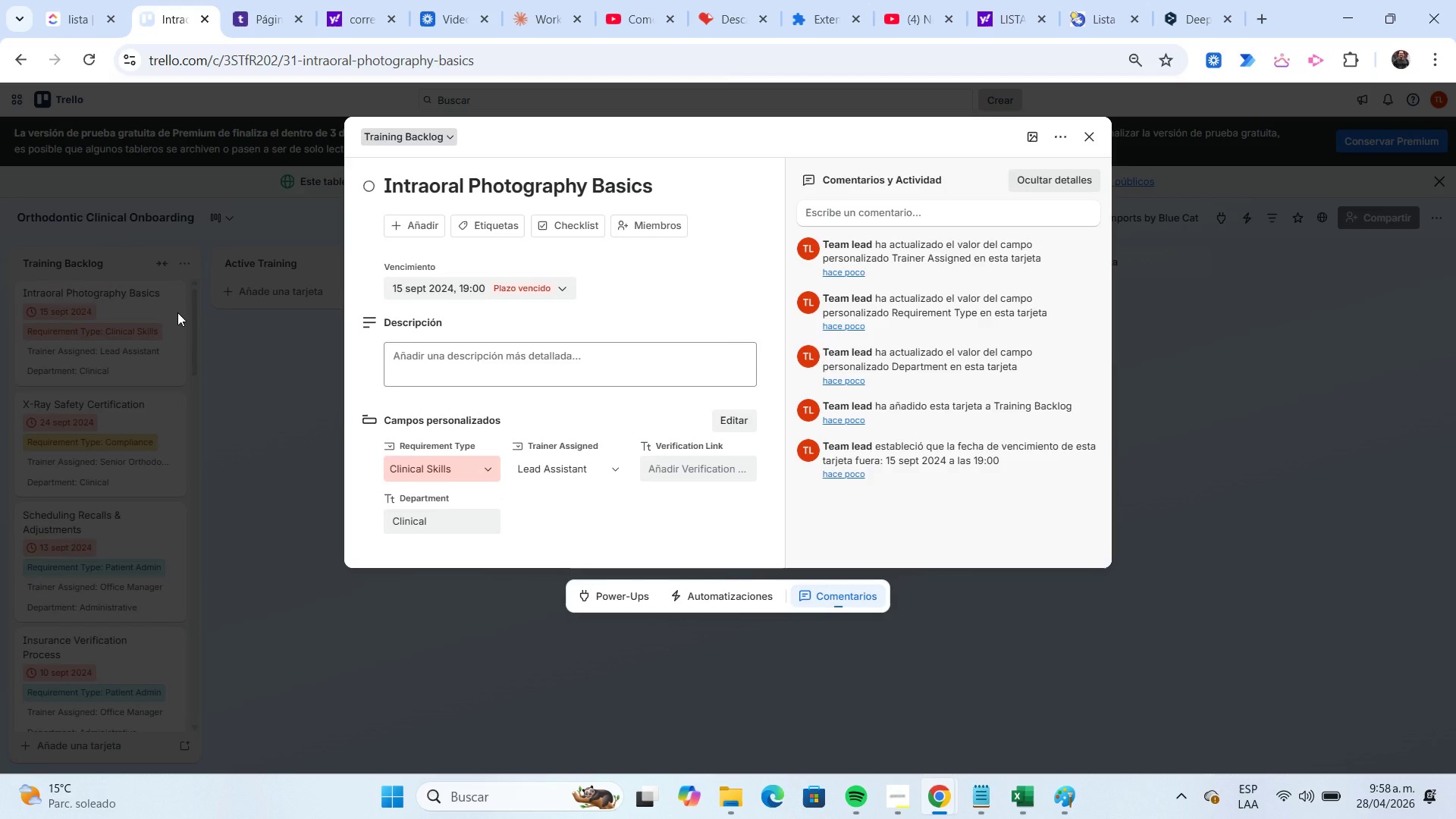 
wait(10.68)
 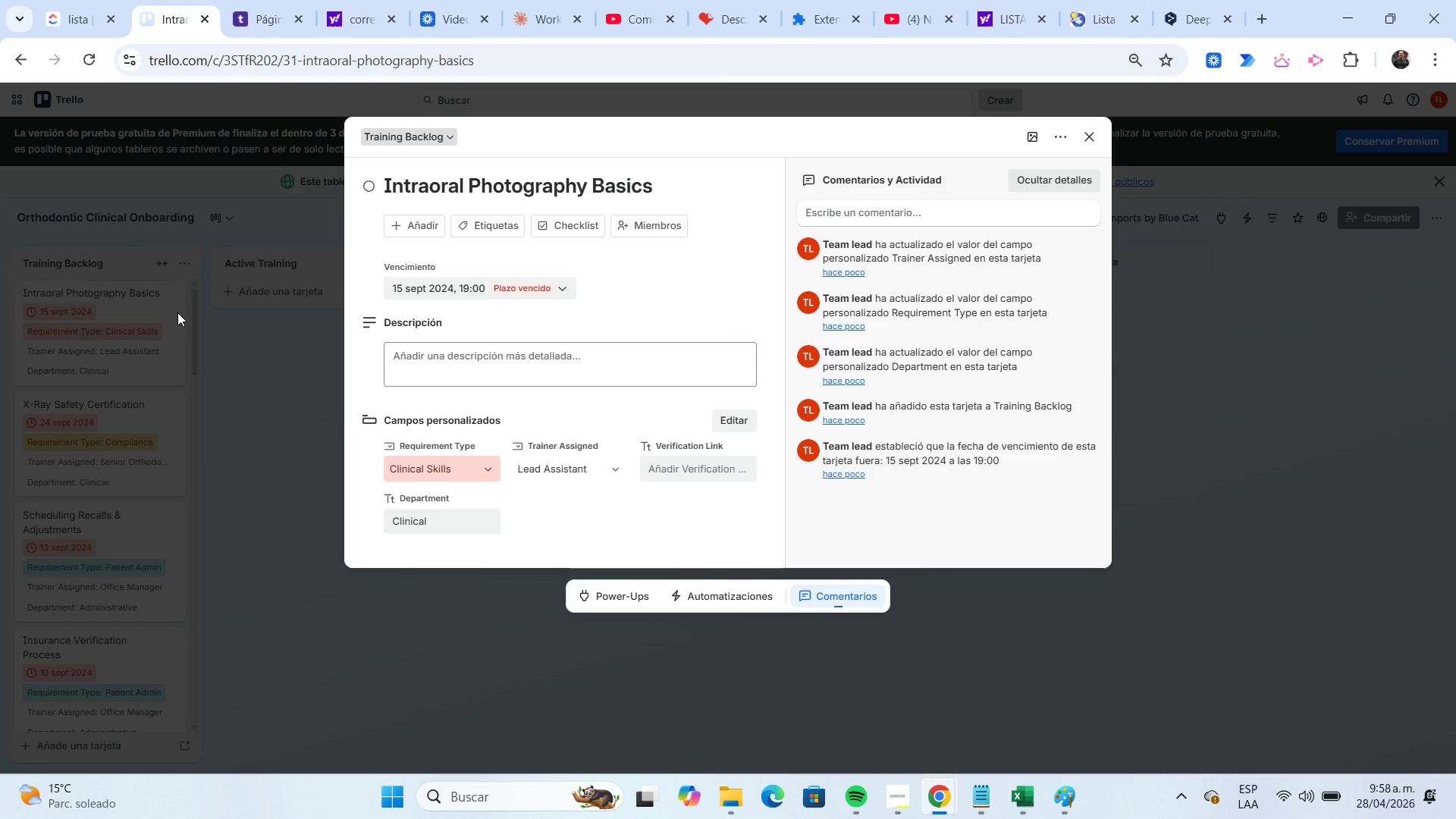 
mouse_move([517, 491])
 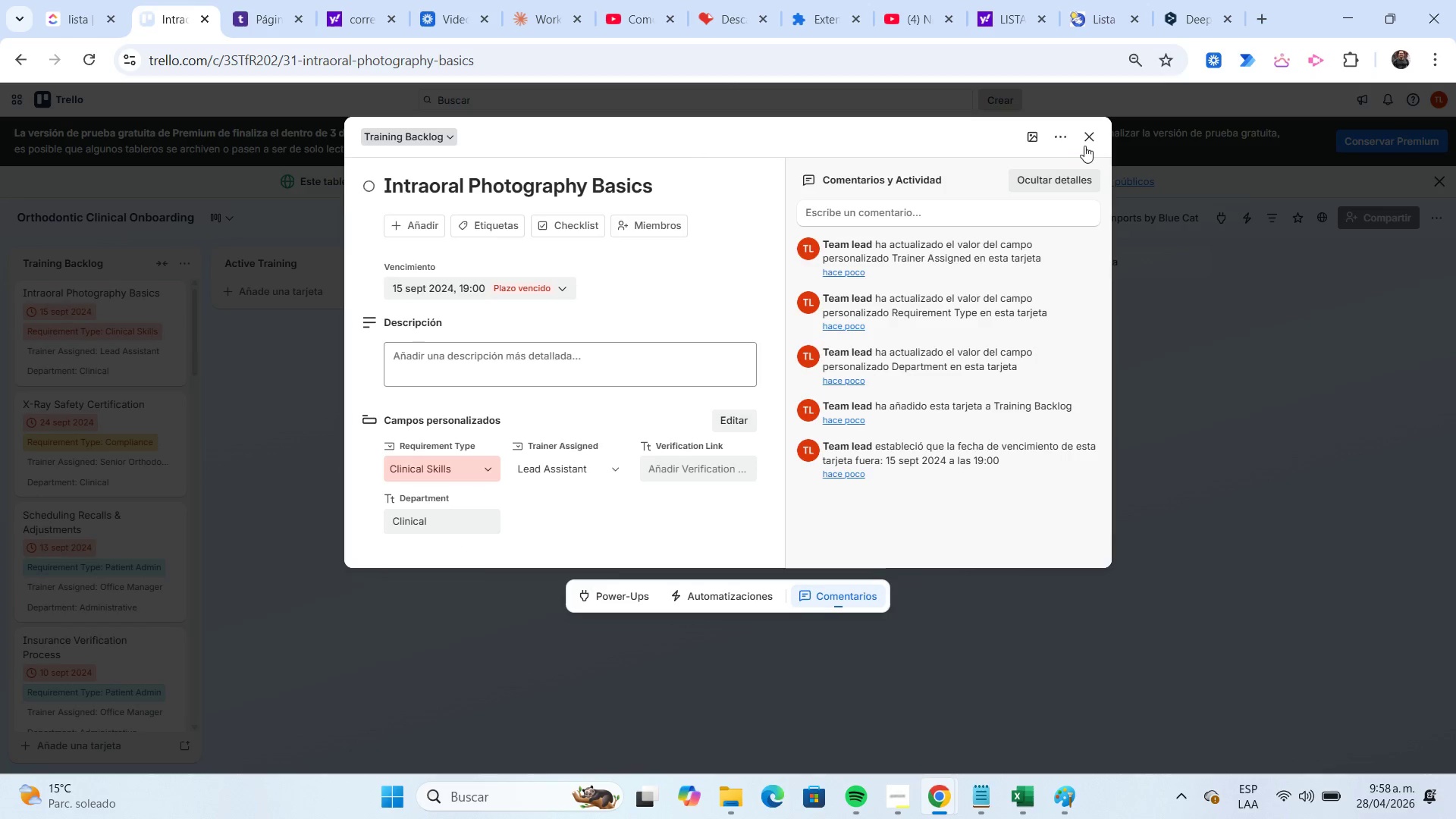 
left_click([1086, 144])
 